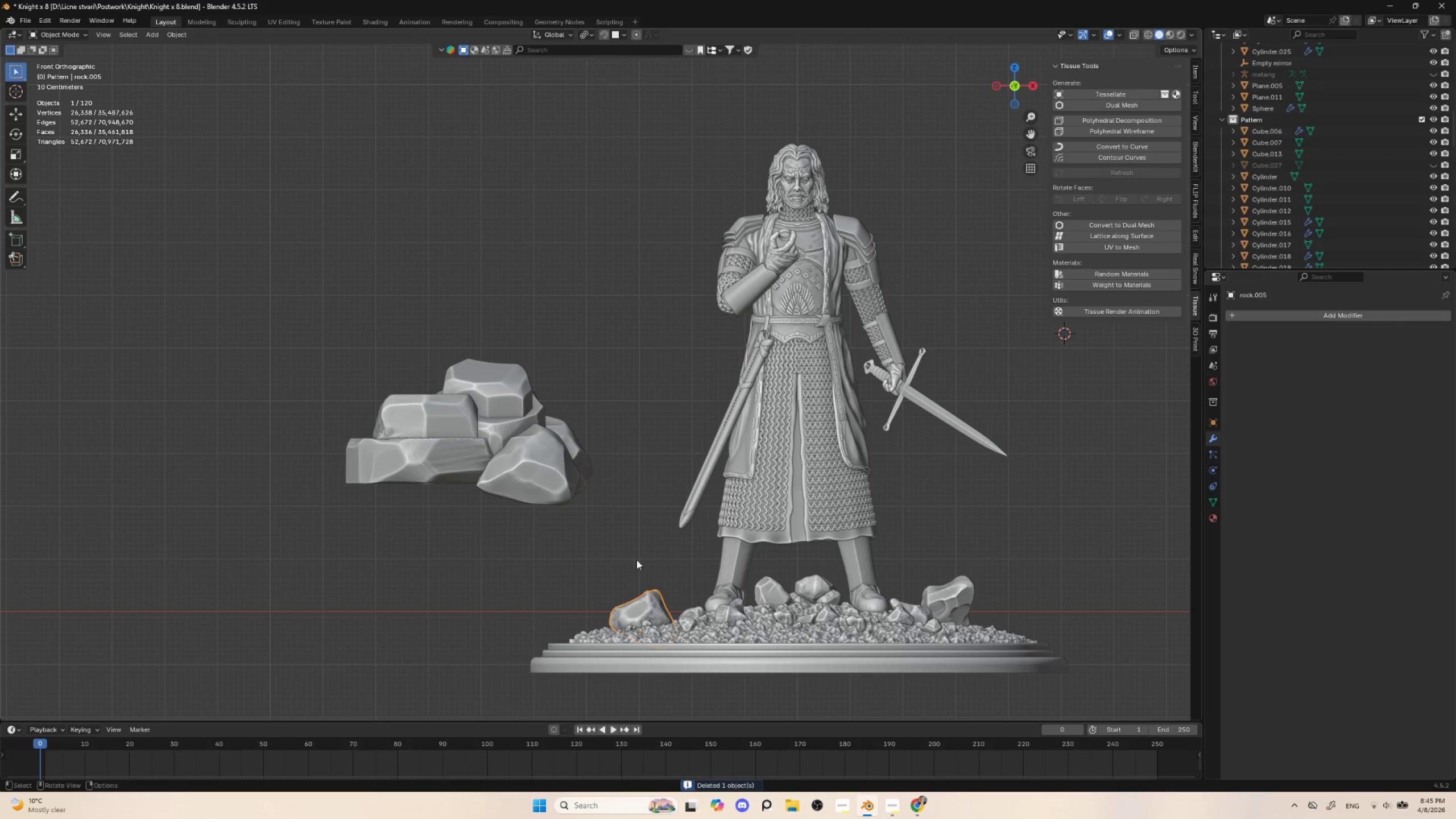 
hold_key(key=ShiftLeft, duration=1.27)
left_click([467, 459])
 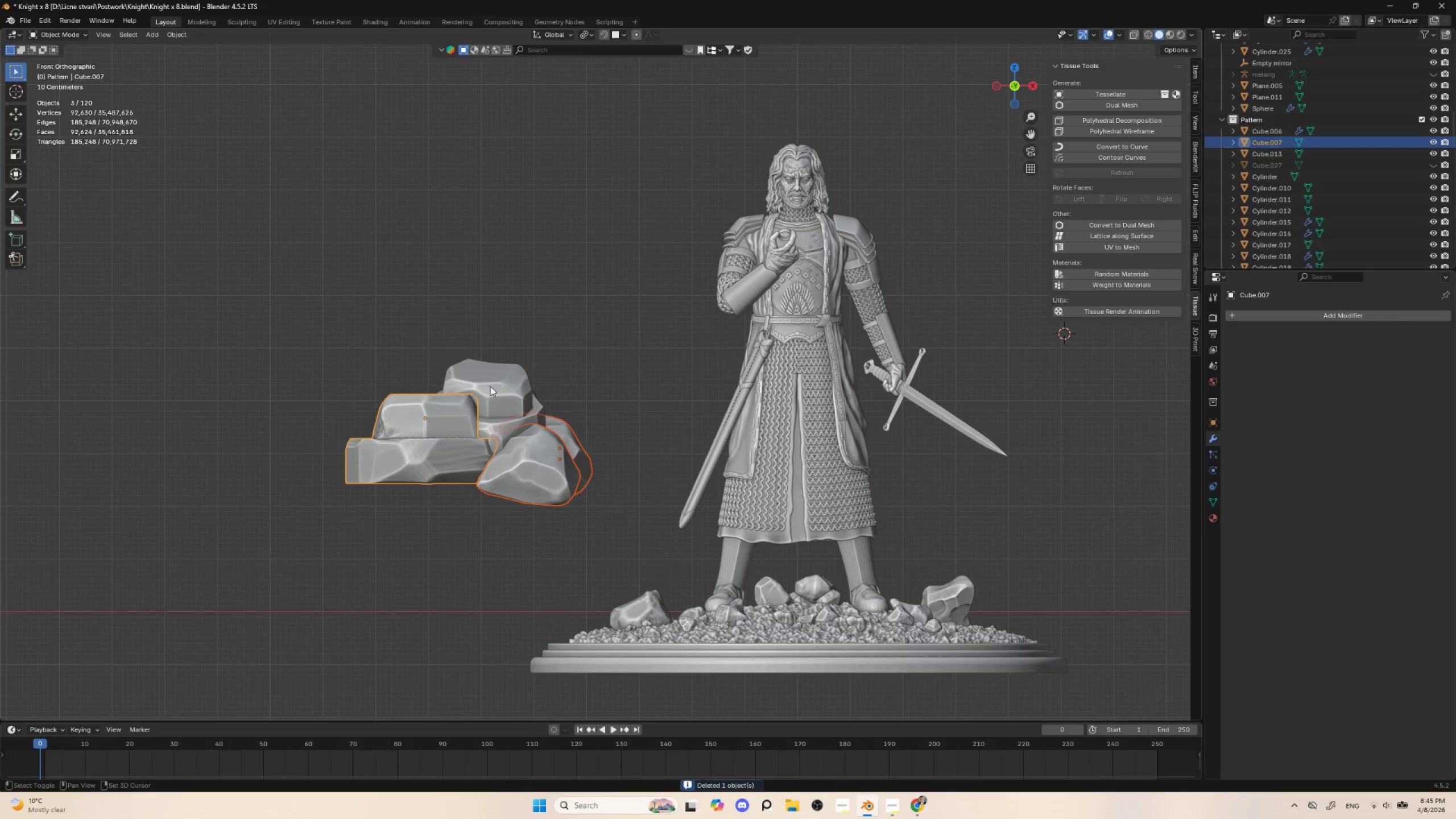 
left_click([491, 388])
 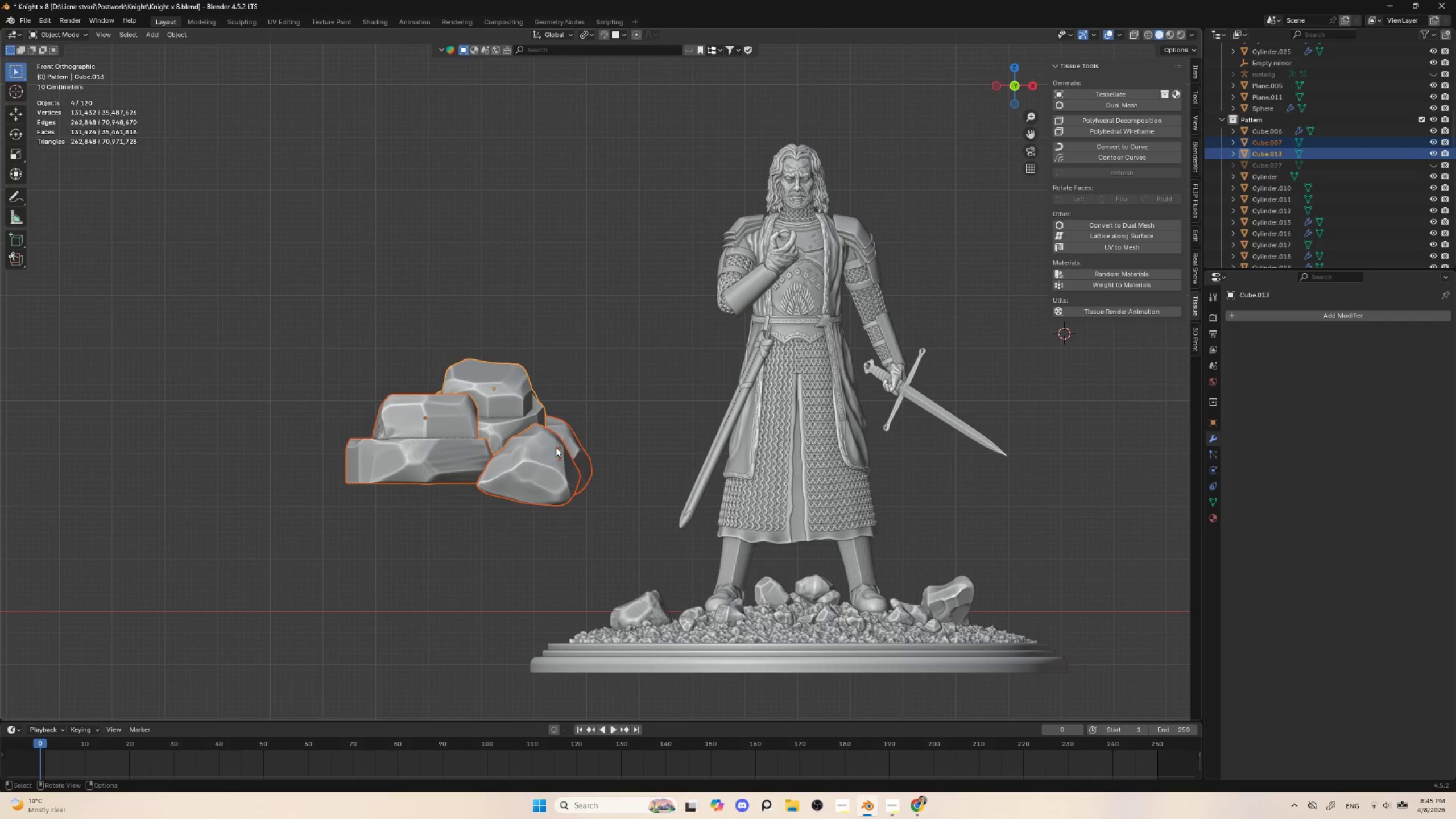 
key(G)
 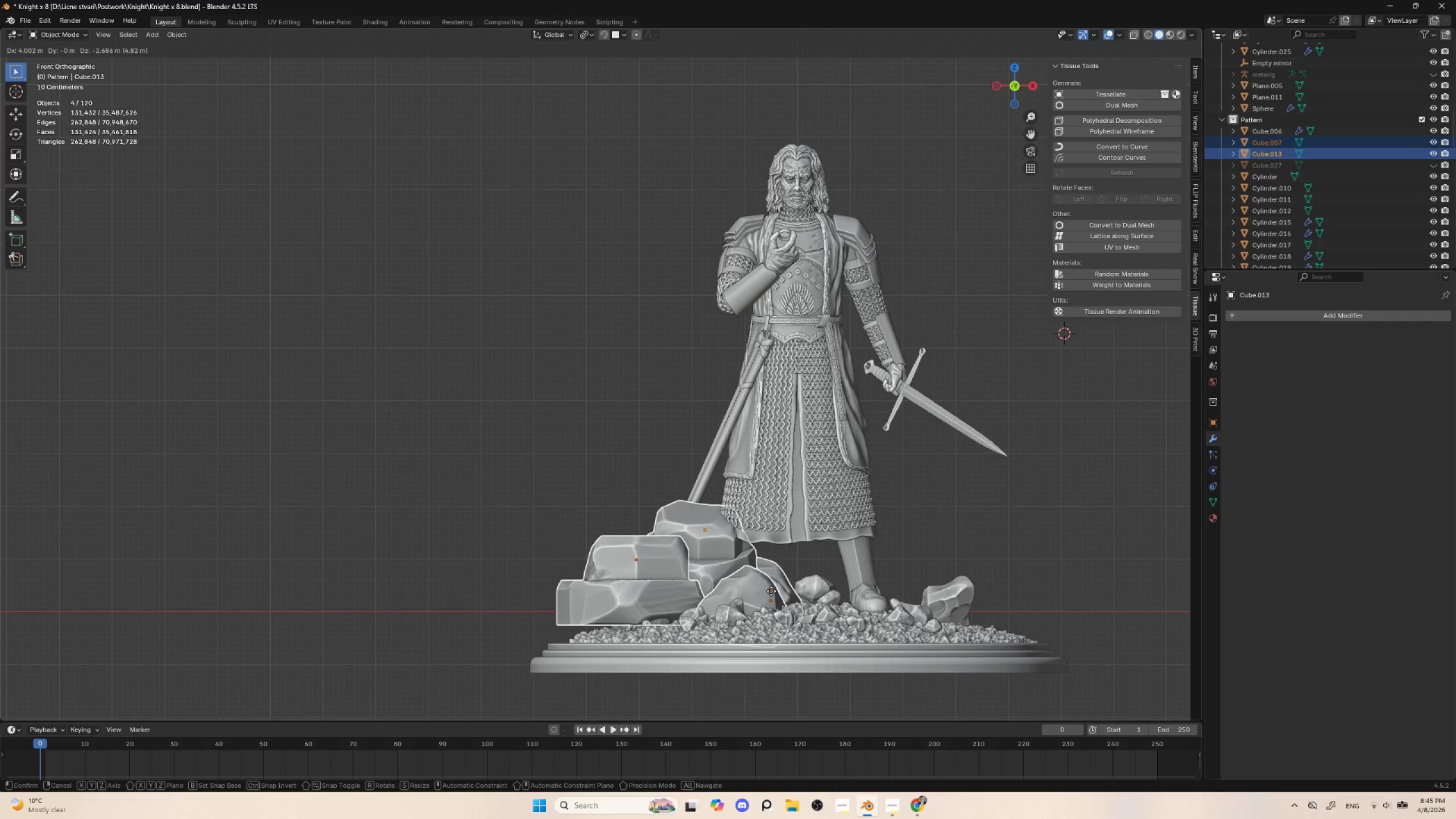 
left_click([778, 594])
 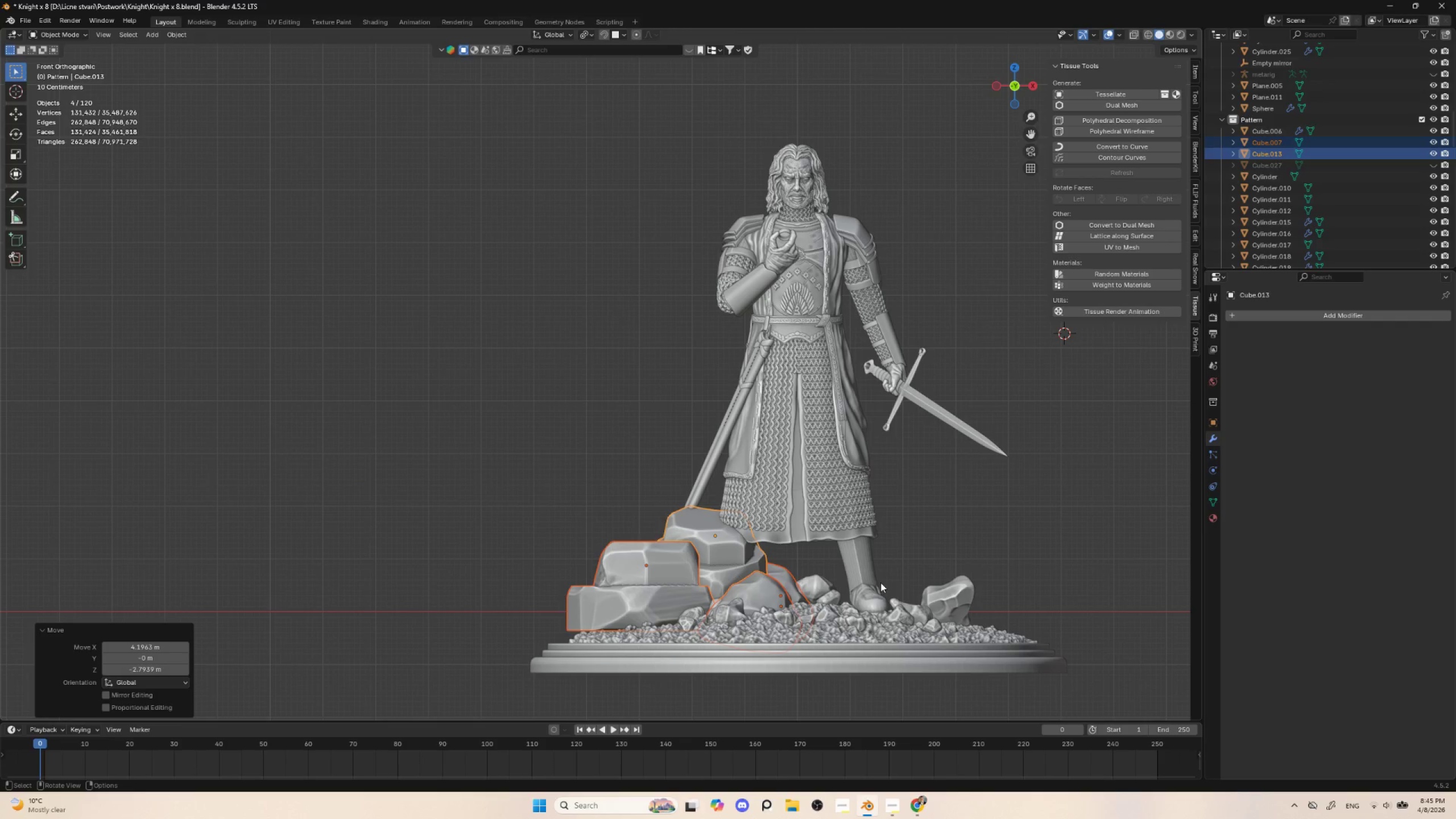 
key(S)
 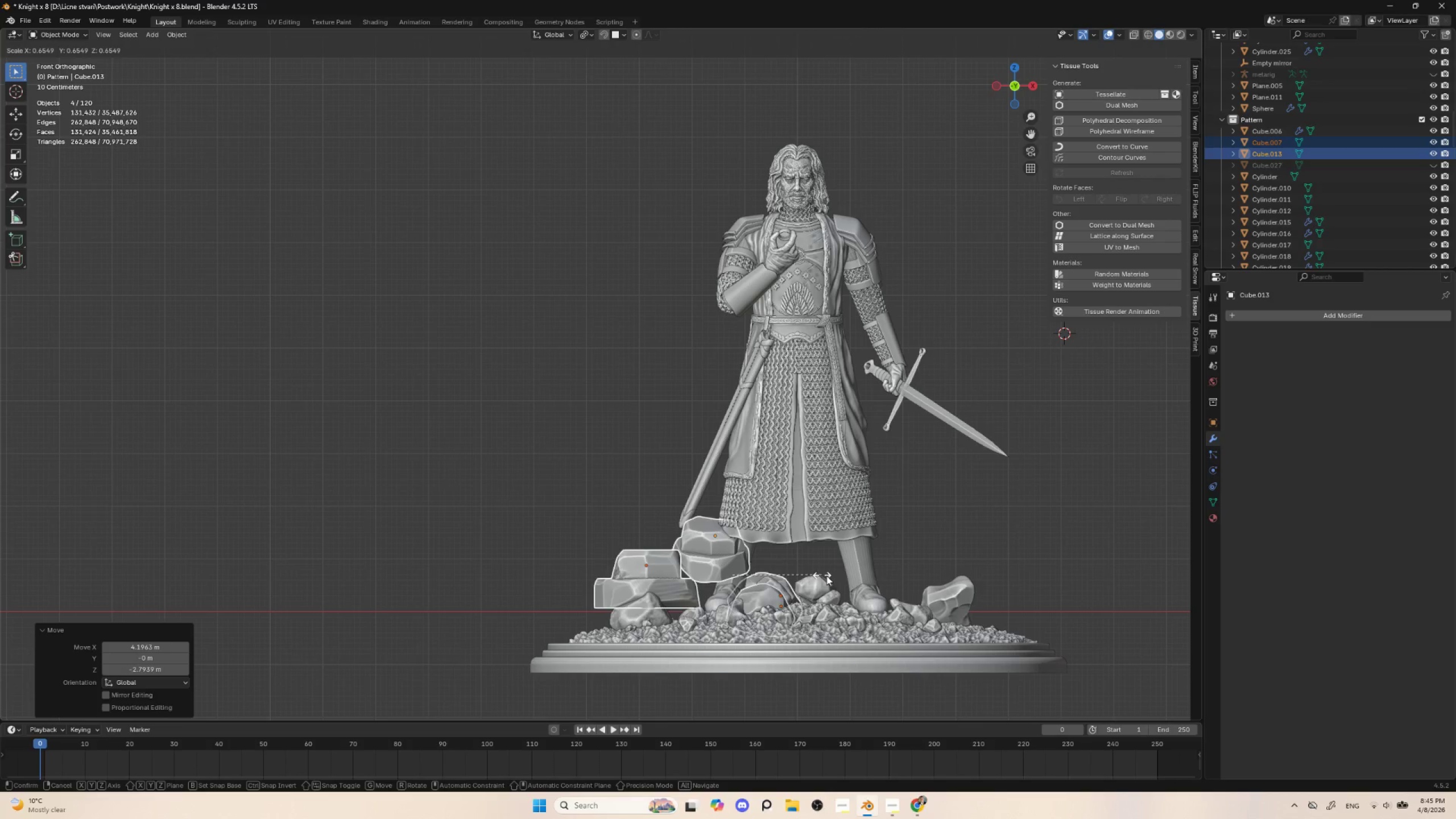 
key(Escape)
 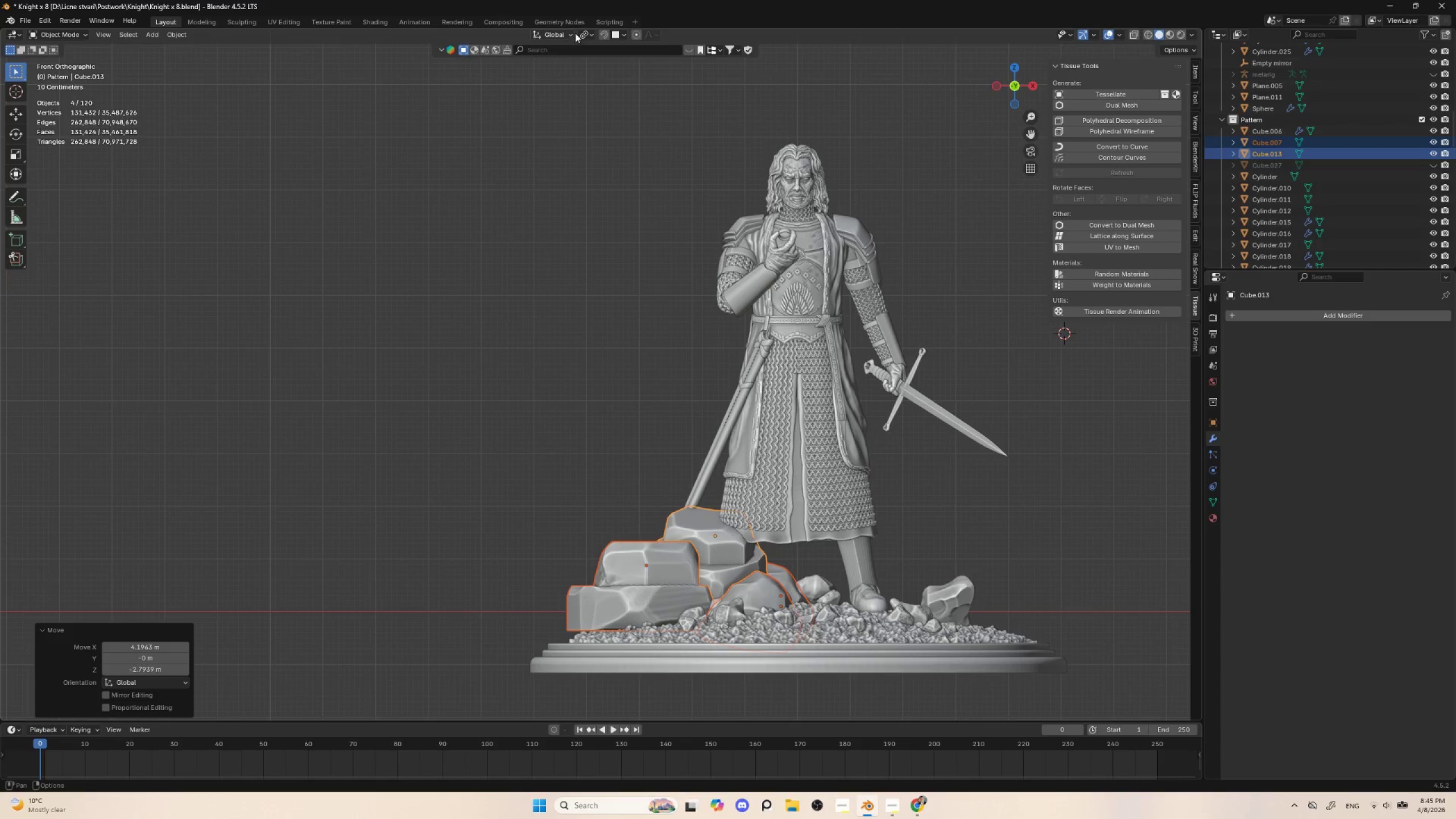 
left_click([592, 34])
 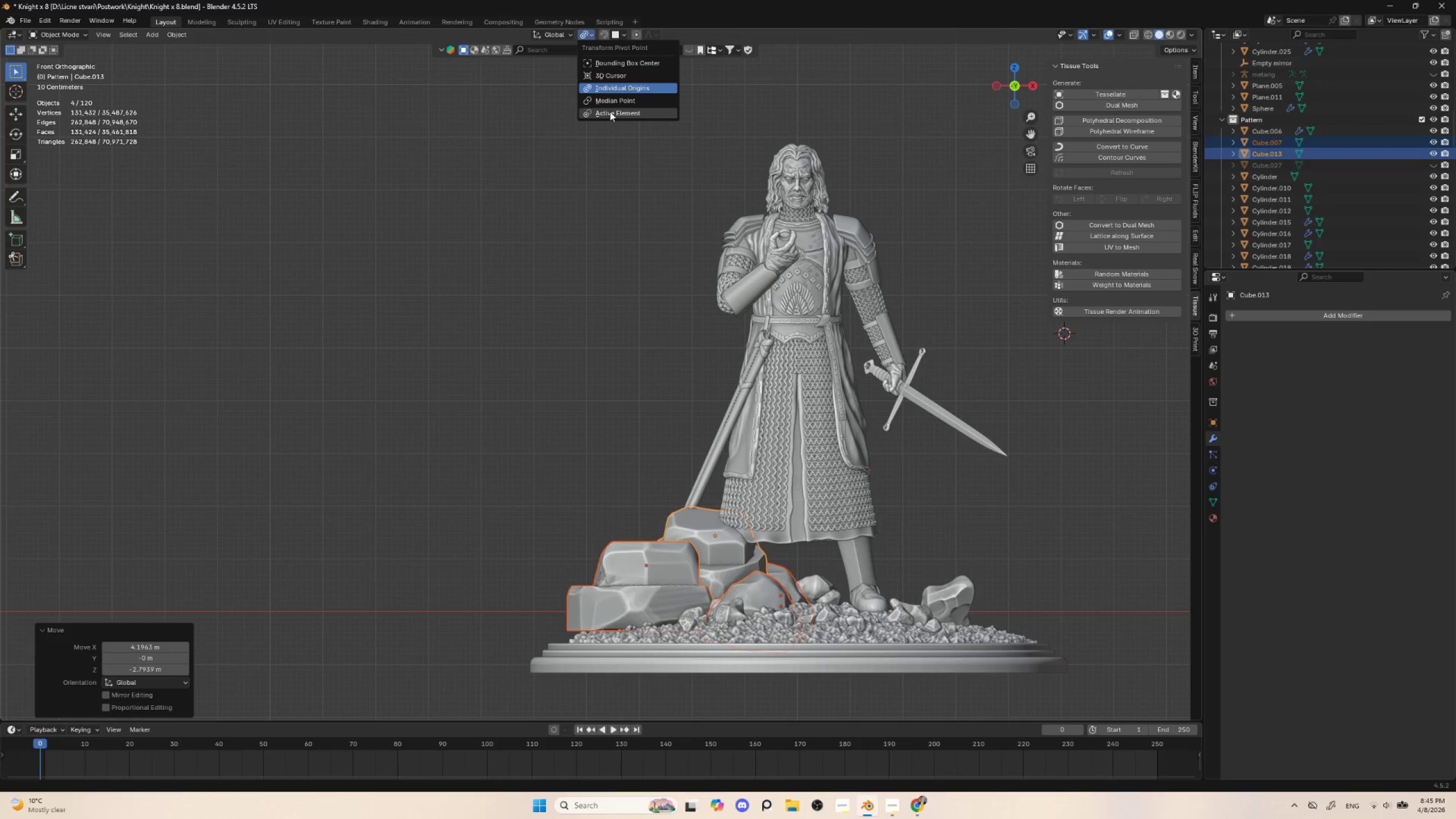 
left_click([611, 113])
 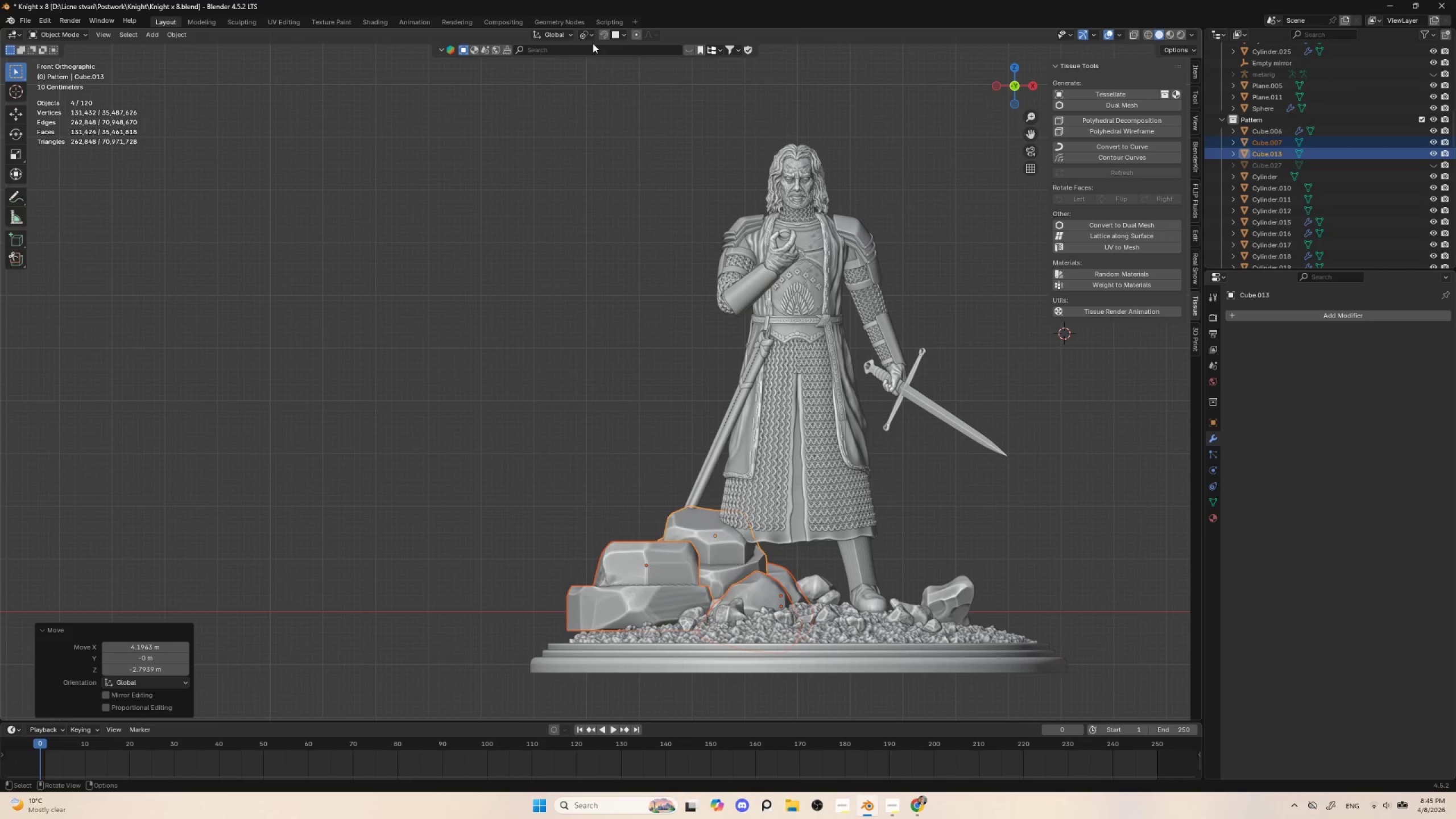 
left_click([592, 34])
 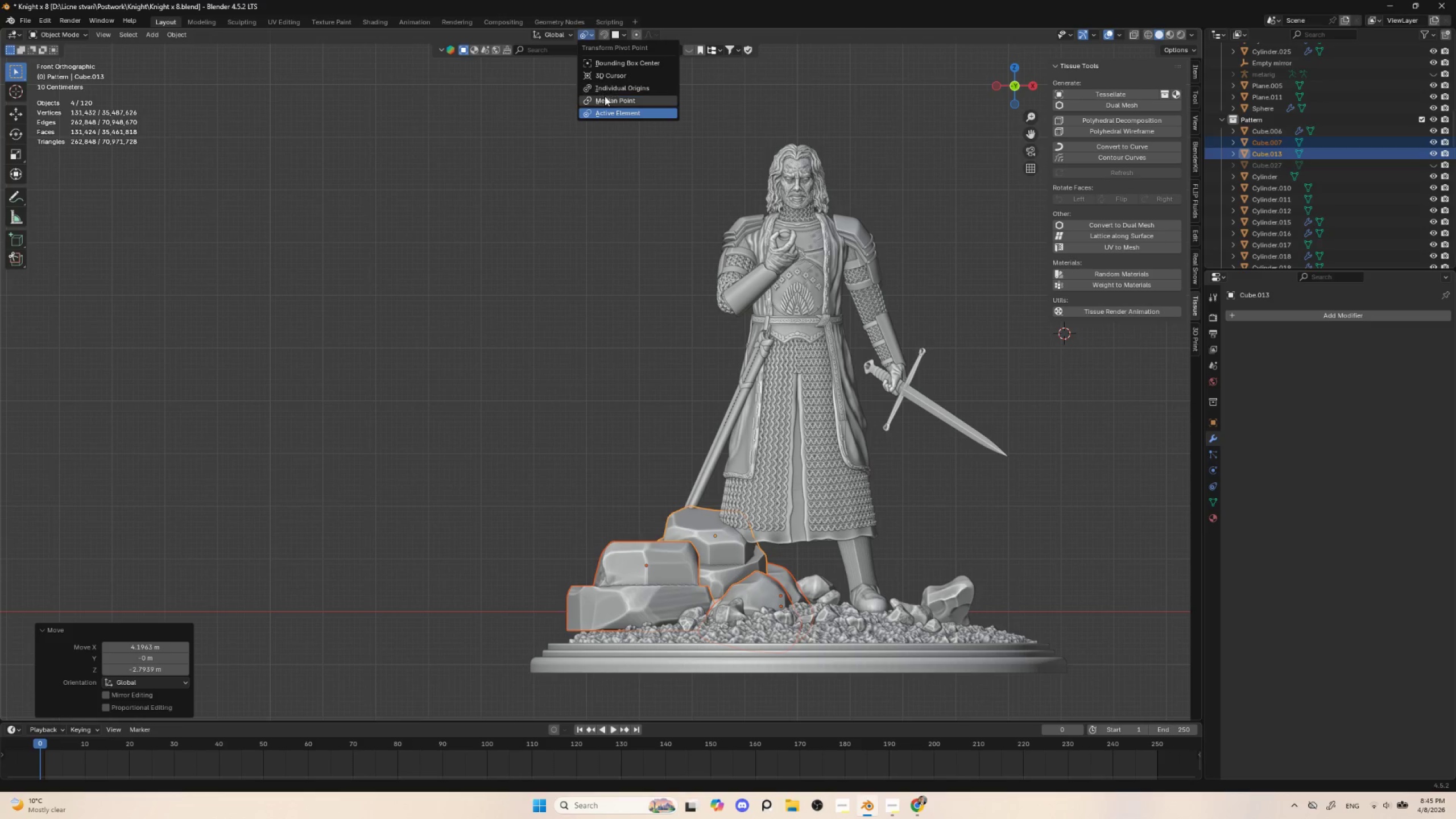 
left_click([607, 100])
 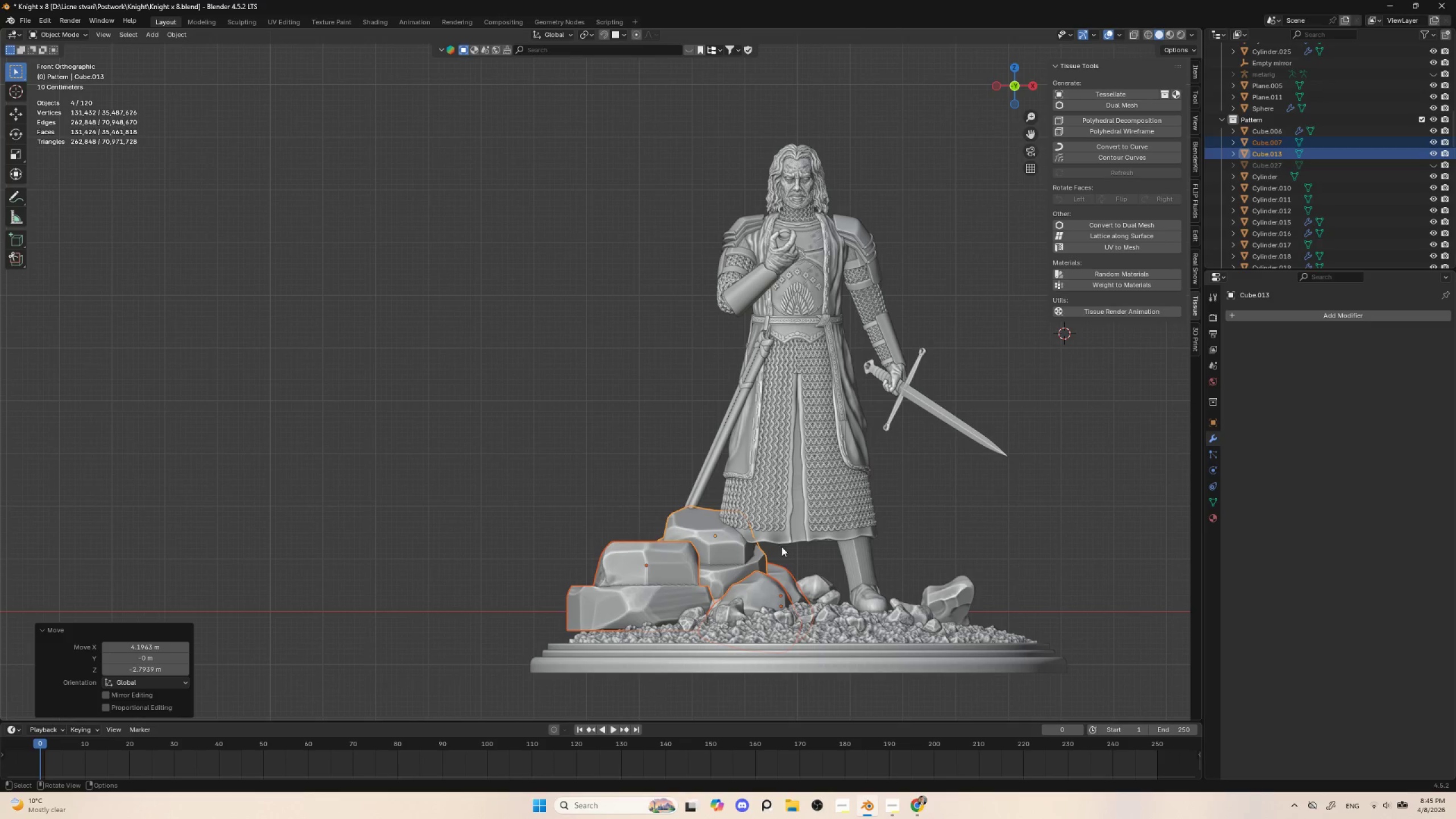 
key(S)
 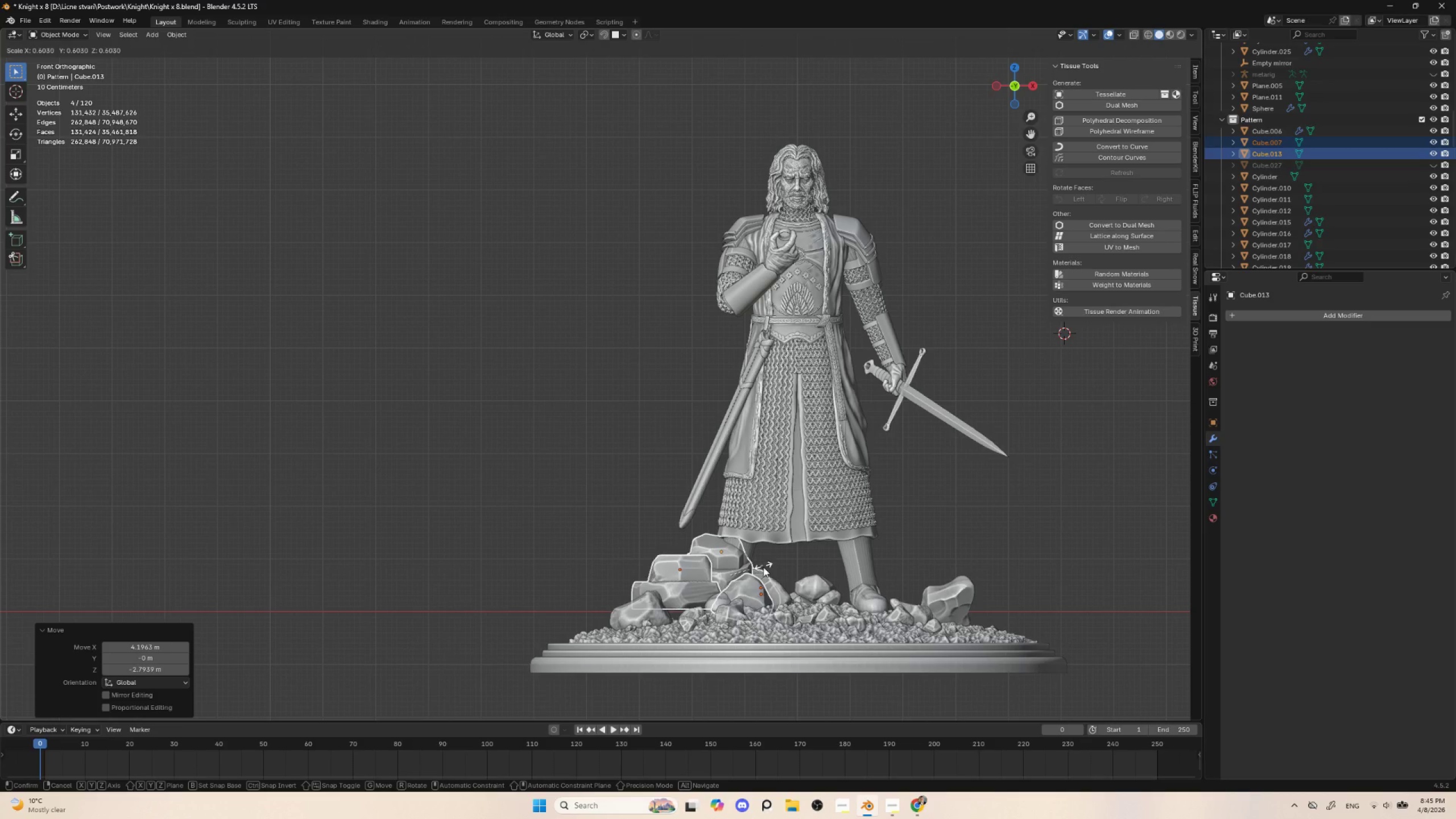 
left_click([764, 569])
 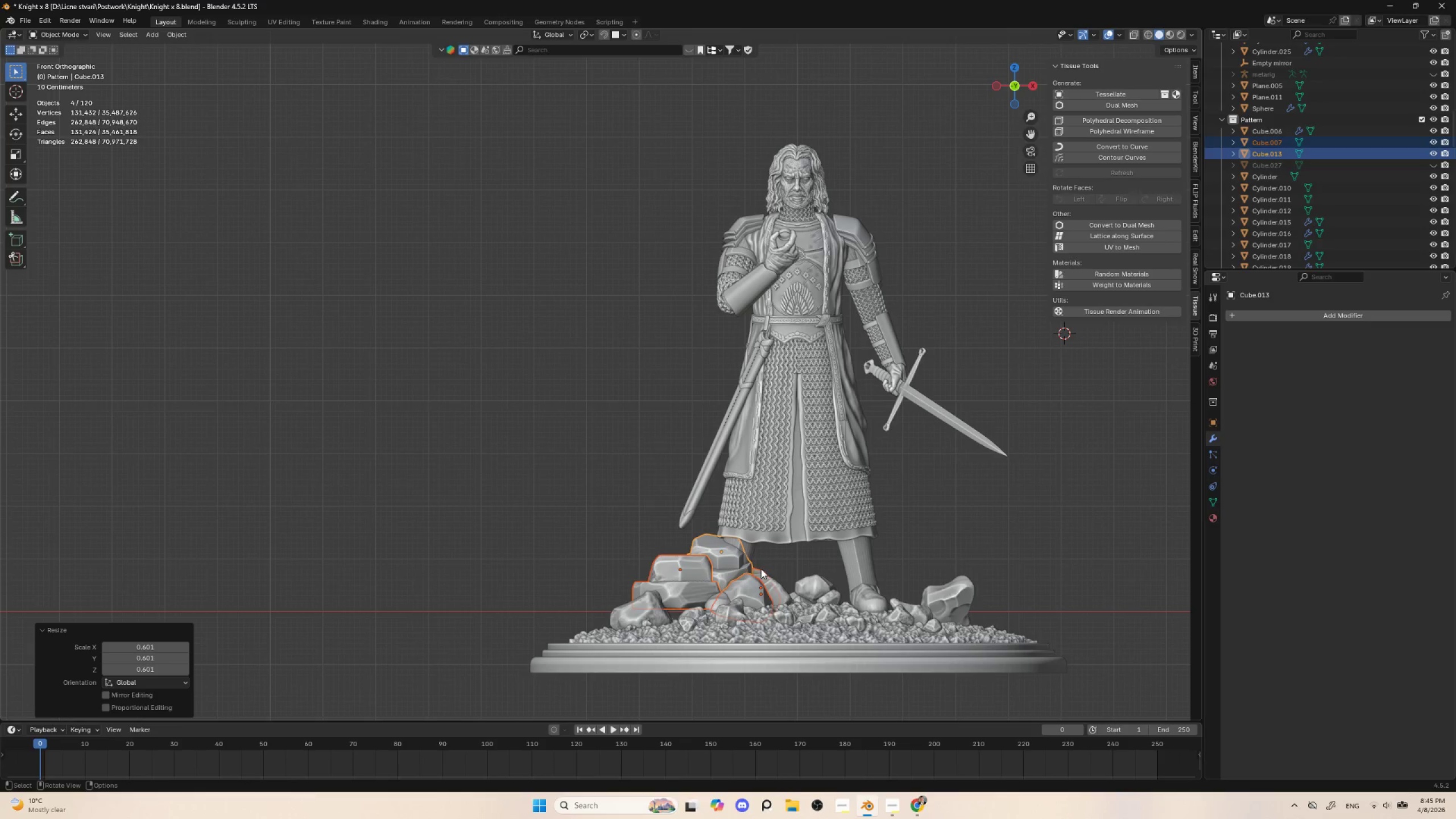 
key(G)
 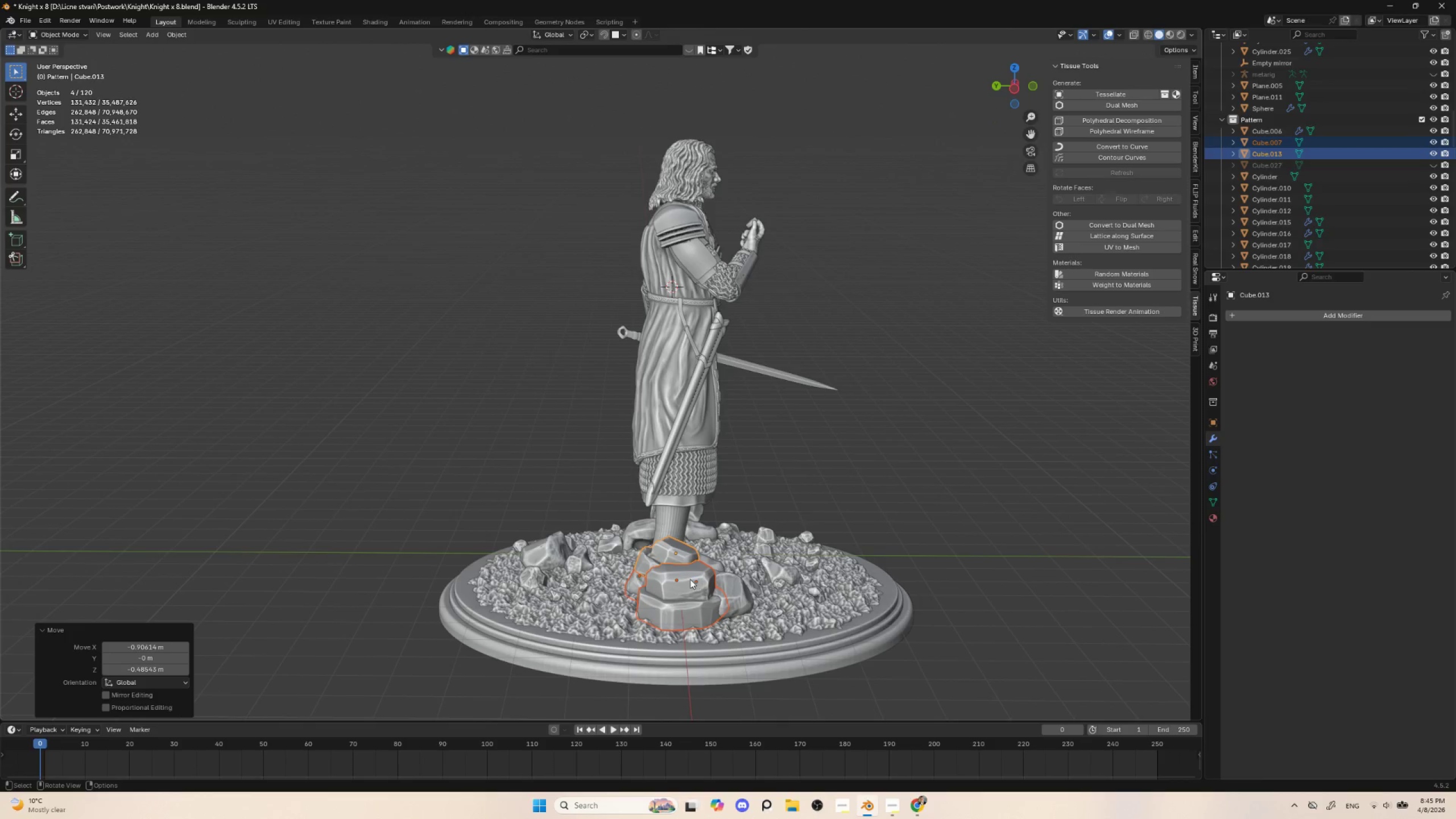 
wait(5.99)
 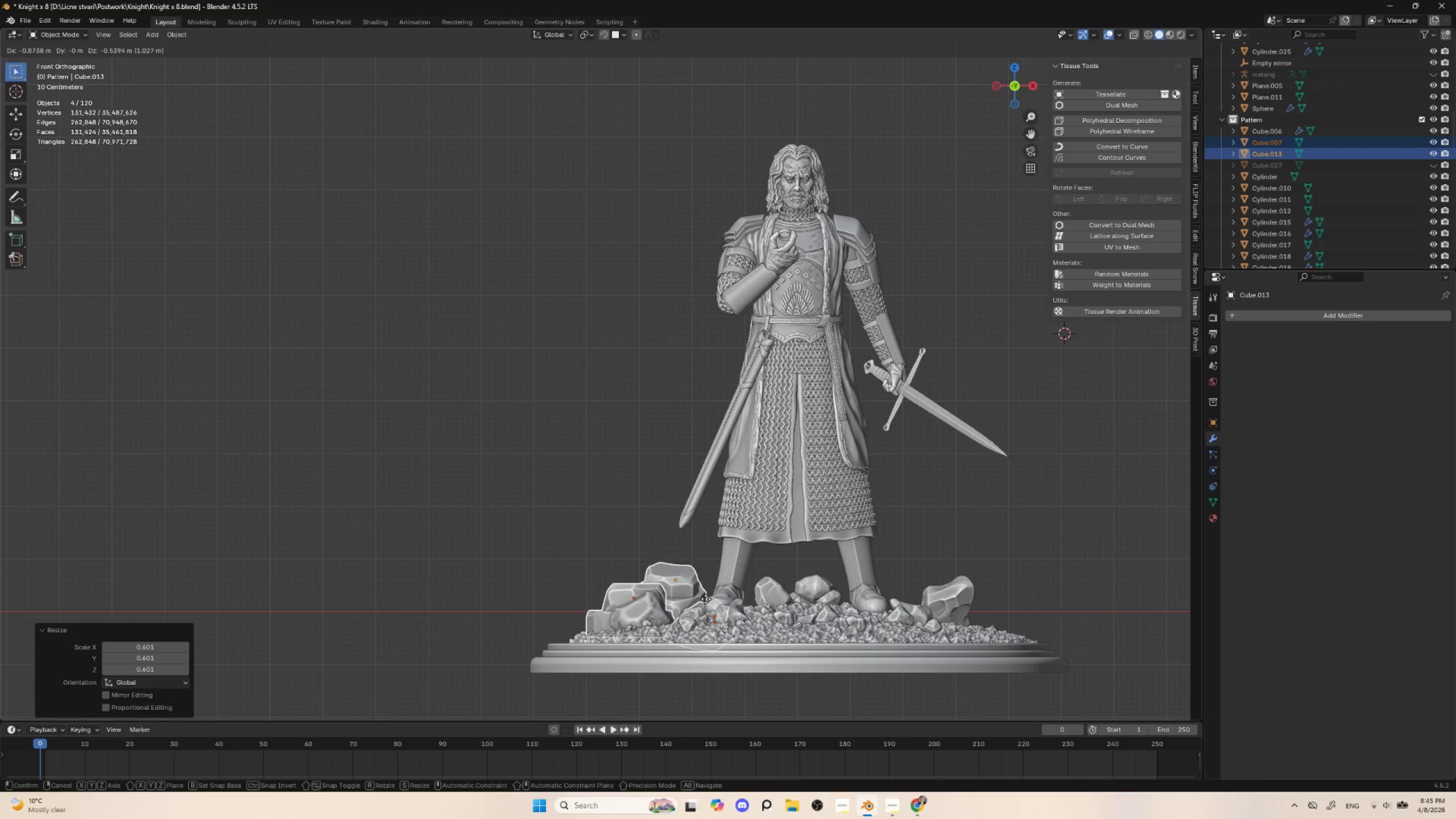 
hold_key(key=ShiftLeft, duration=0.44)
 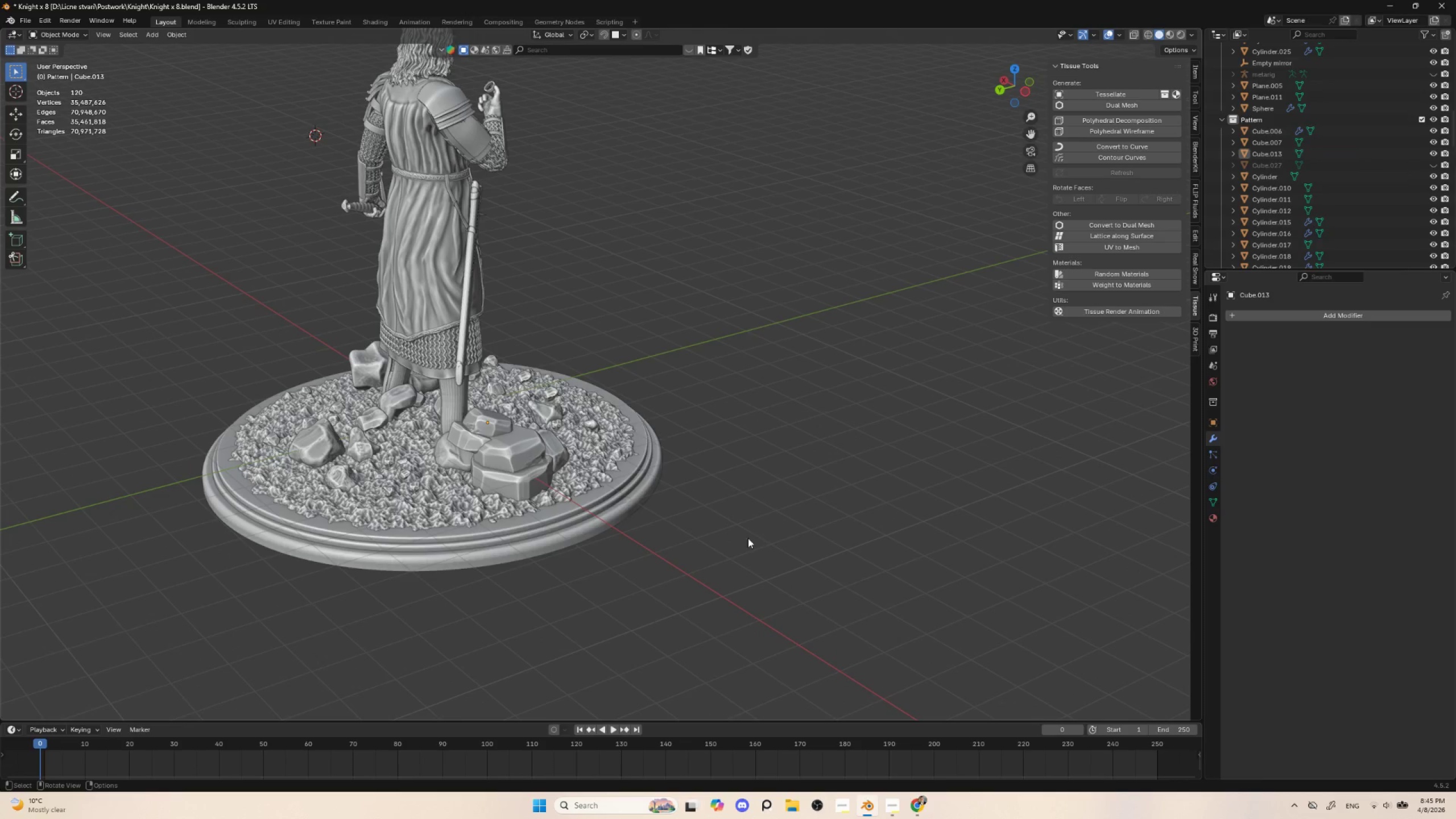 
hold_key(key=ControlLeft, duration=0.34)
 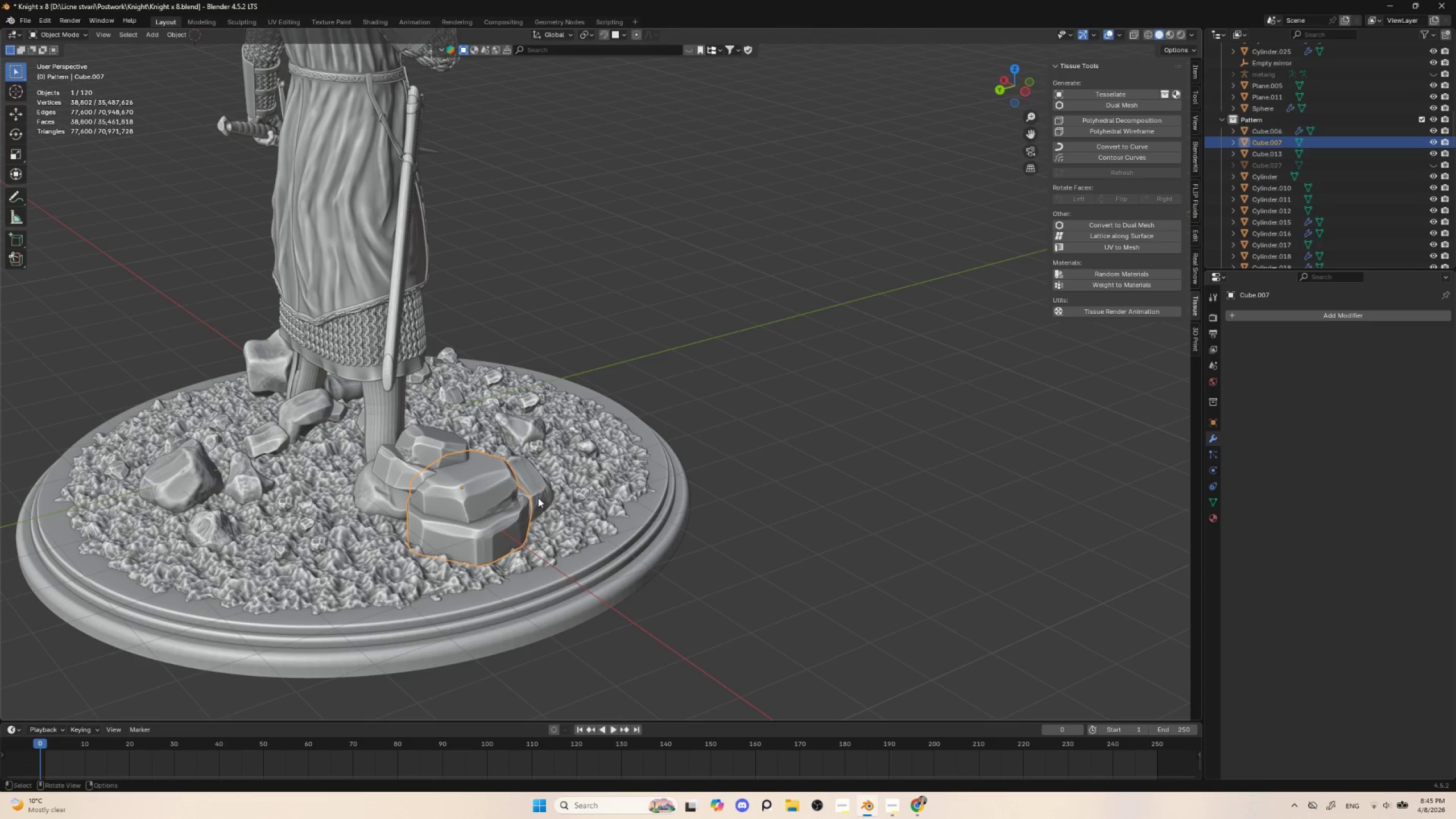 
type(rz)
 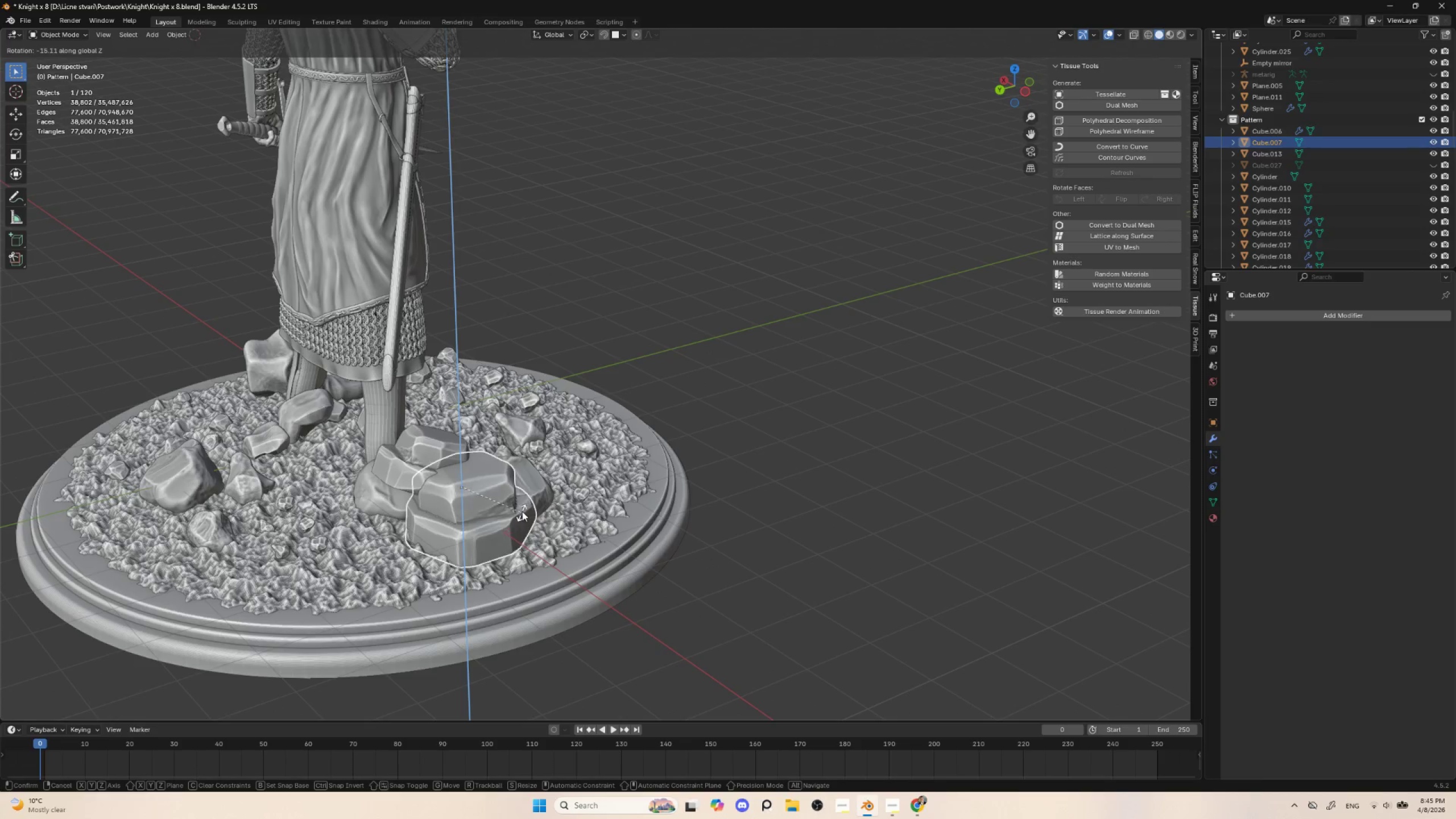 
key(Escape)
 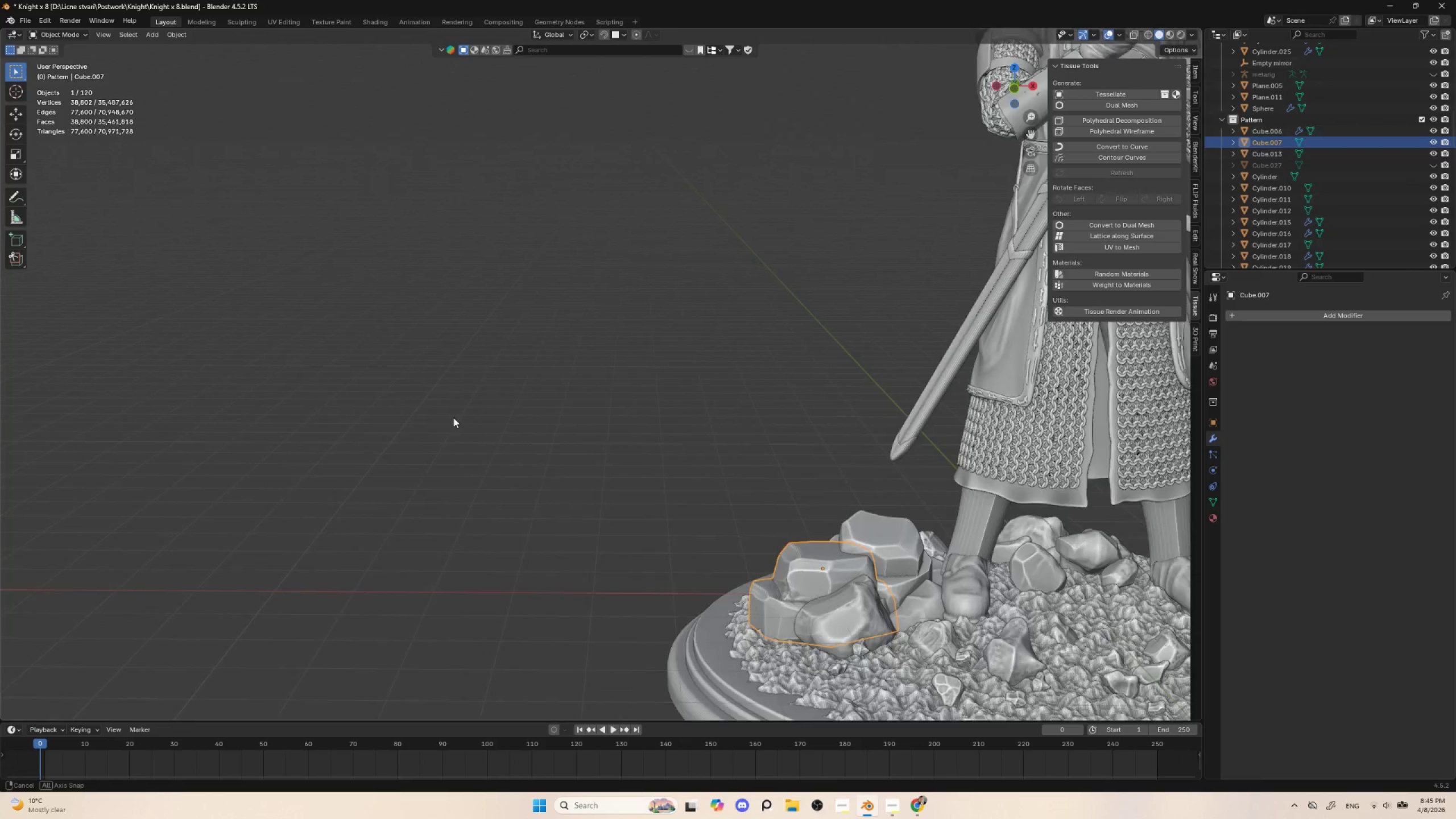 
hold_key(key=AltLeft, duration=0.55)
 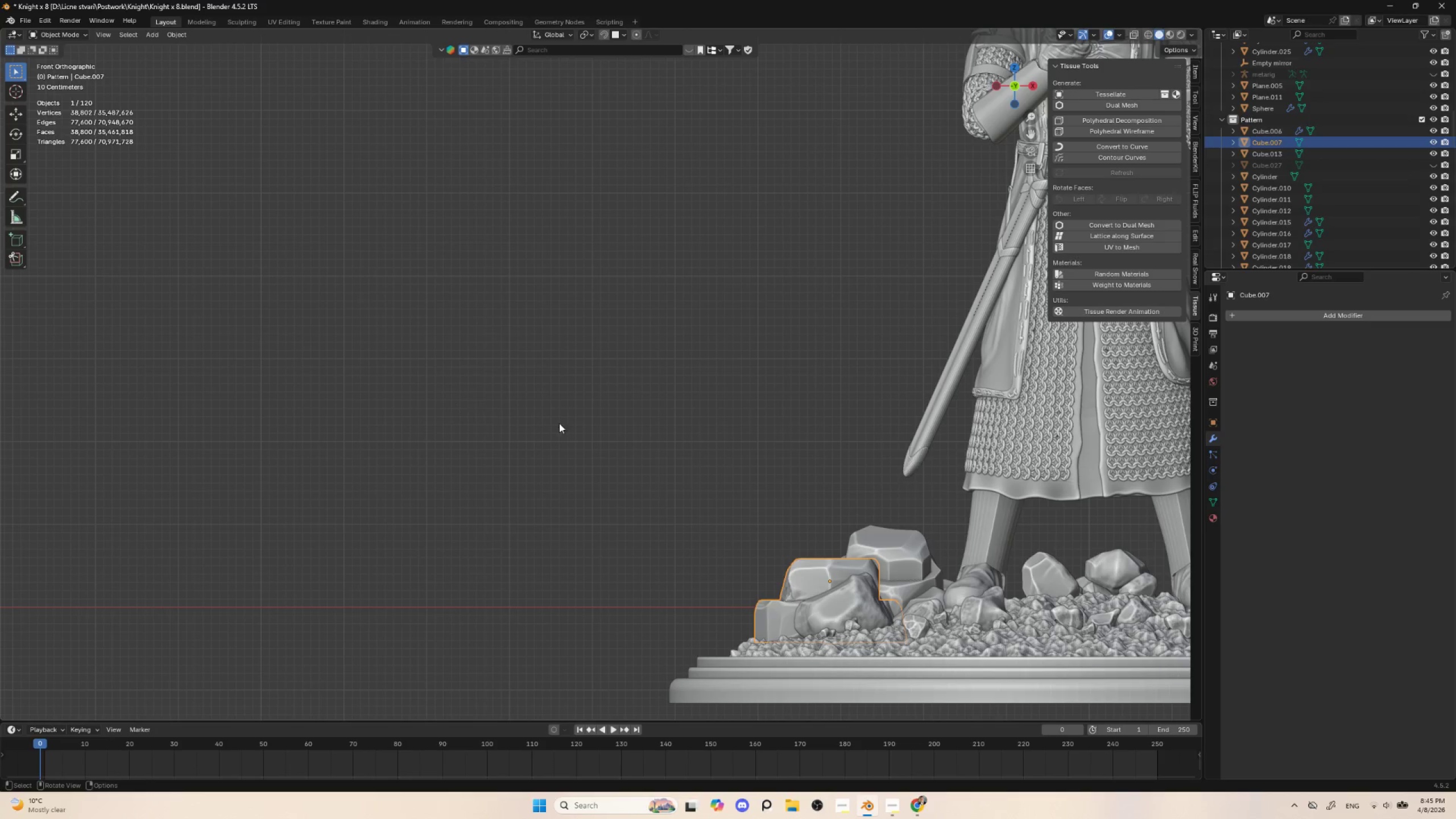 
hold_key(key=ShiftLeft, duration=0.73)
 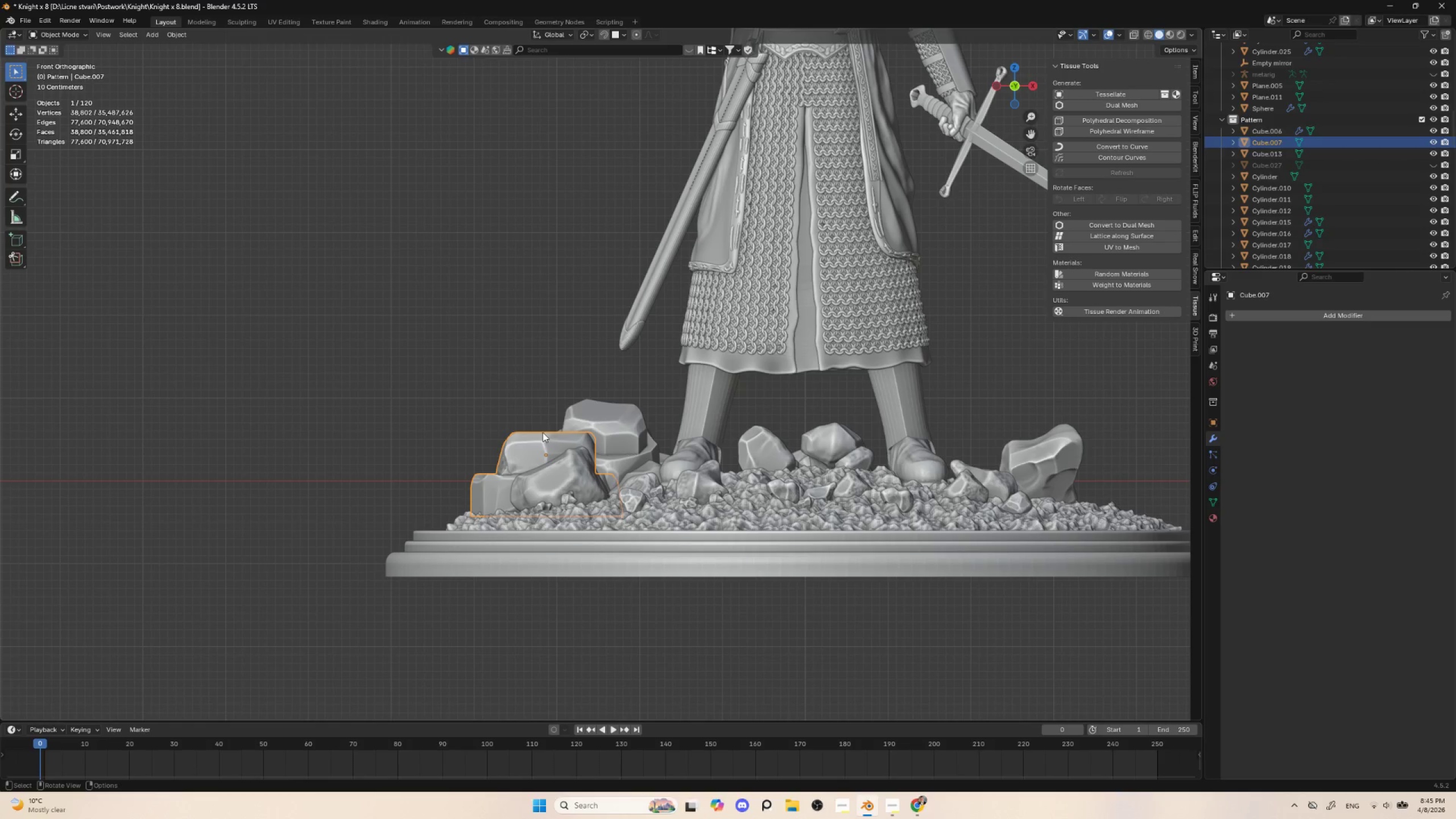 
type(rxx)
 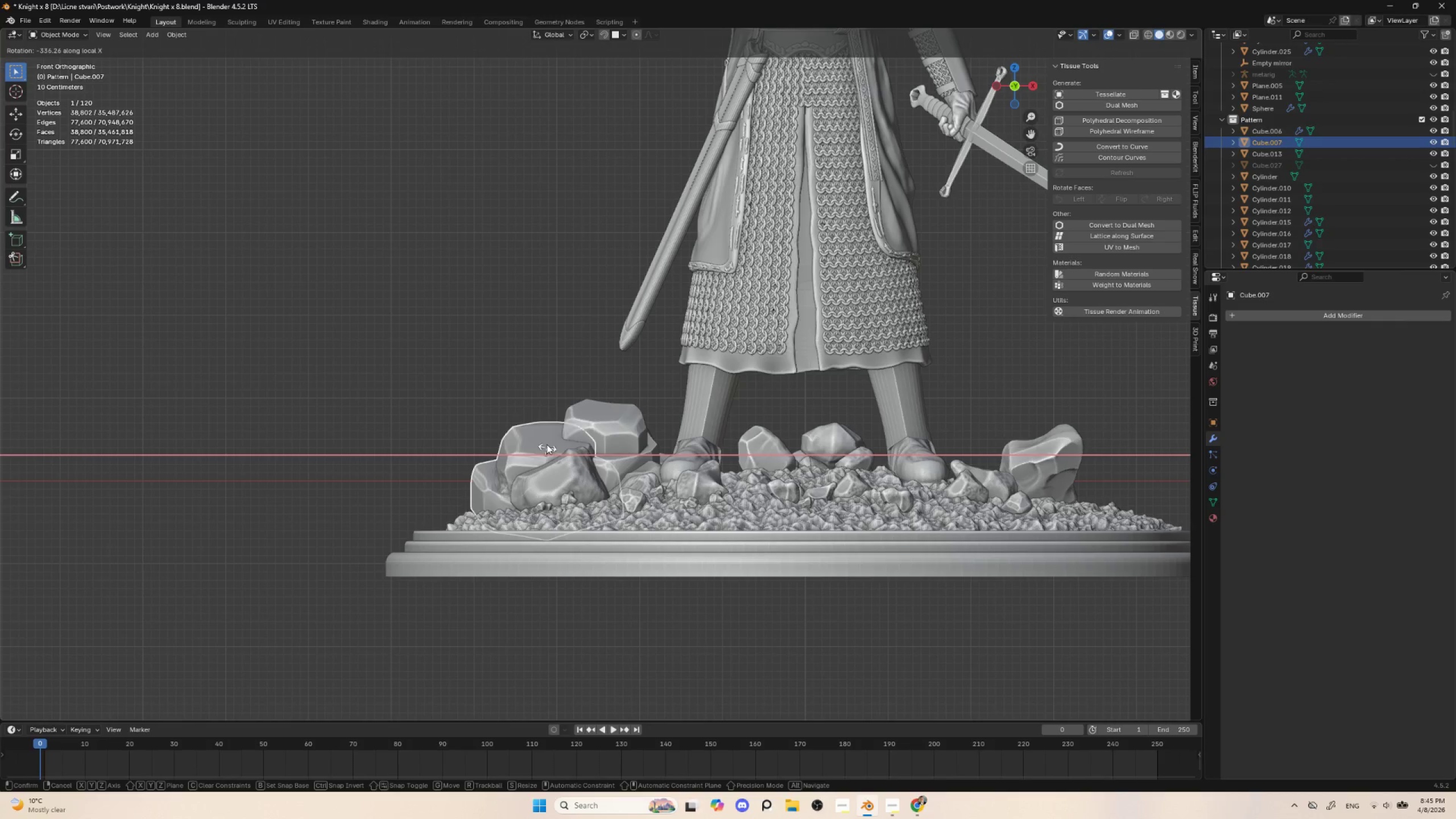 
key(Escape)
type(rxx)
 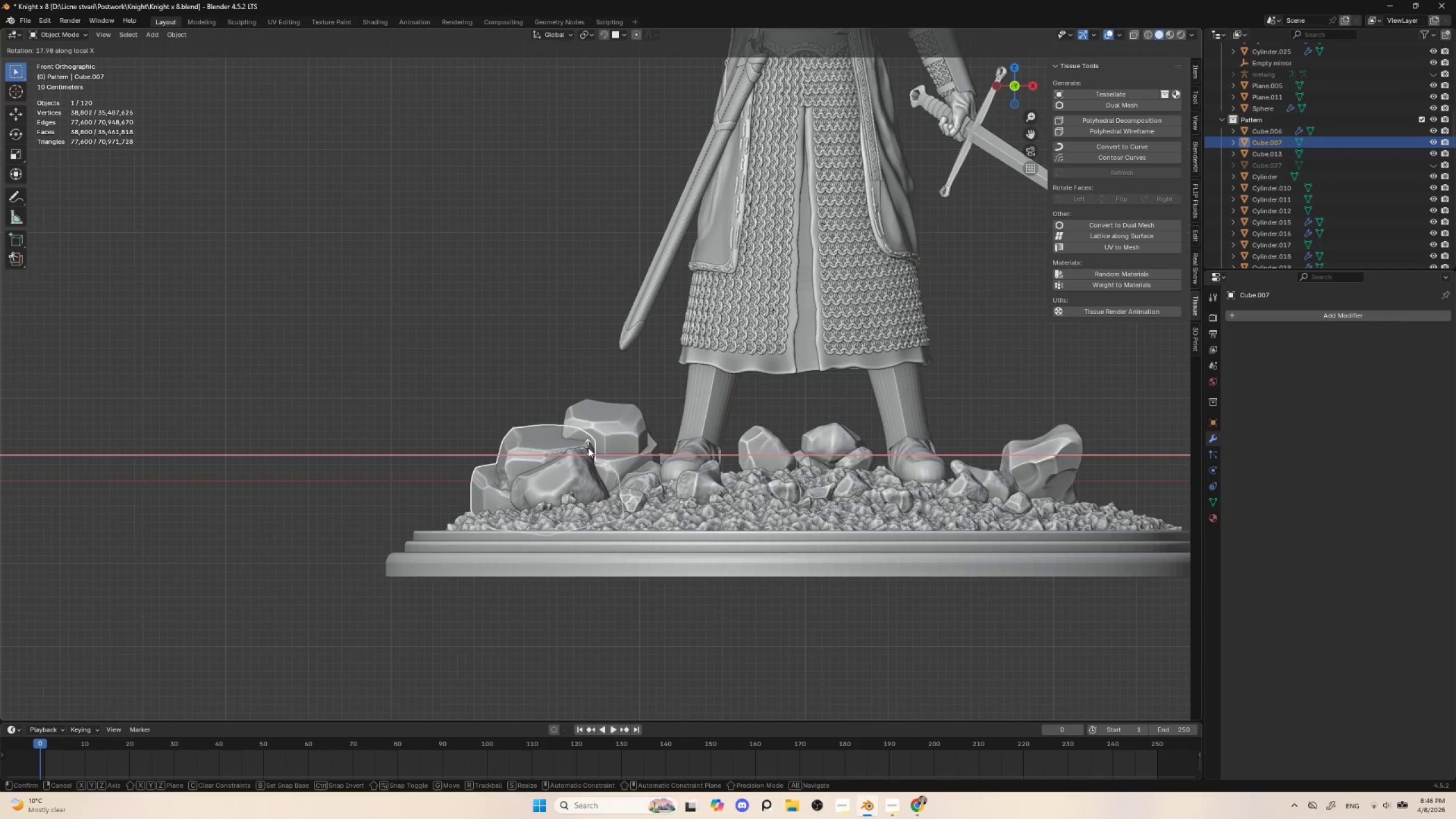 
left_click([589, 447])
 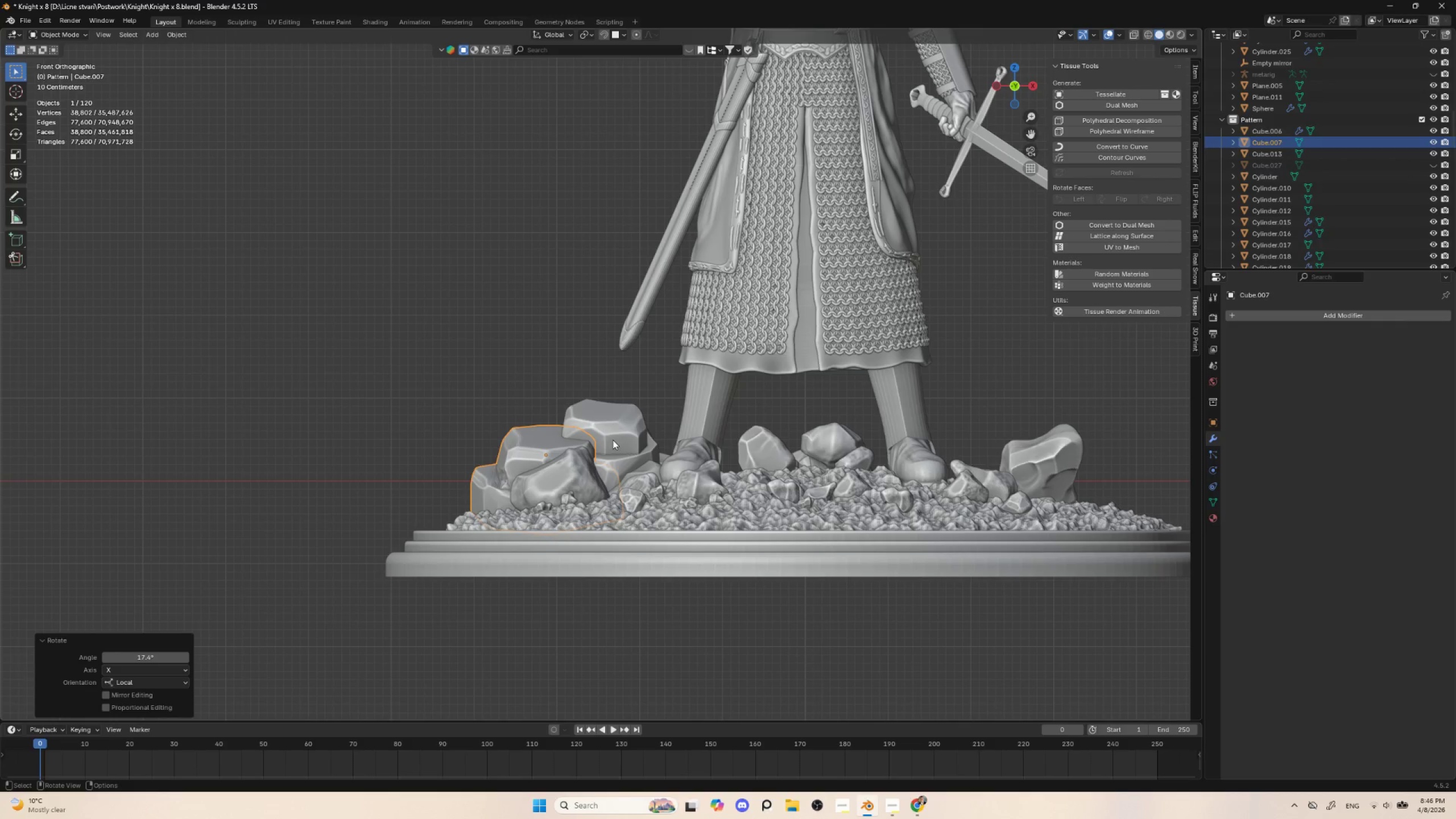 
type(rzz)
 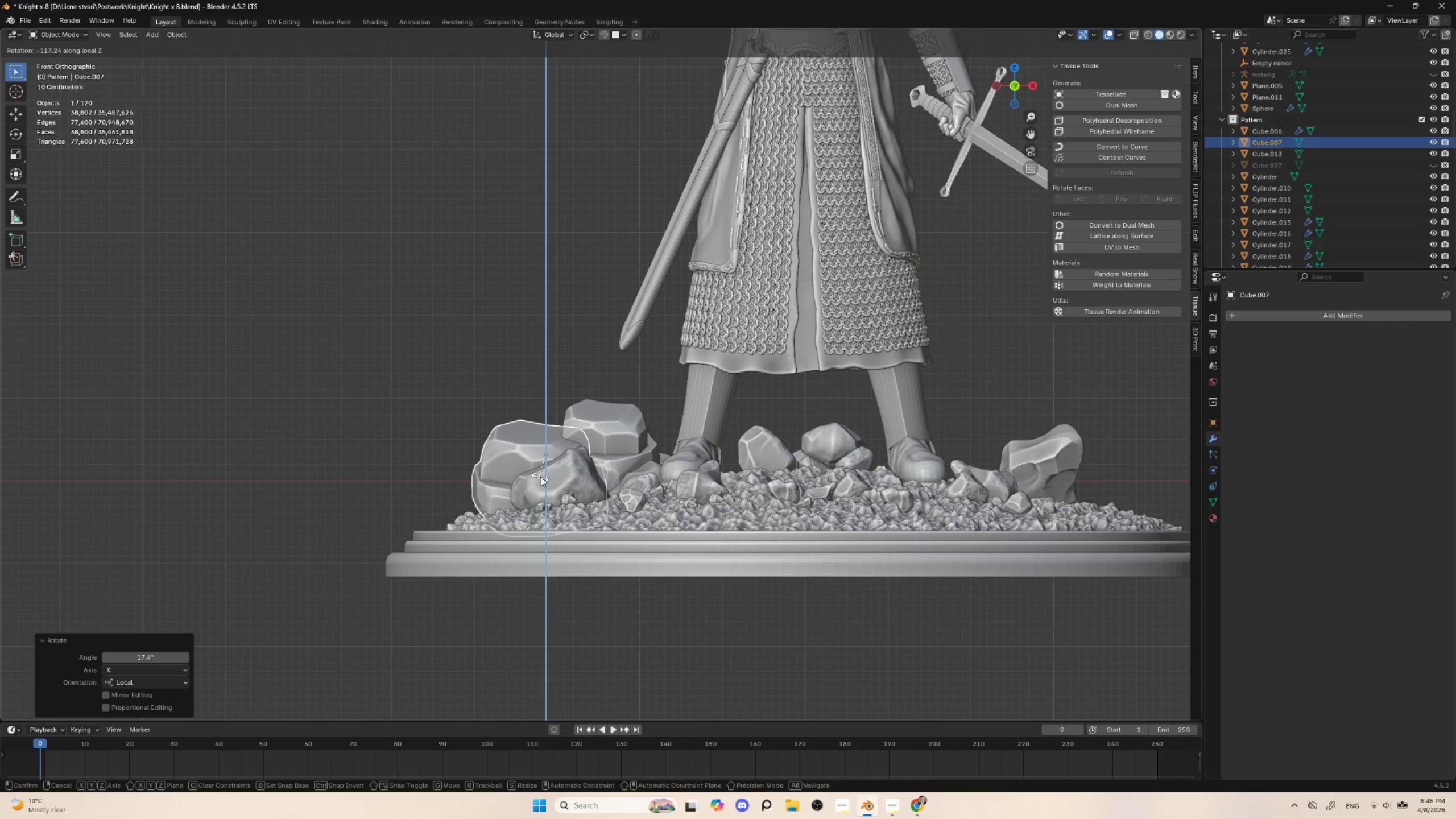 
left_click([544, 475])
 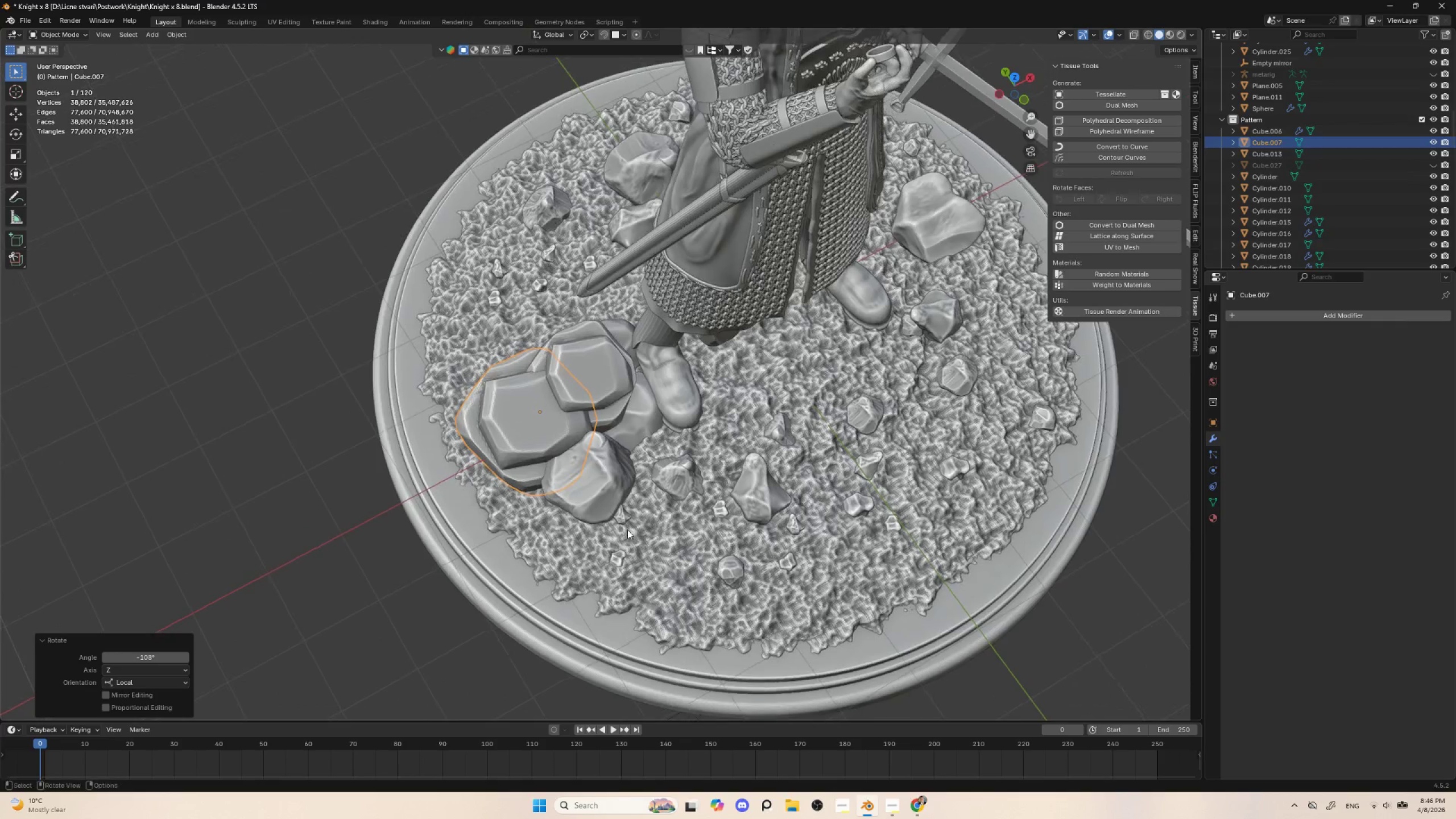 
left_click([598, 382])
 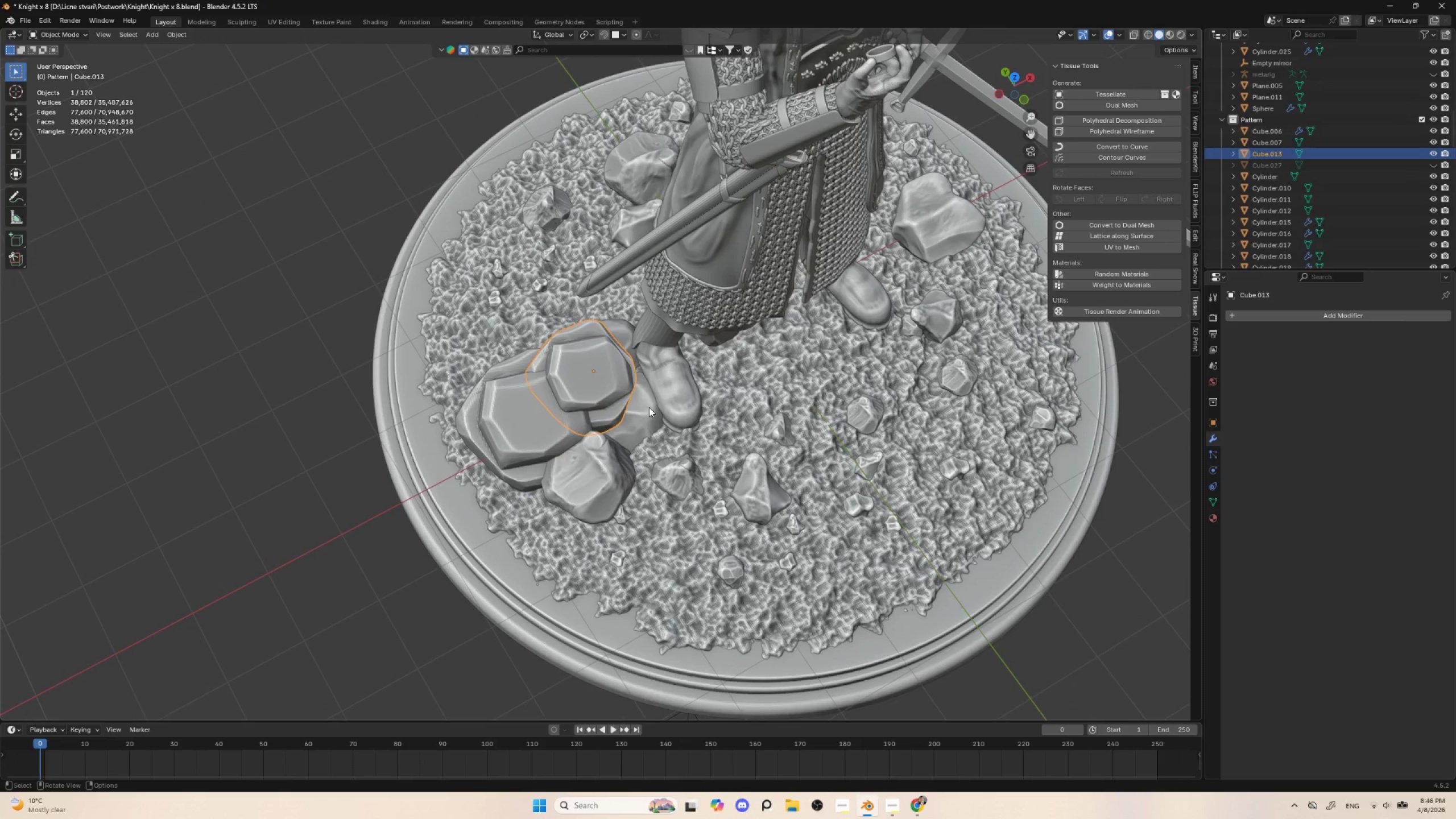 
type(rzz)
 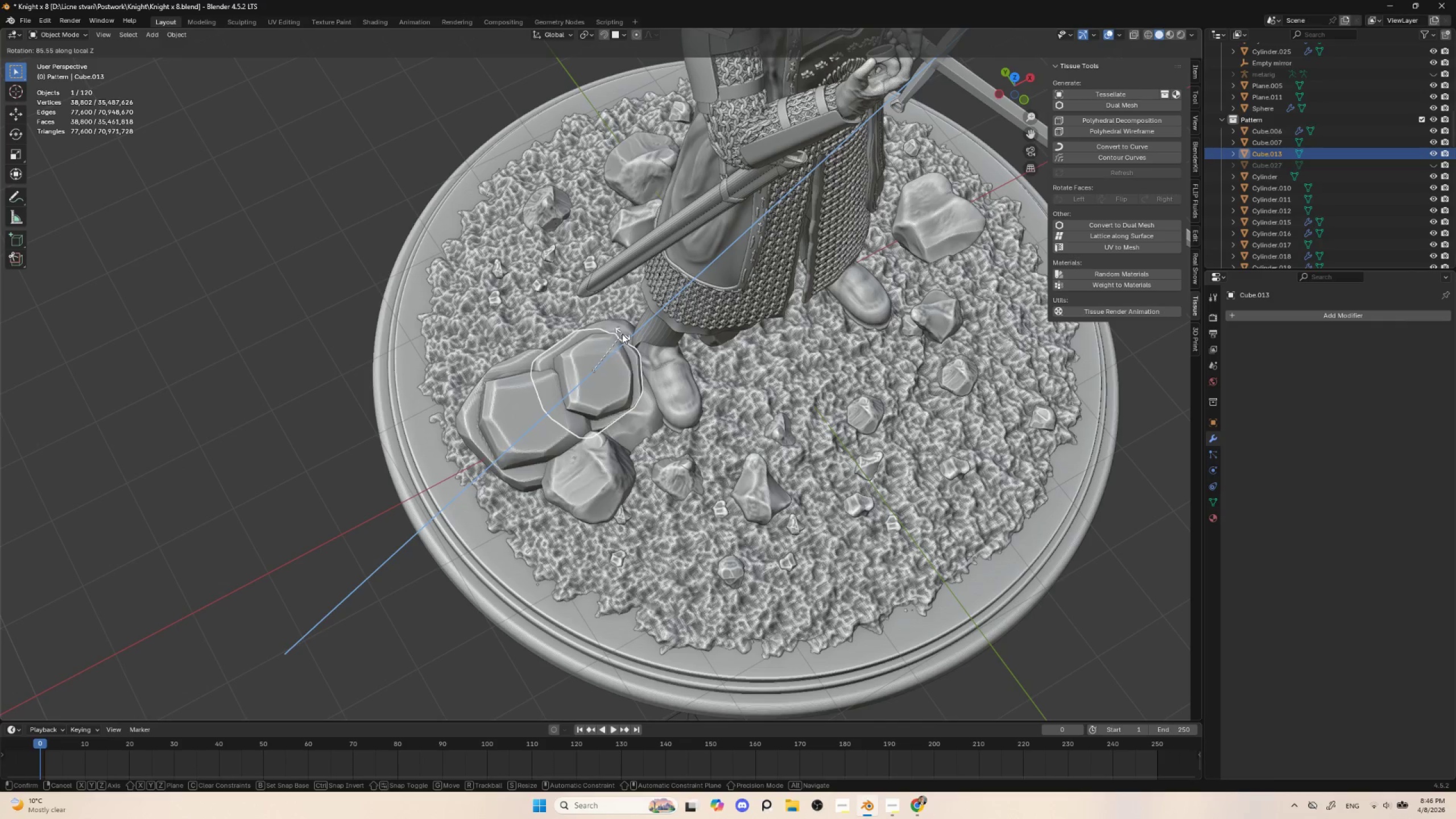 
left_click([622, 335])
 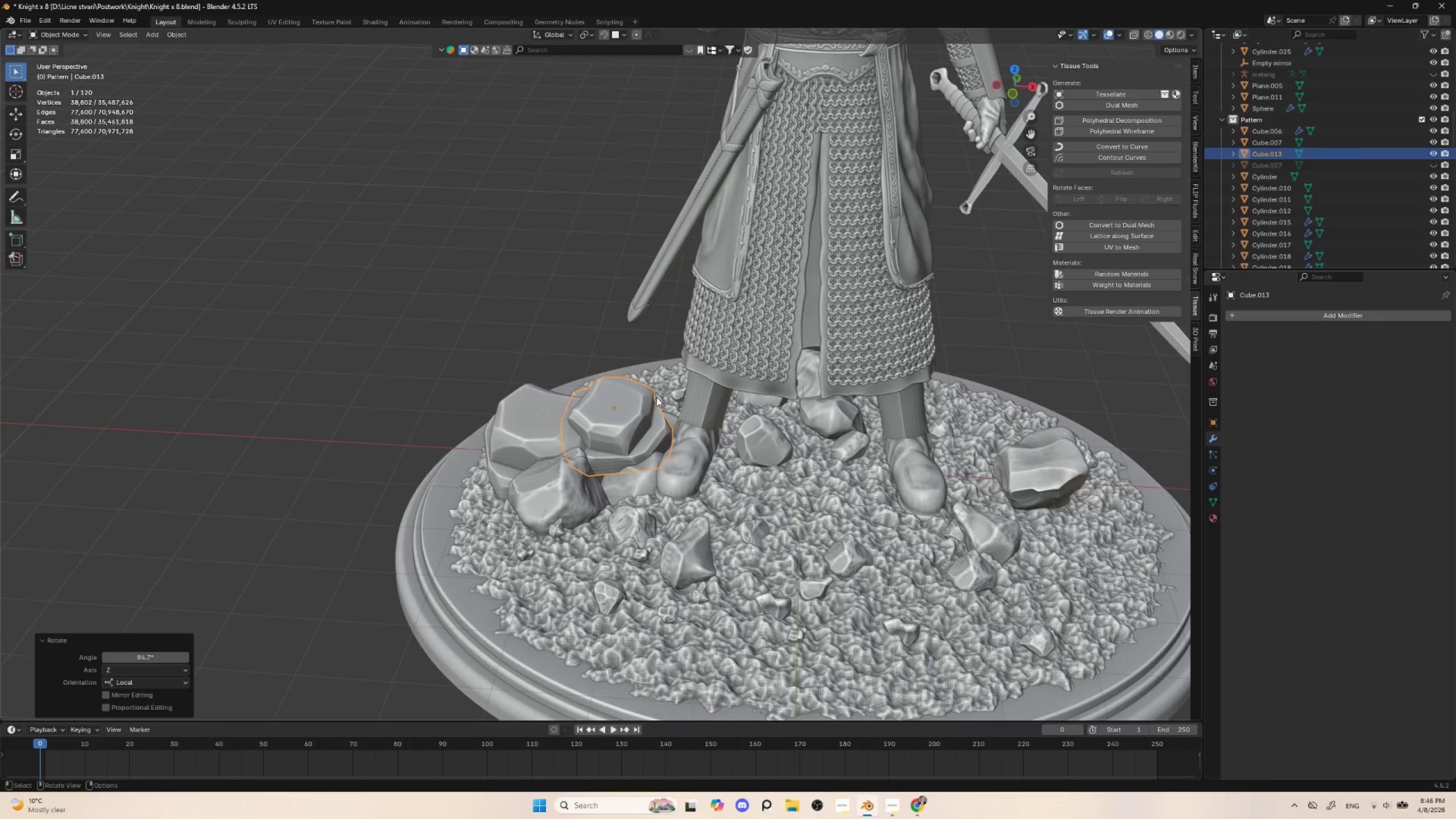 
hold_key(key=AltLeft, duration=0.42)
 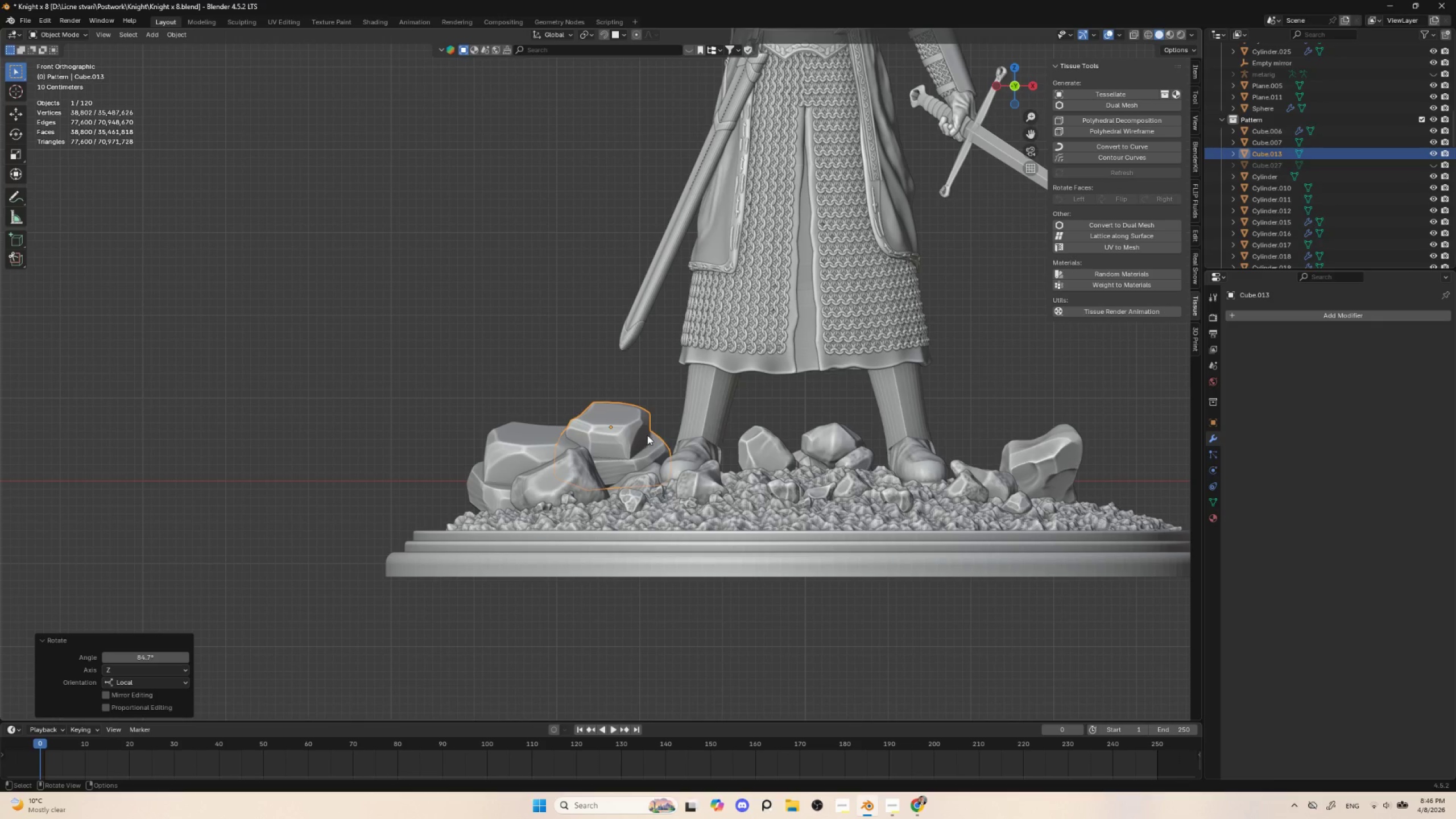 
key(G)
 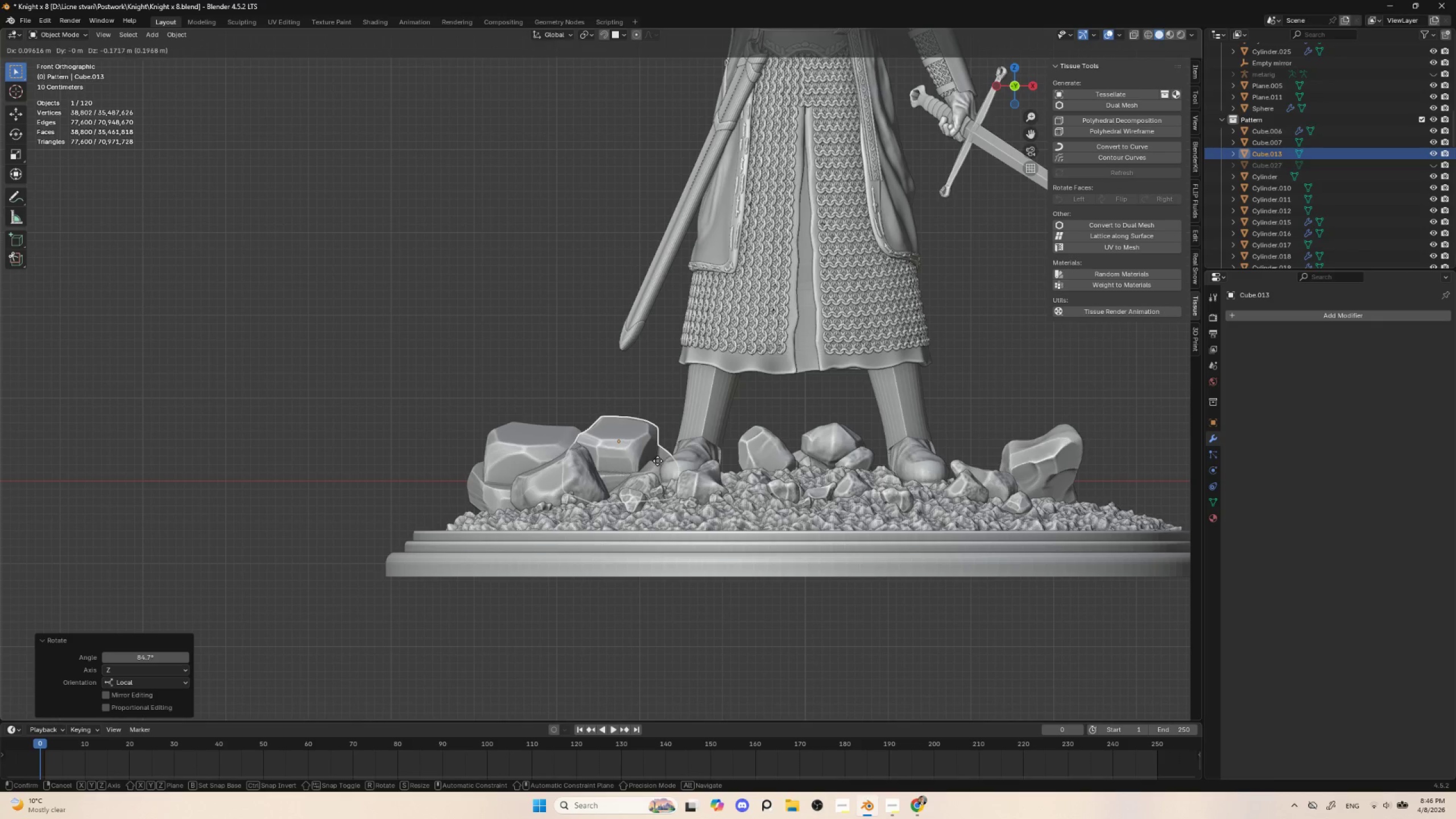 
key(Escape)
 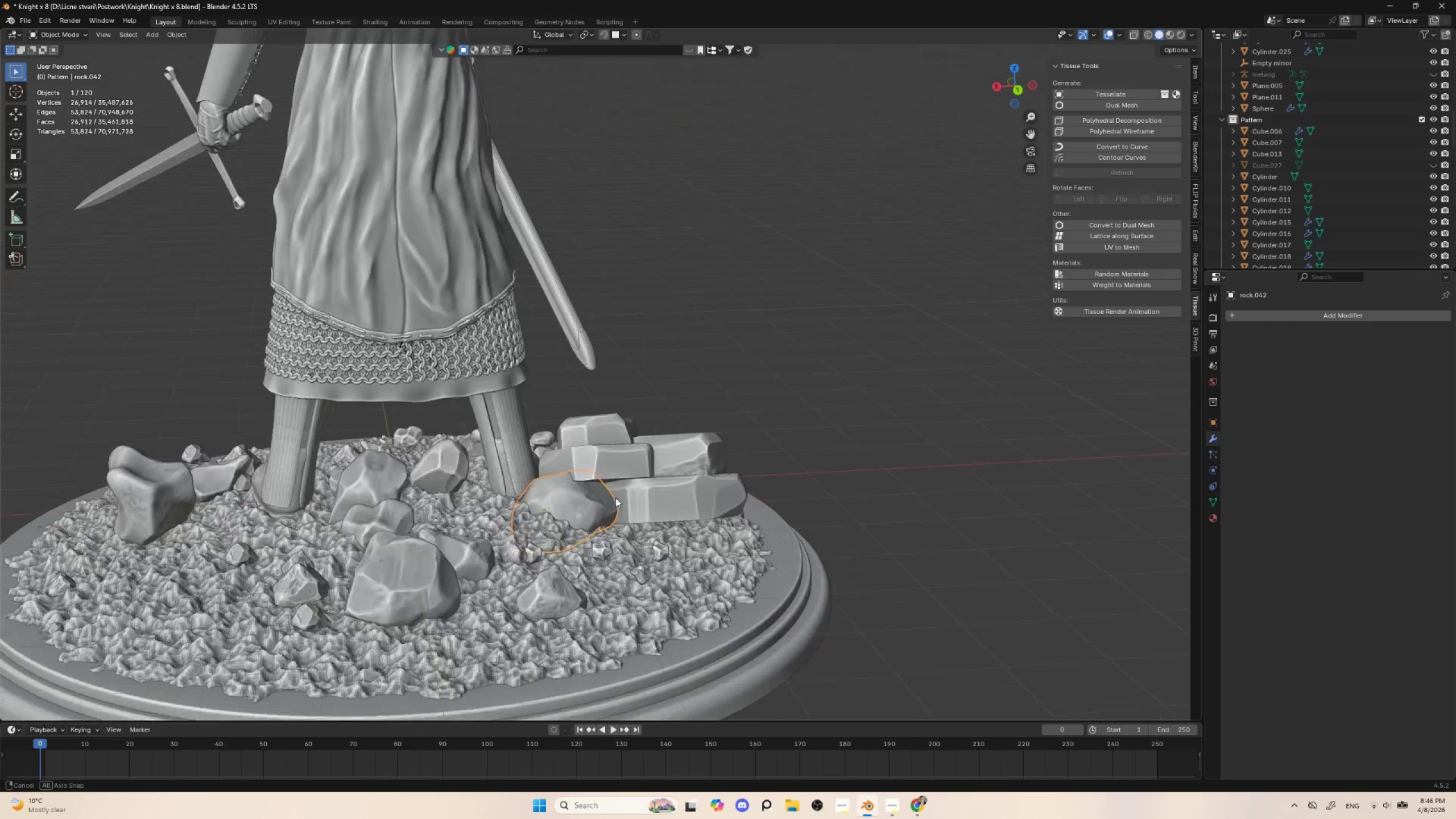 
wait(6.08)
 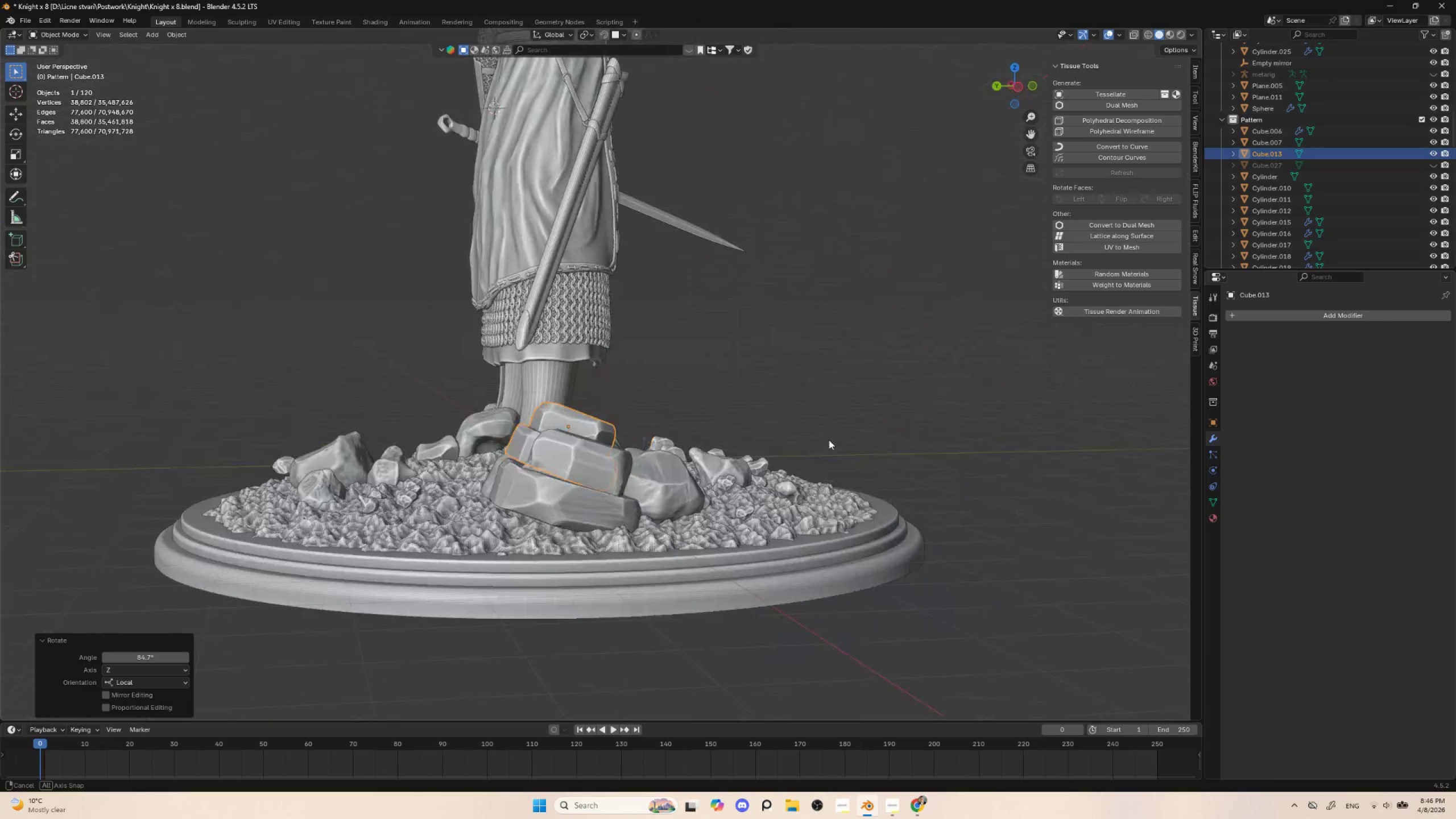 
type(Dg)
 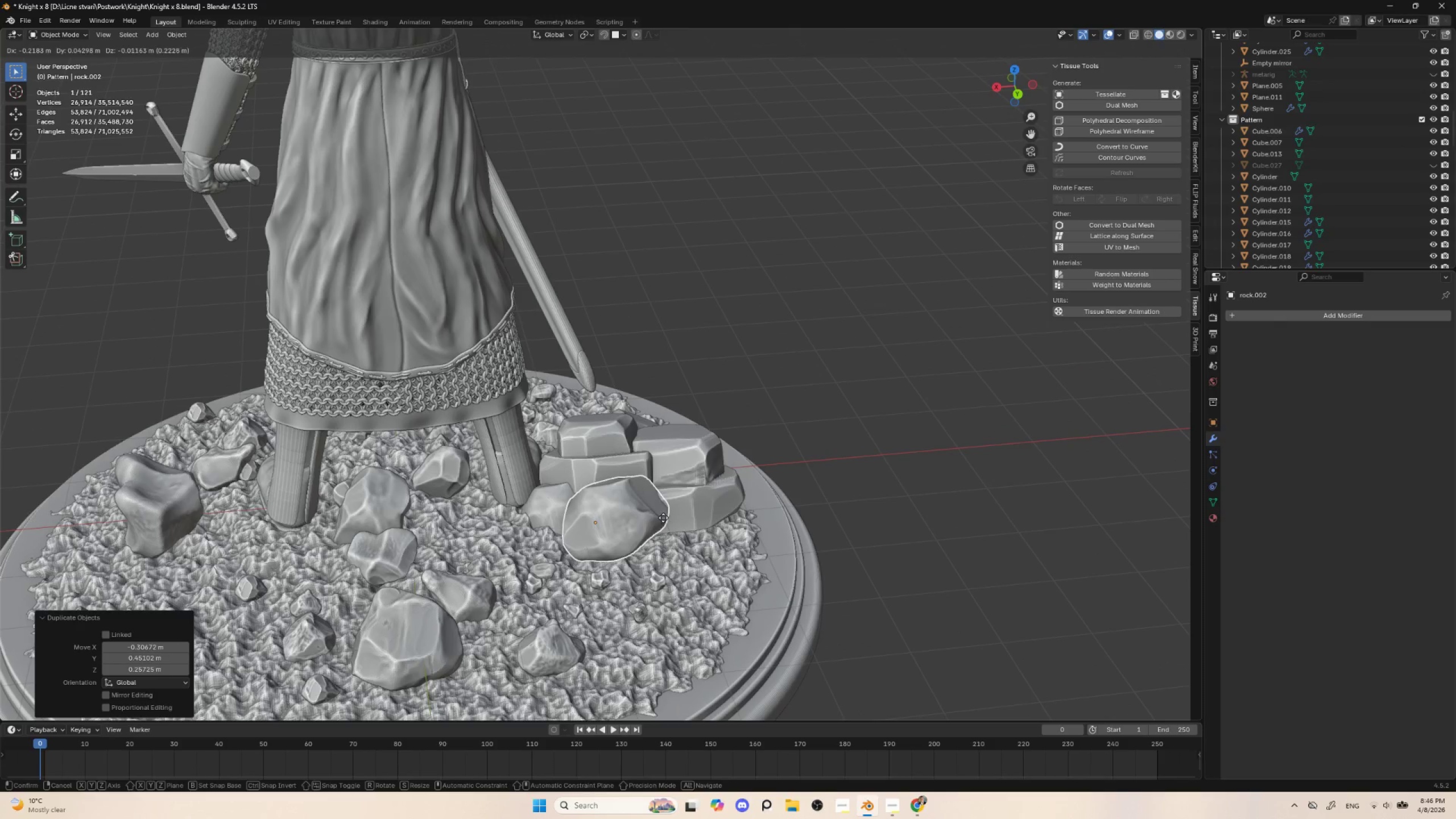 
left_click_drag(start_coordinate=[720, 478], to_coordinate=[717, 478])
 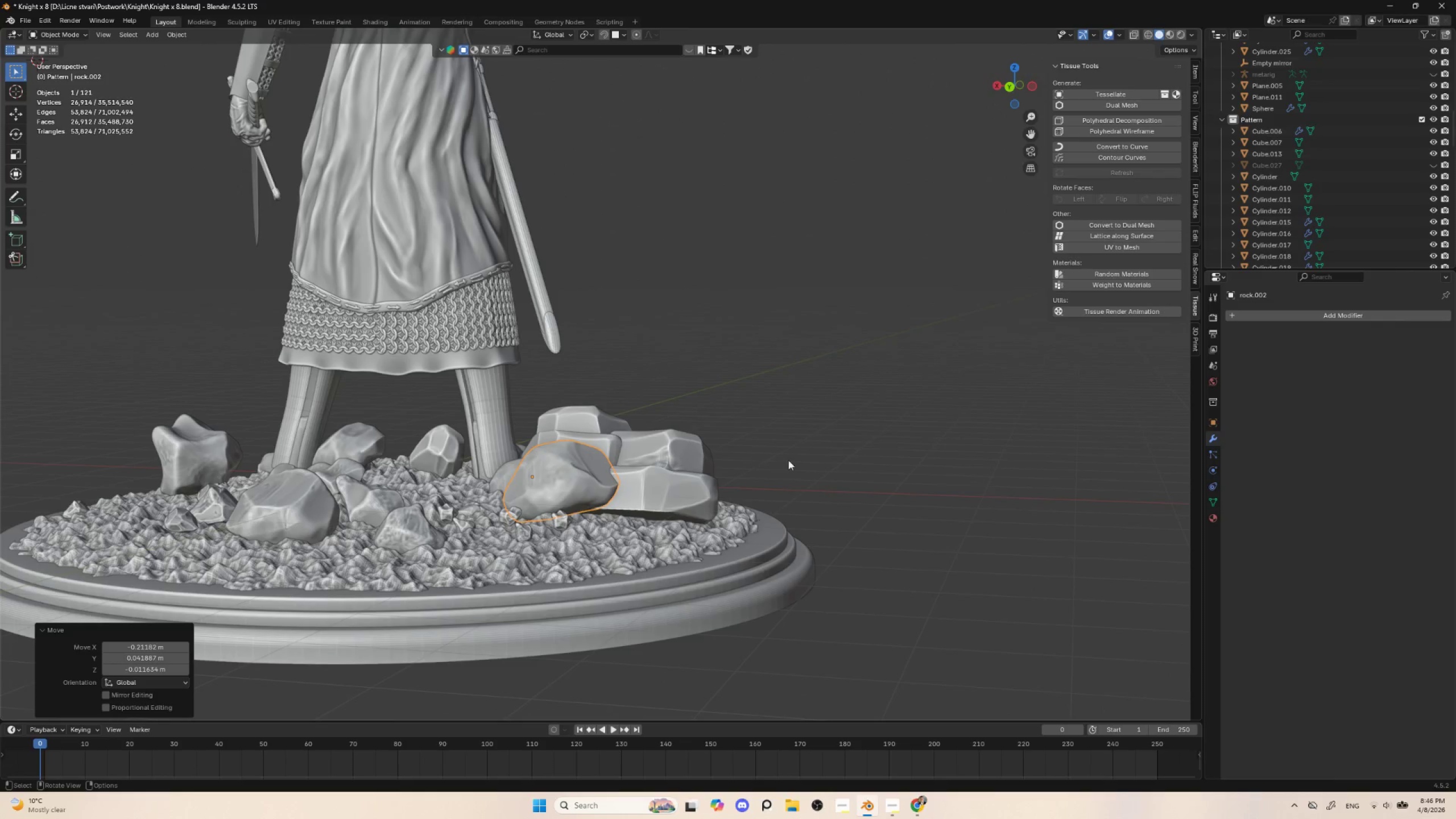 
left_click([511, 489])
 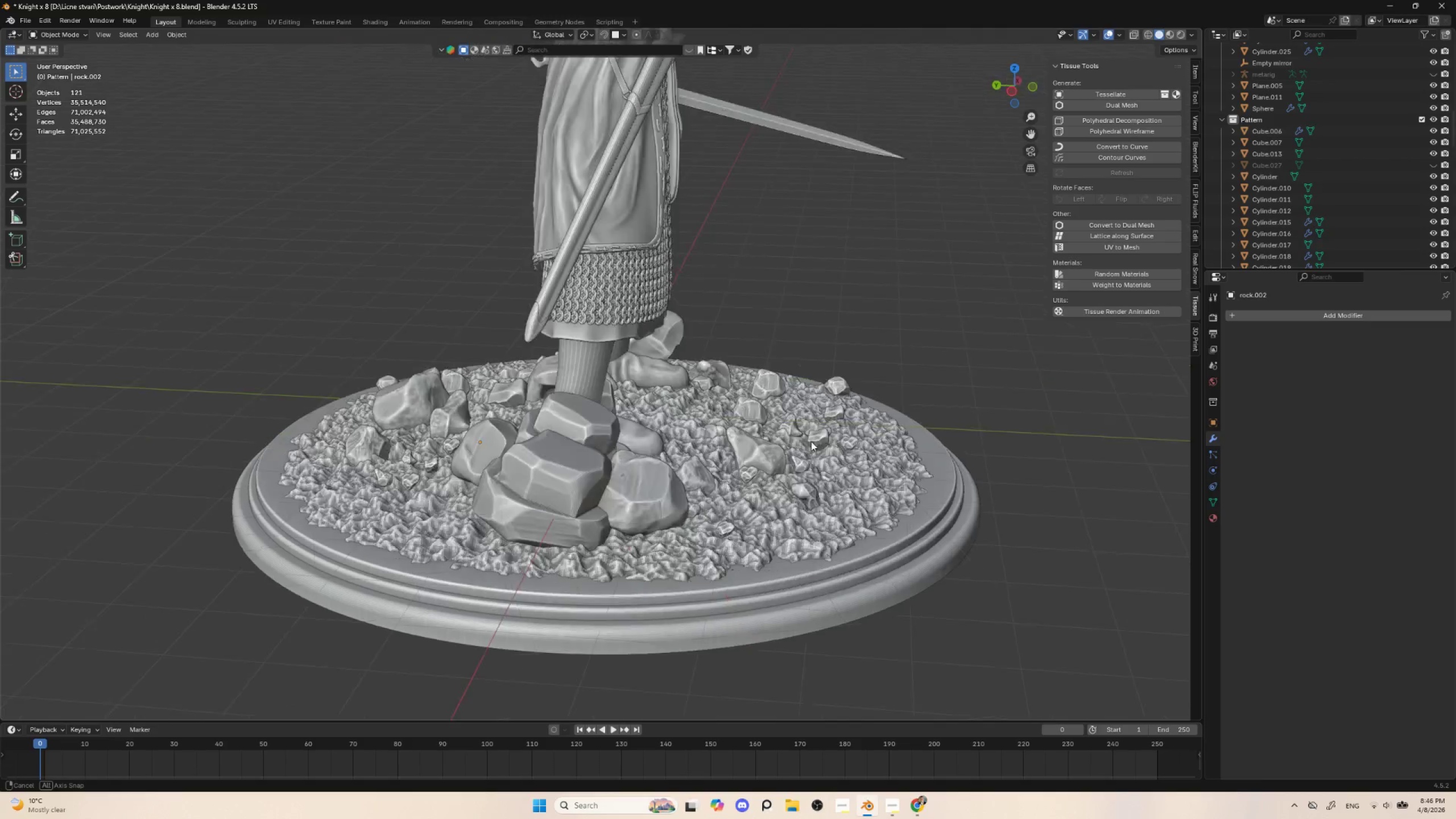 
hold_key(key=AltLeft, duration=0.48)
 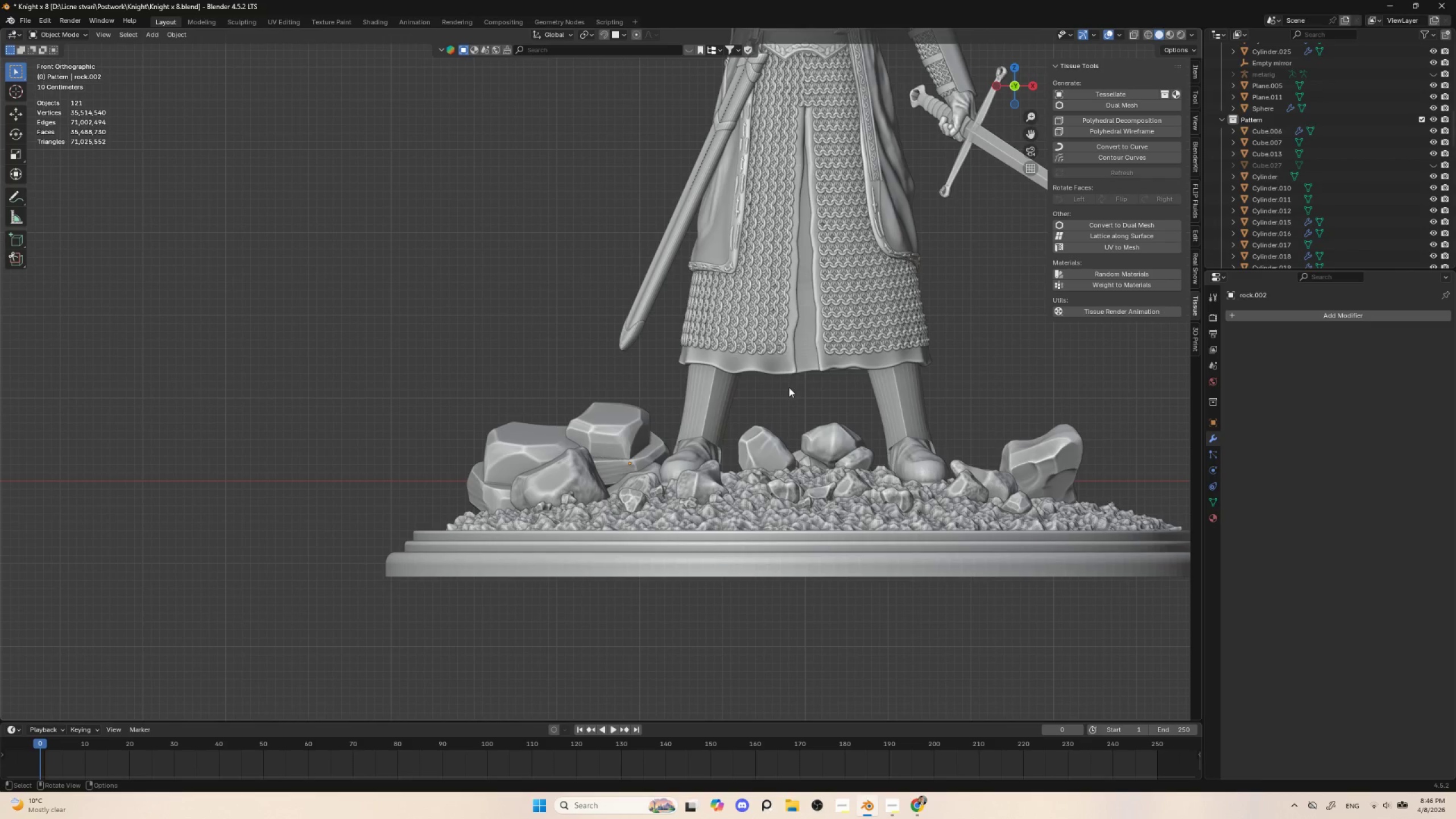 
hold_key(key=ControlLeft, duration=0.55)
 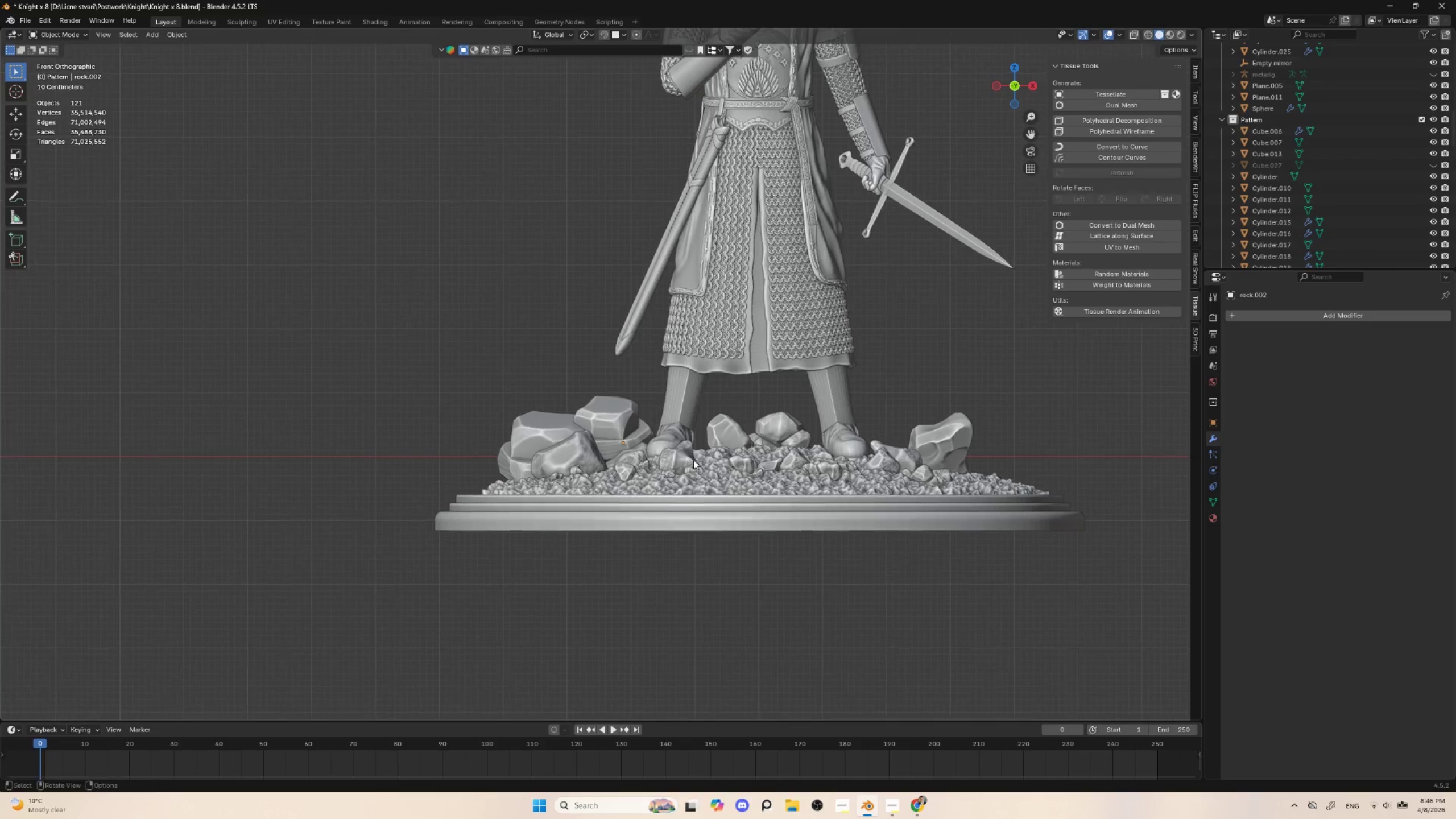 
hold_key(key=ShiftLeft, duration=0.7)
 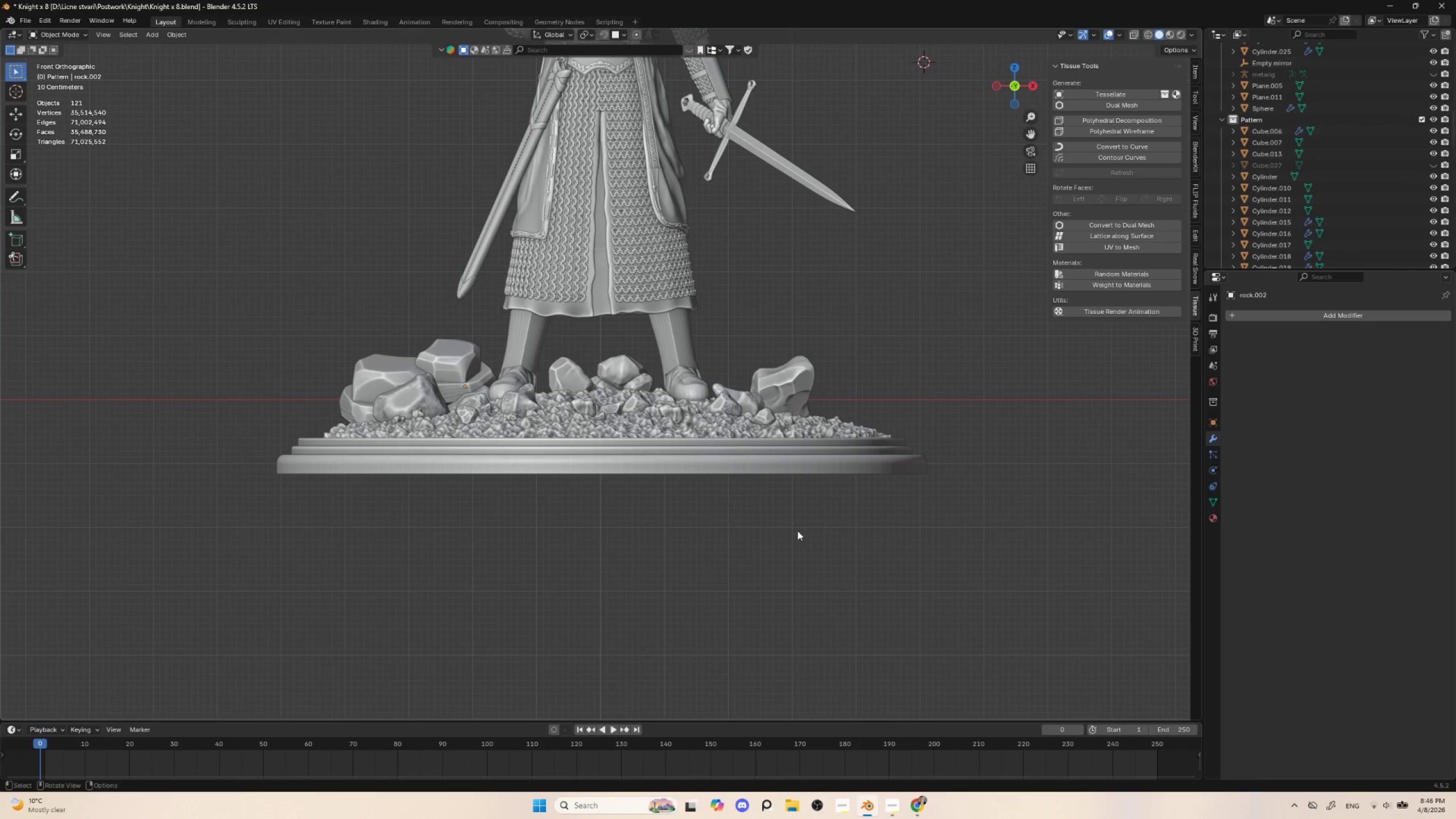 
hold_key(key=ShiftLeft, duration=0.5)
 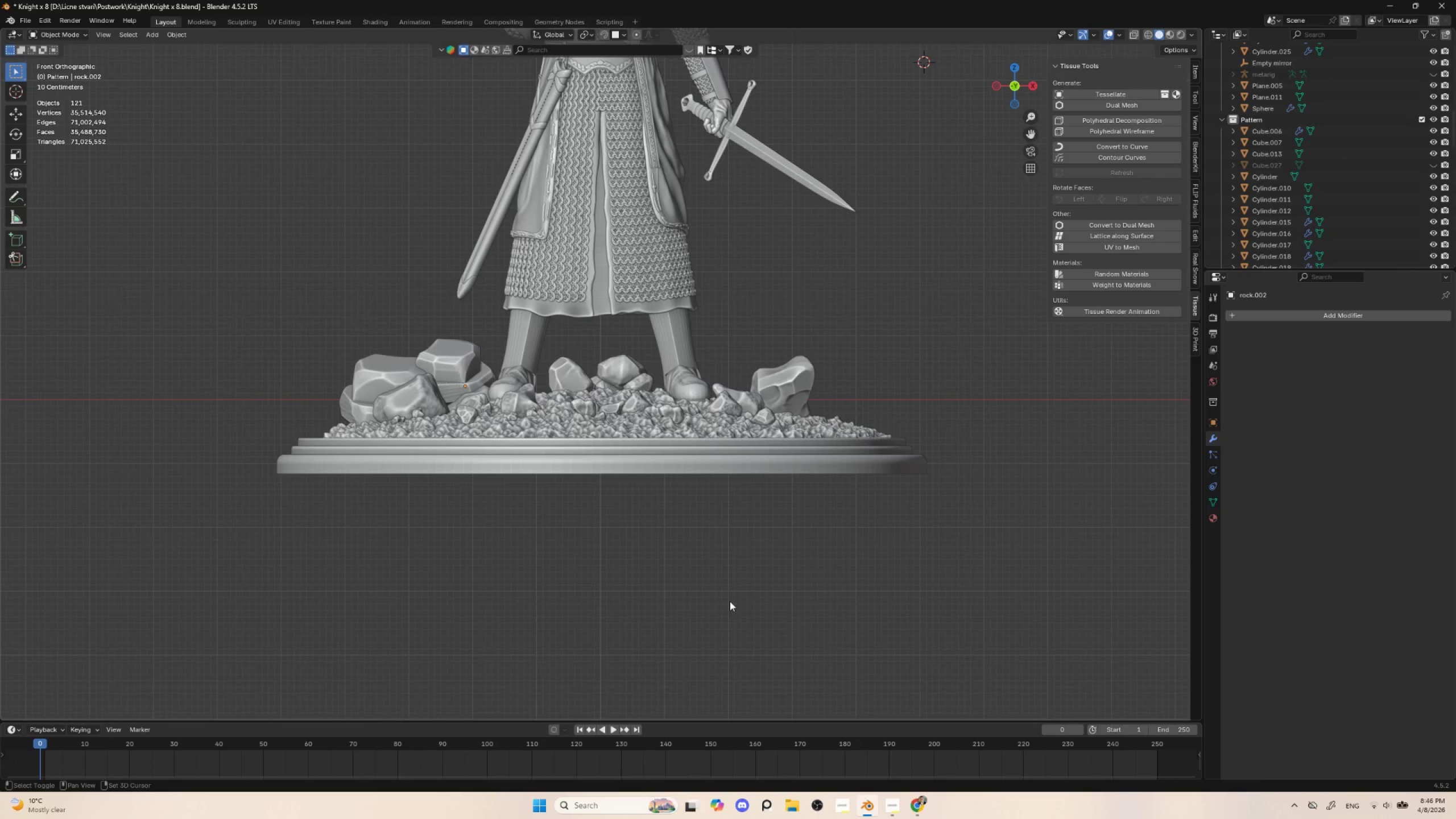 
key(Control+ControlLeft)
 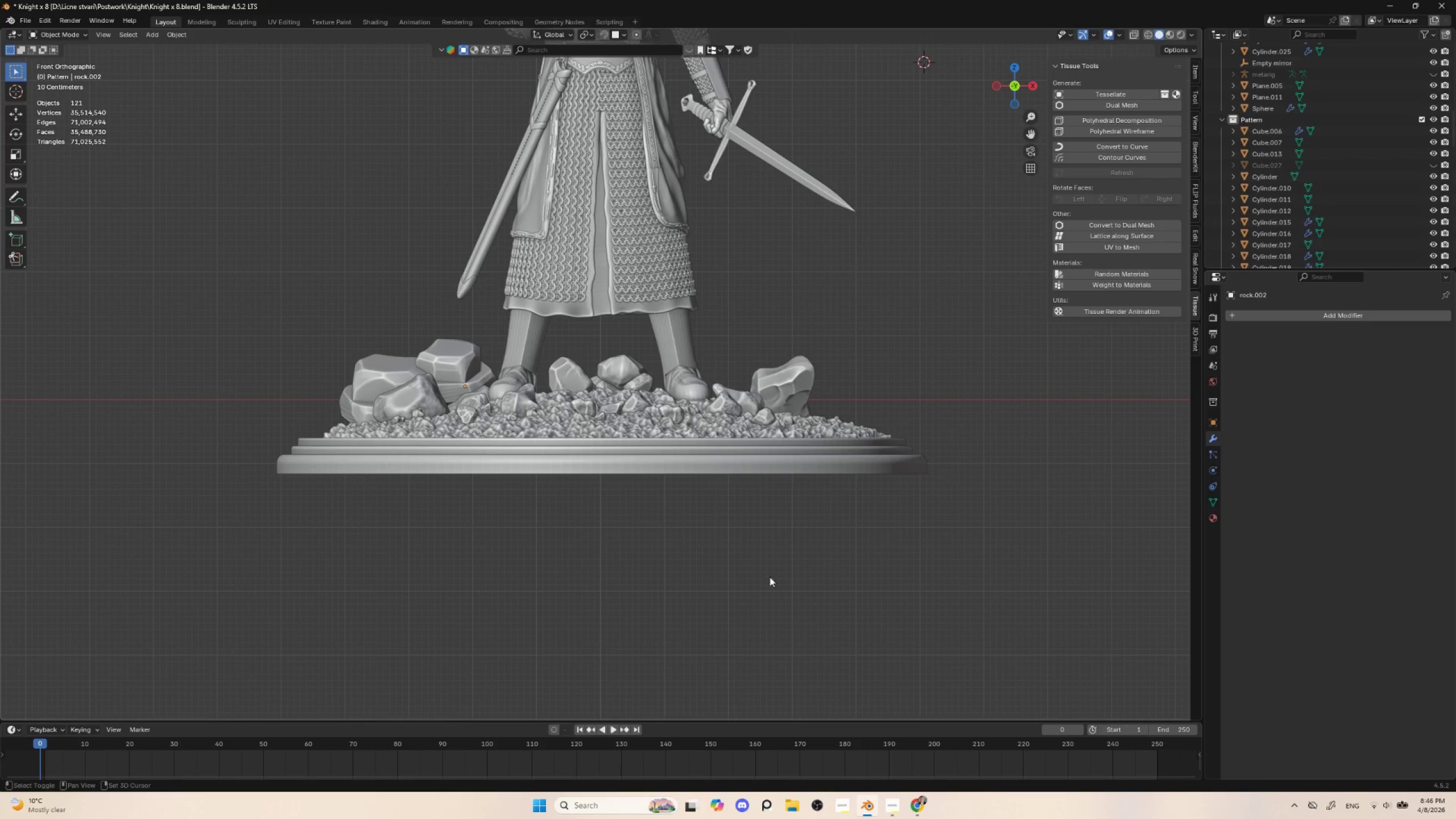 
hold_key(key=ShiftLeft, duration=0.47)
 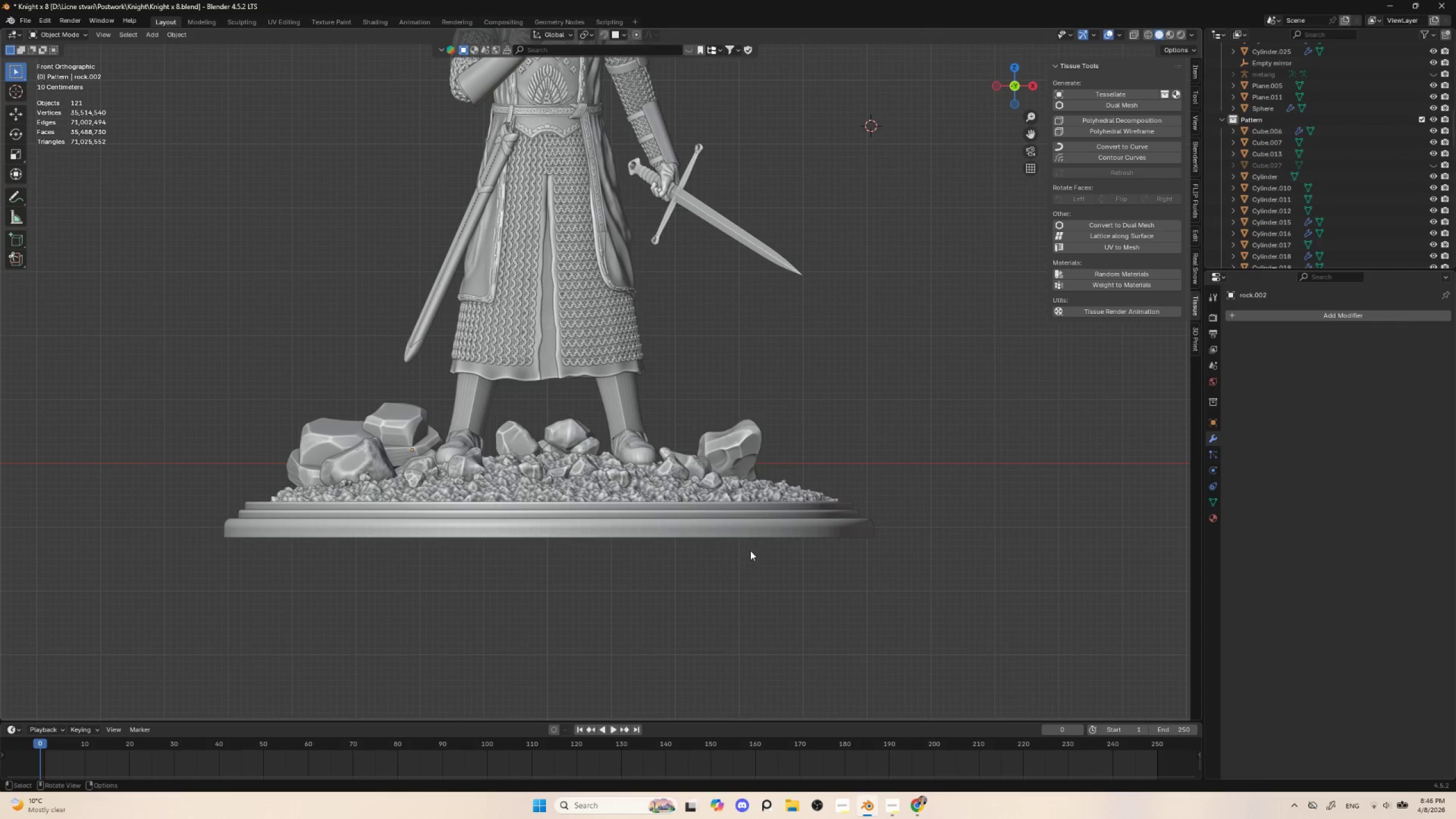 
hold_key(key=ShiftLeft, duration=0.44)
 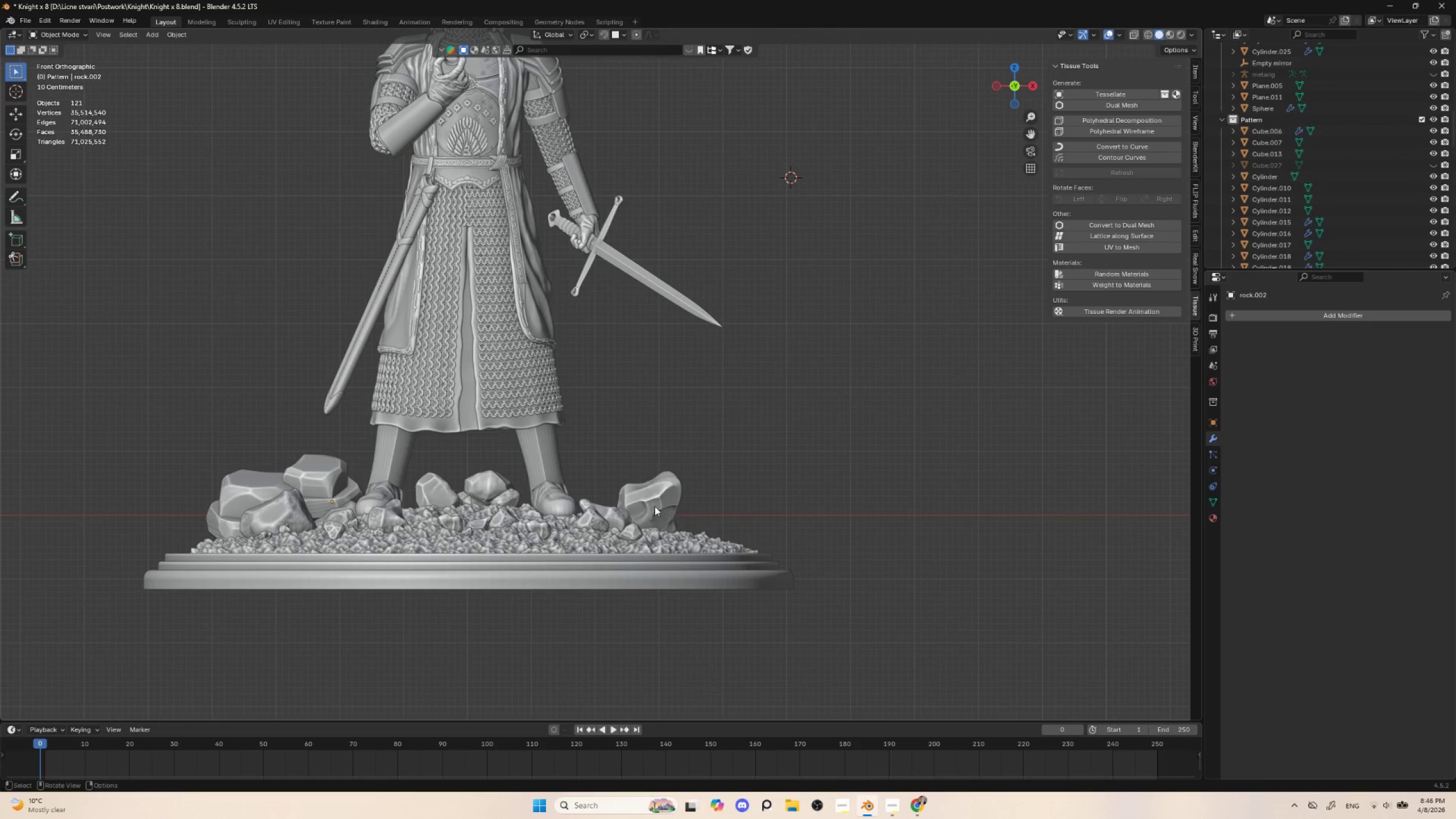 
left_click([655, 504])
 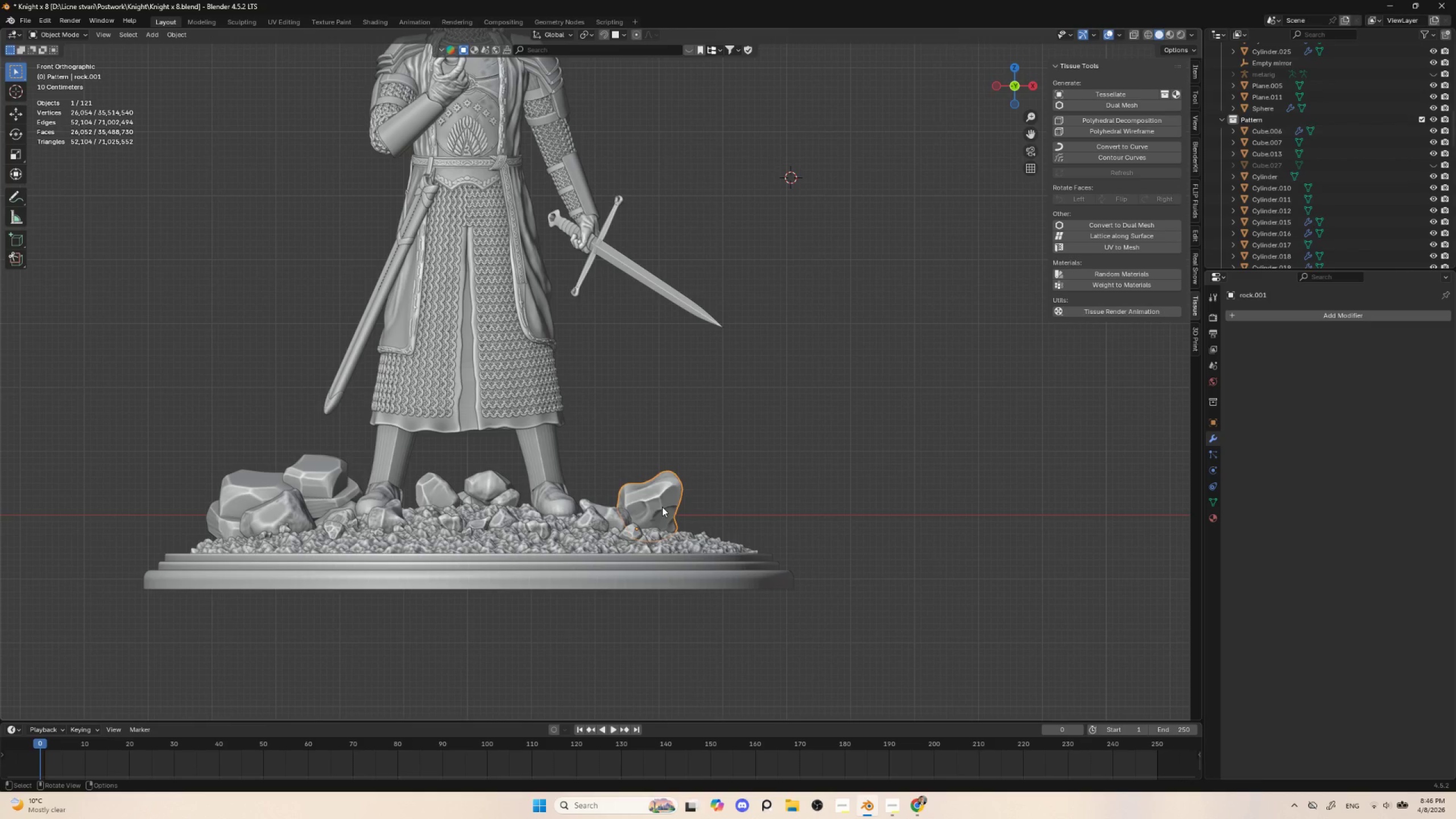 
key(Control+Tab)
 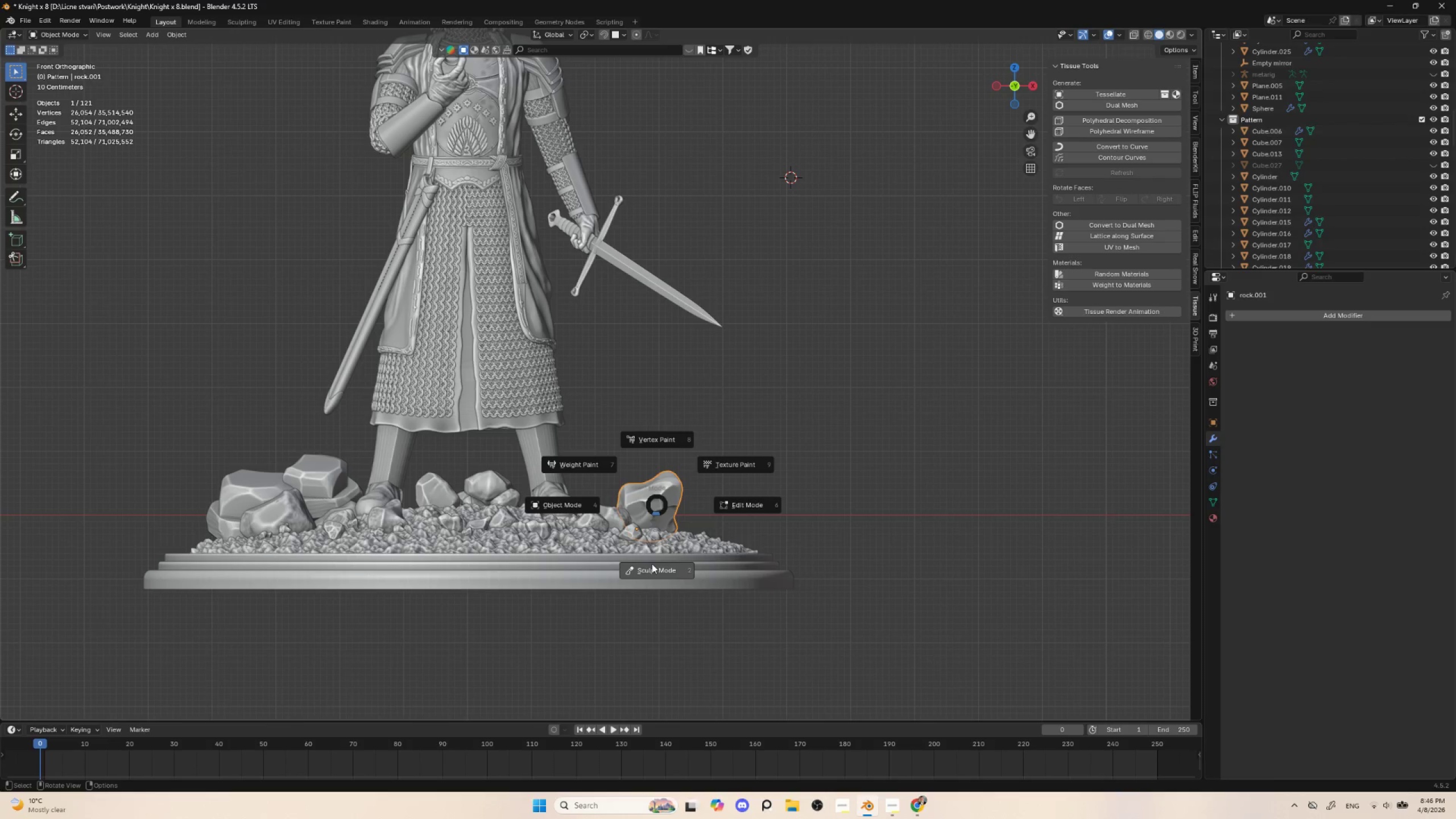 
left_click([653, 569])
 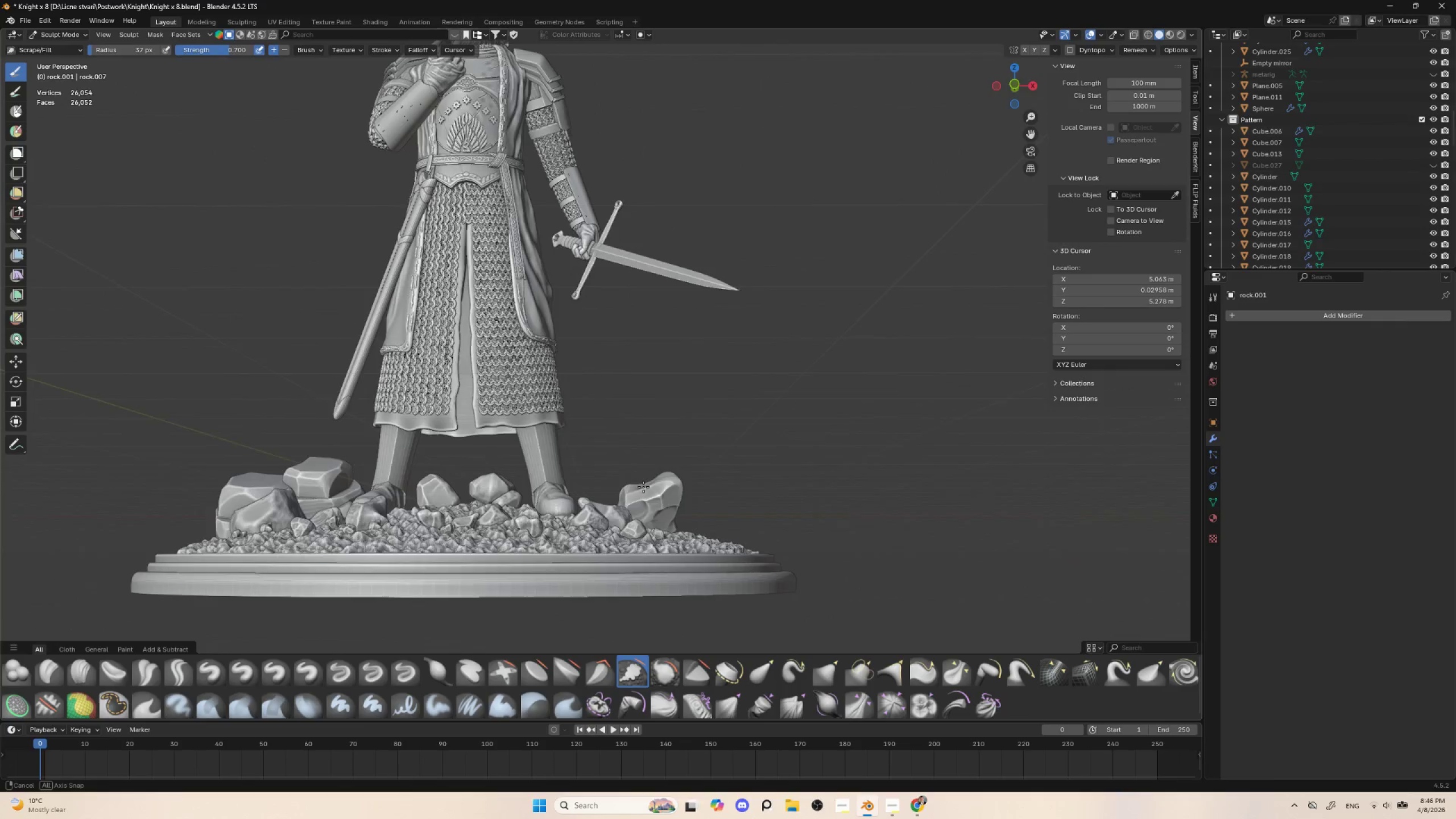 
key(BracketRight)
 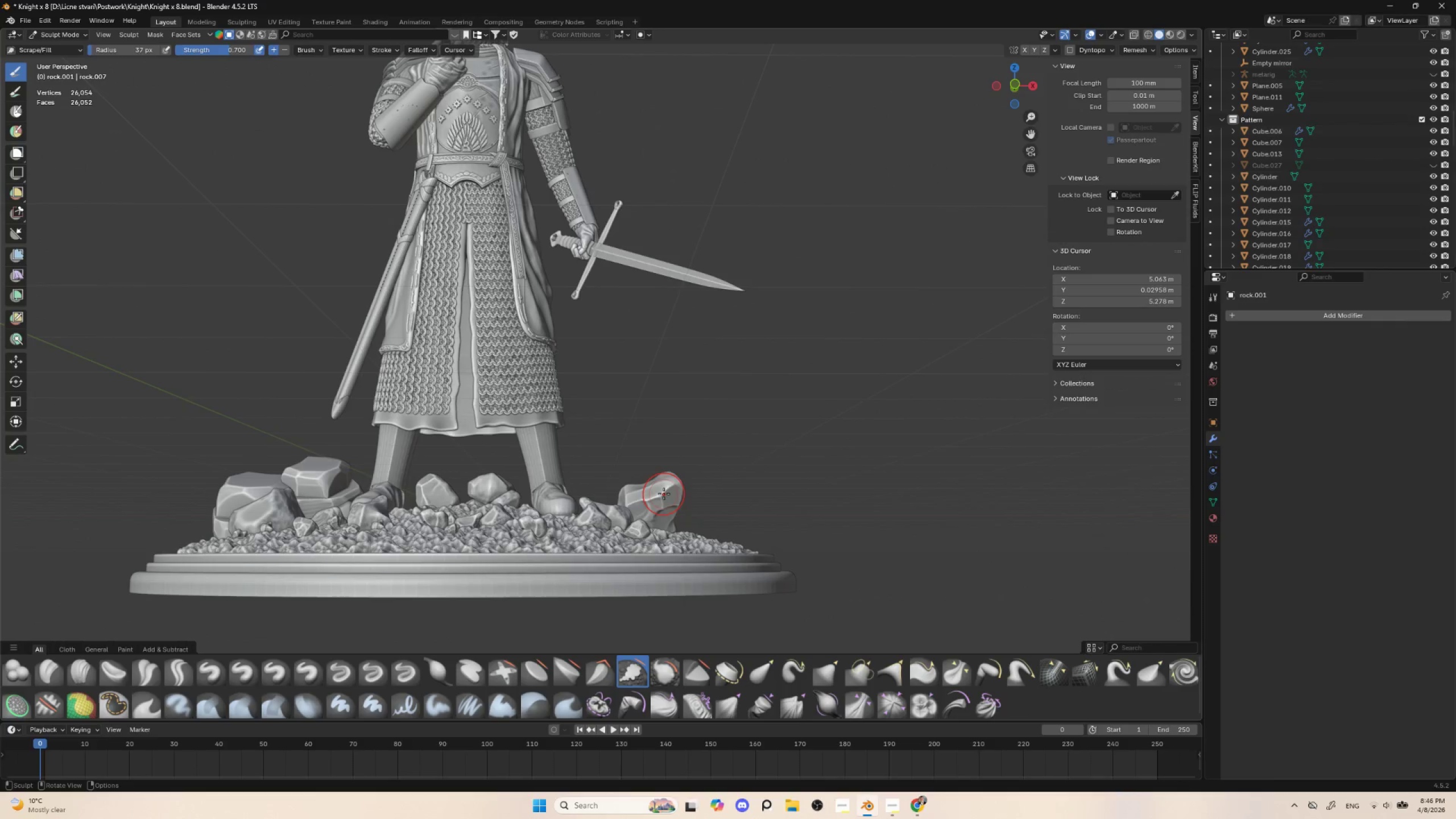 
key(BracketRight)
 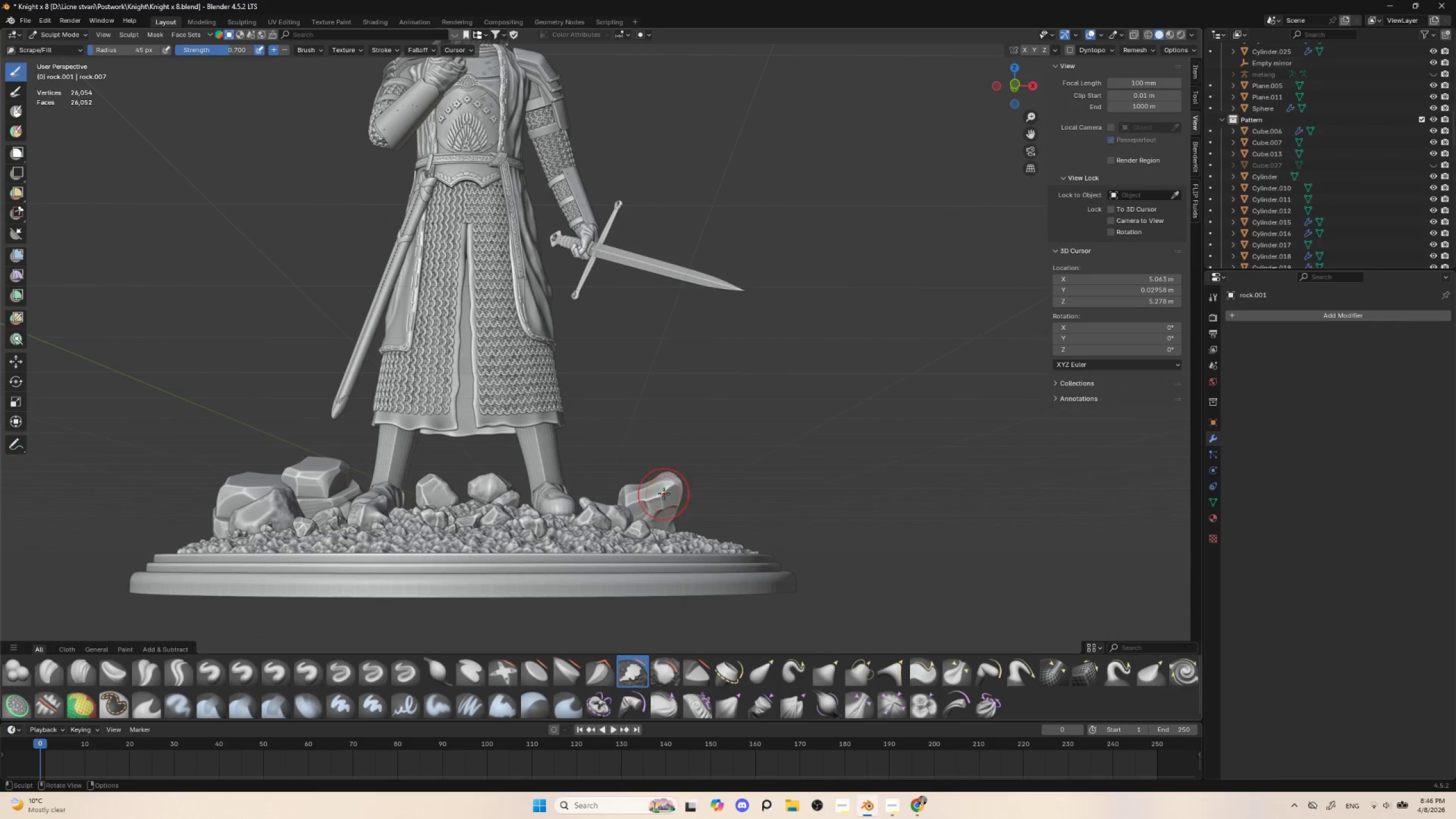 
key(BracketRight)
 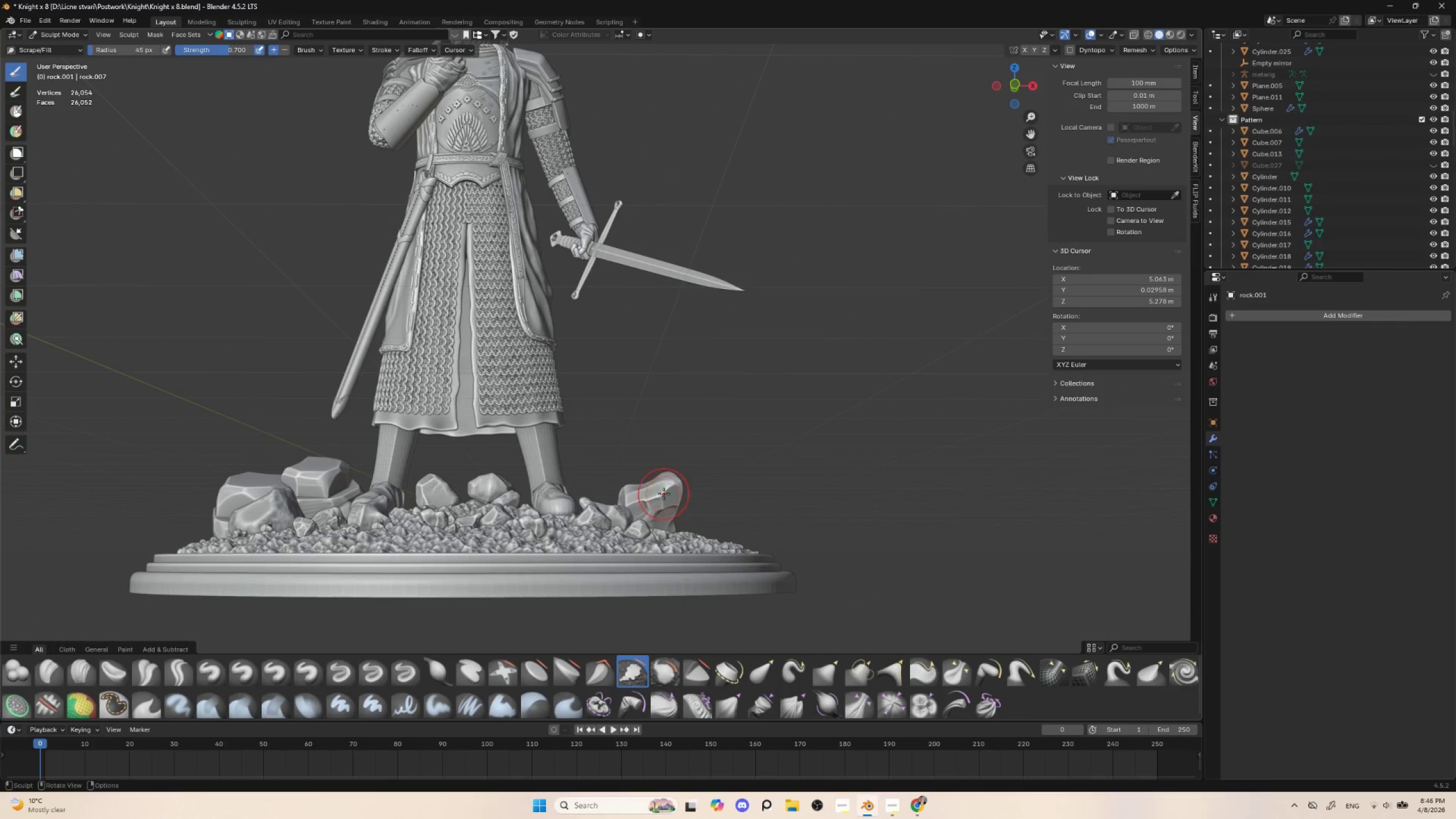 
key(BracketRight)
 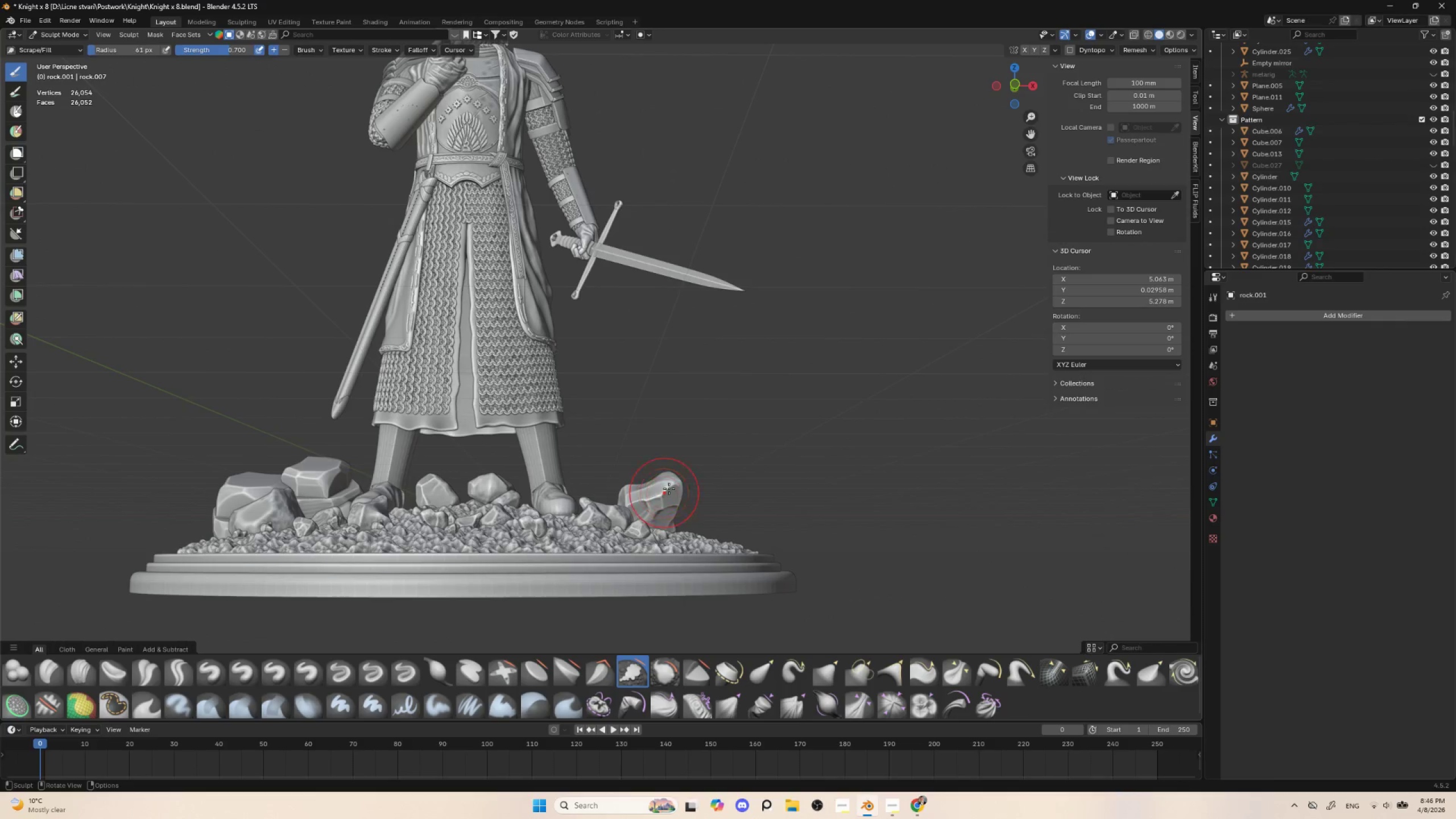 
key(BracketRight)
 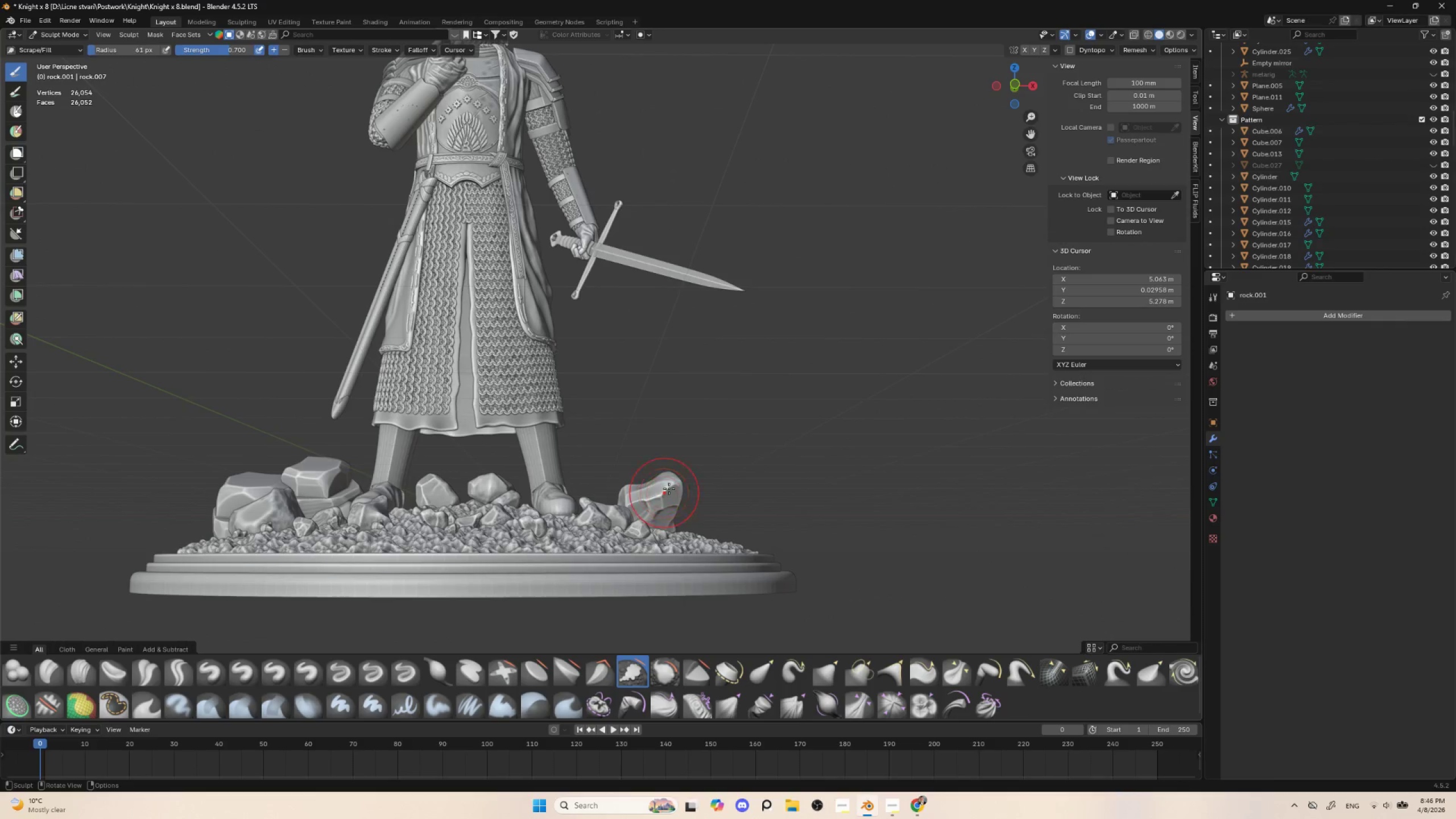 
left_click_drag(start_coordinate=[669, 489], to_coordinate=[645, 502])
 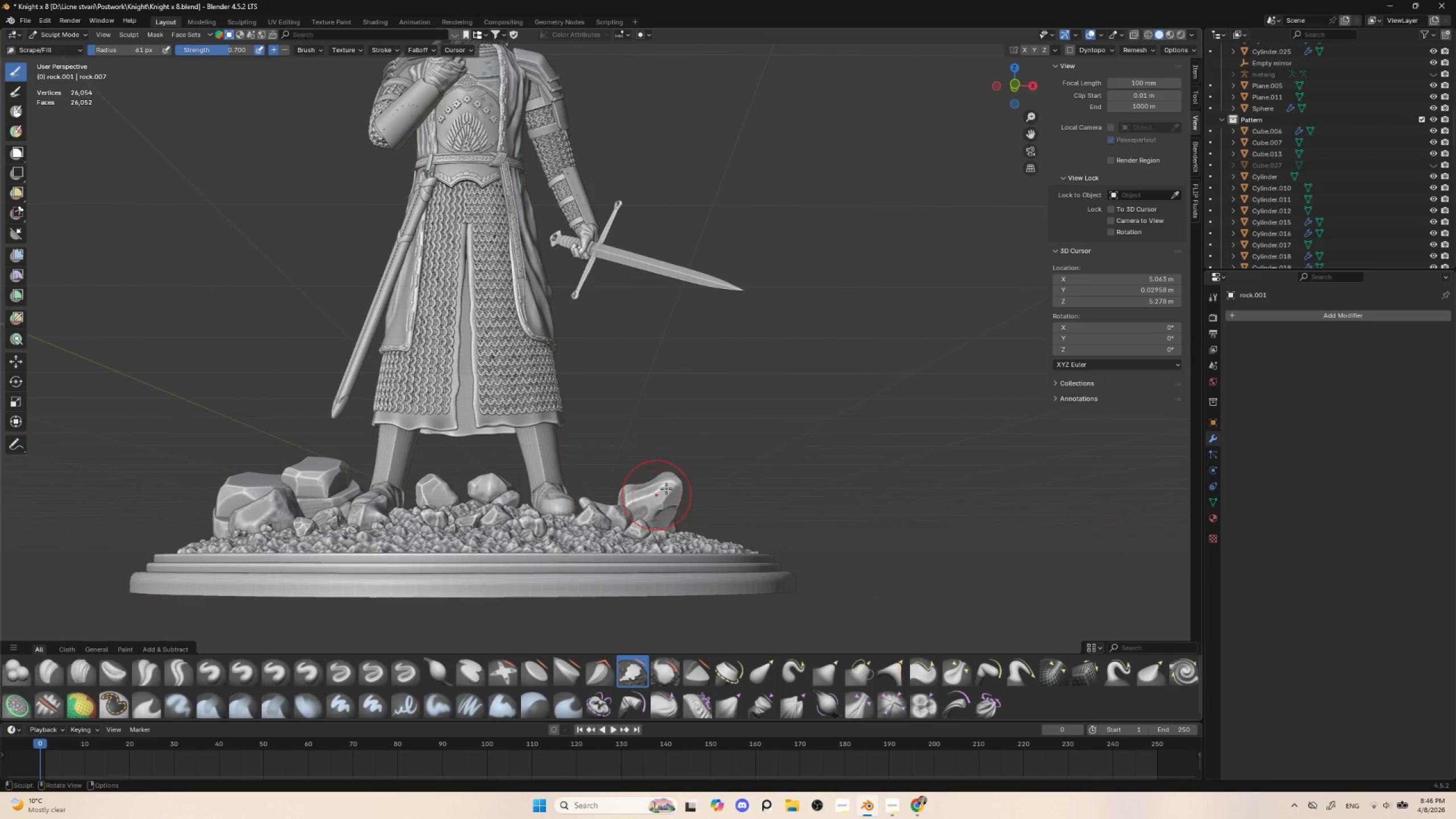 
key(BracketRight)
 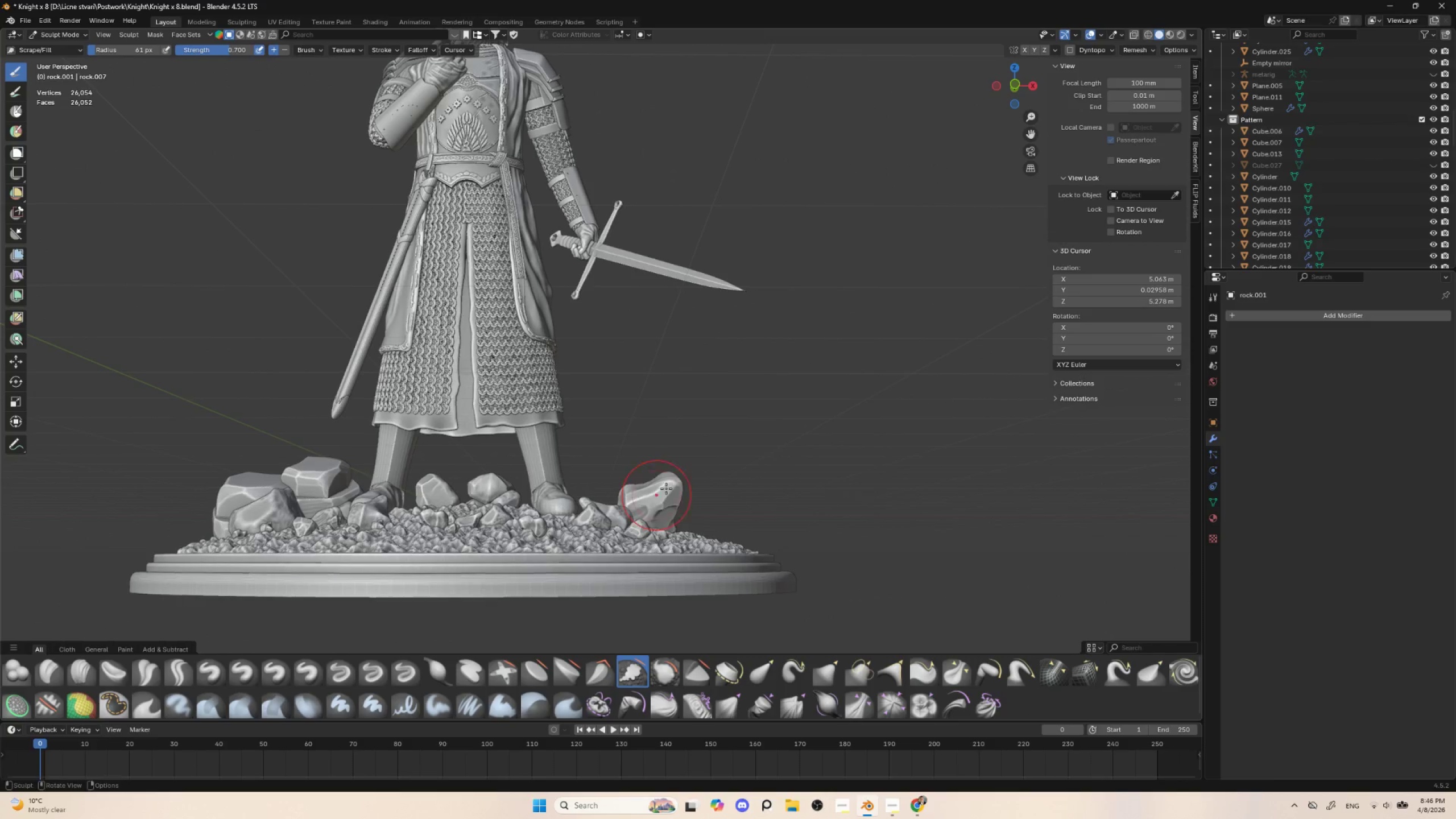 
key(BracketRight)
 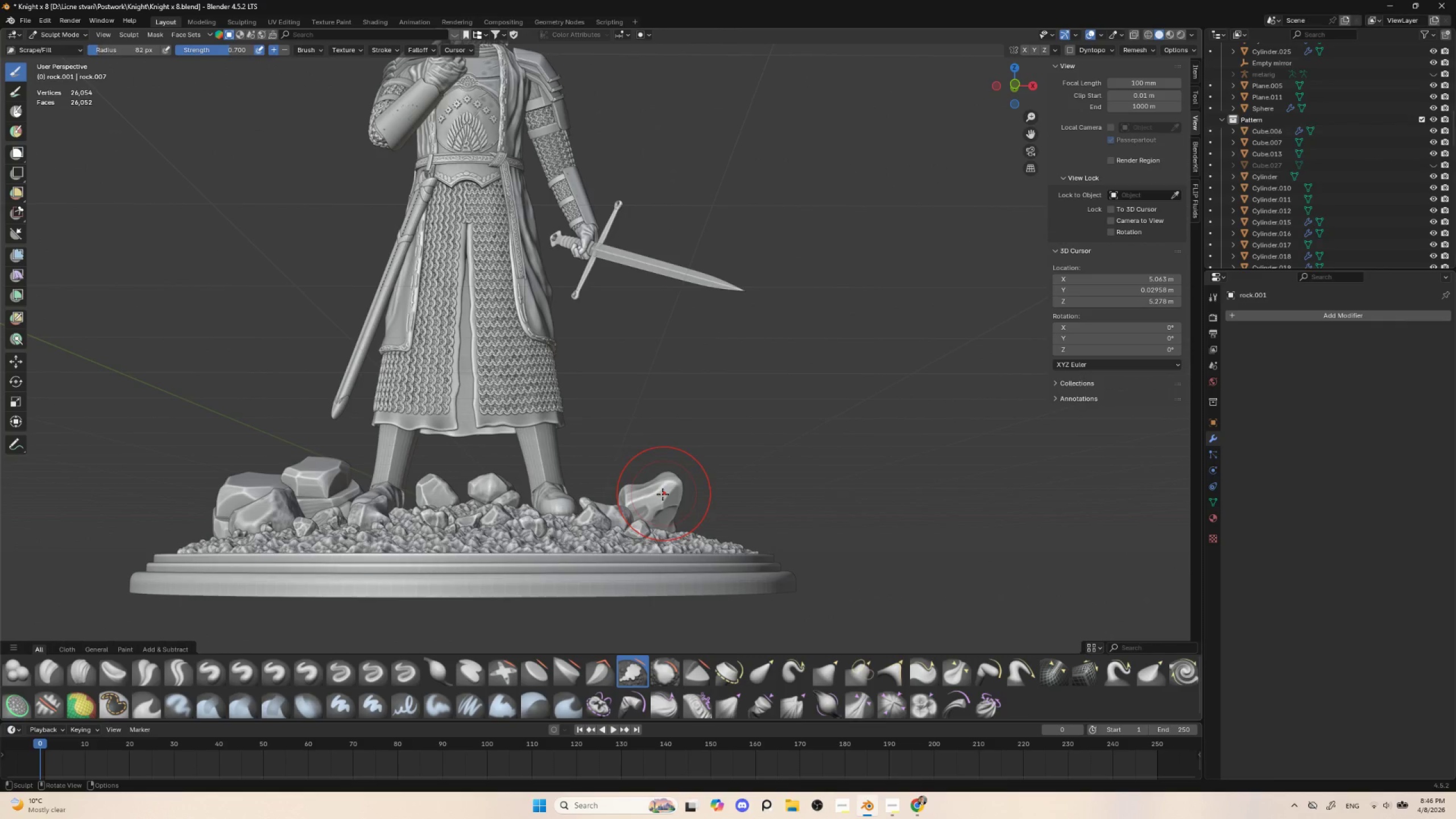 
key(BracketRight)
 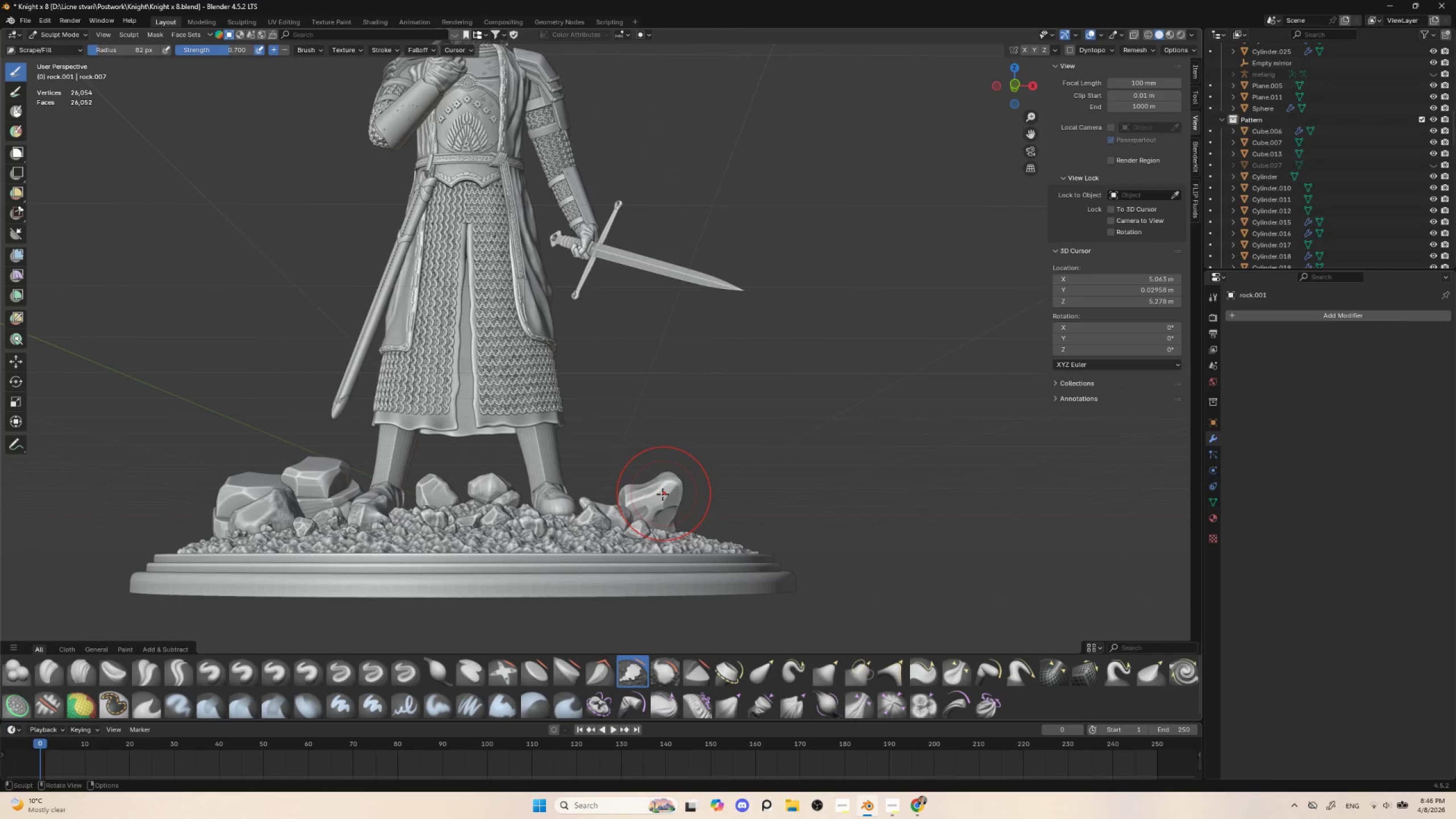 
key(BracketRight)
 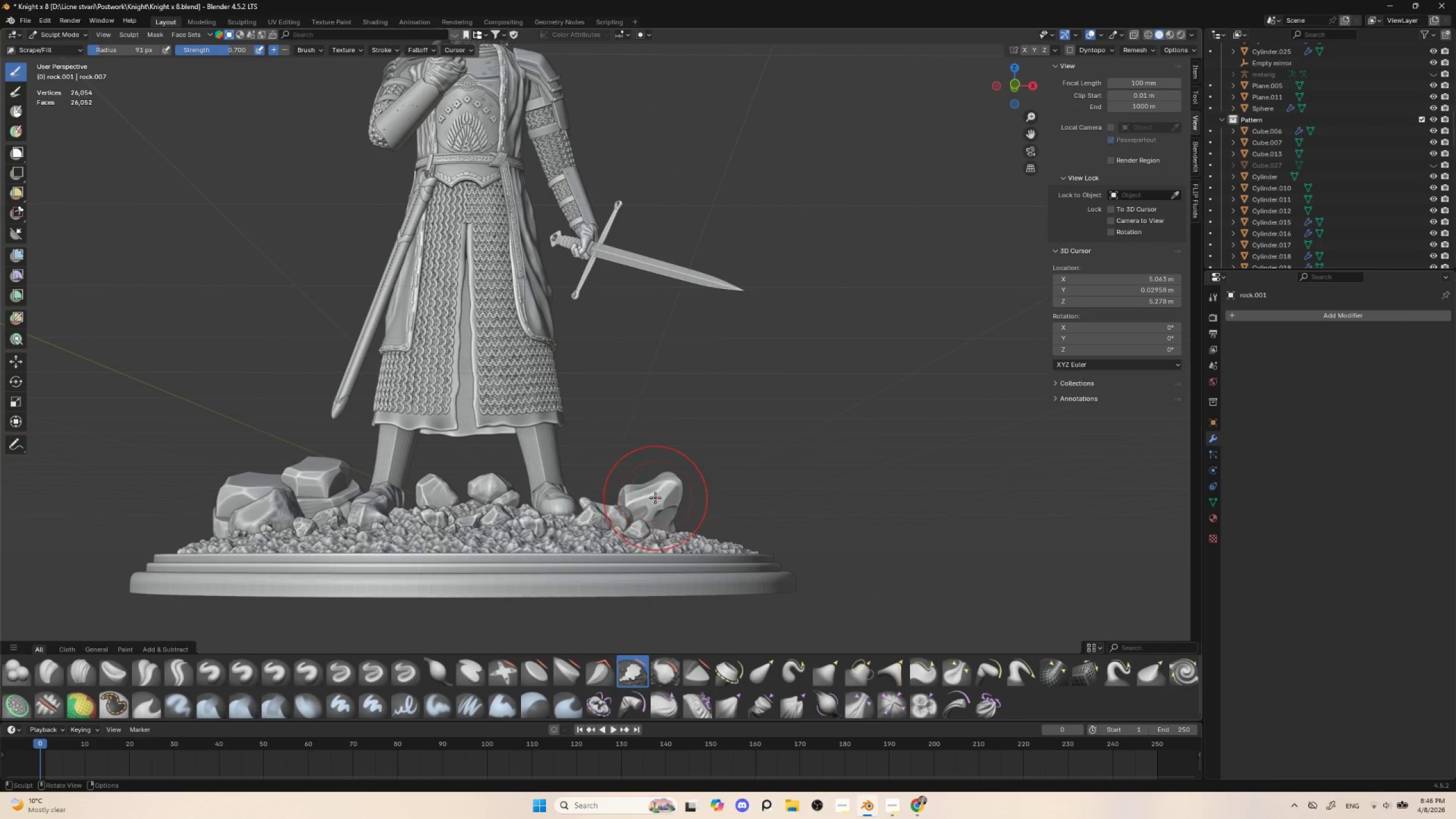 
left_click_drag(start_coordinate=[655, 498], to_coordinate=[656, 505])
 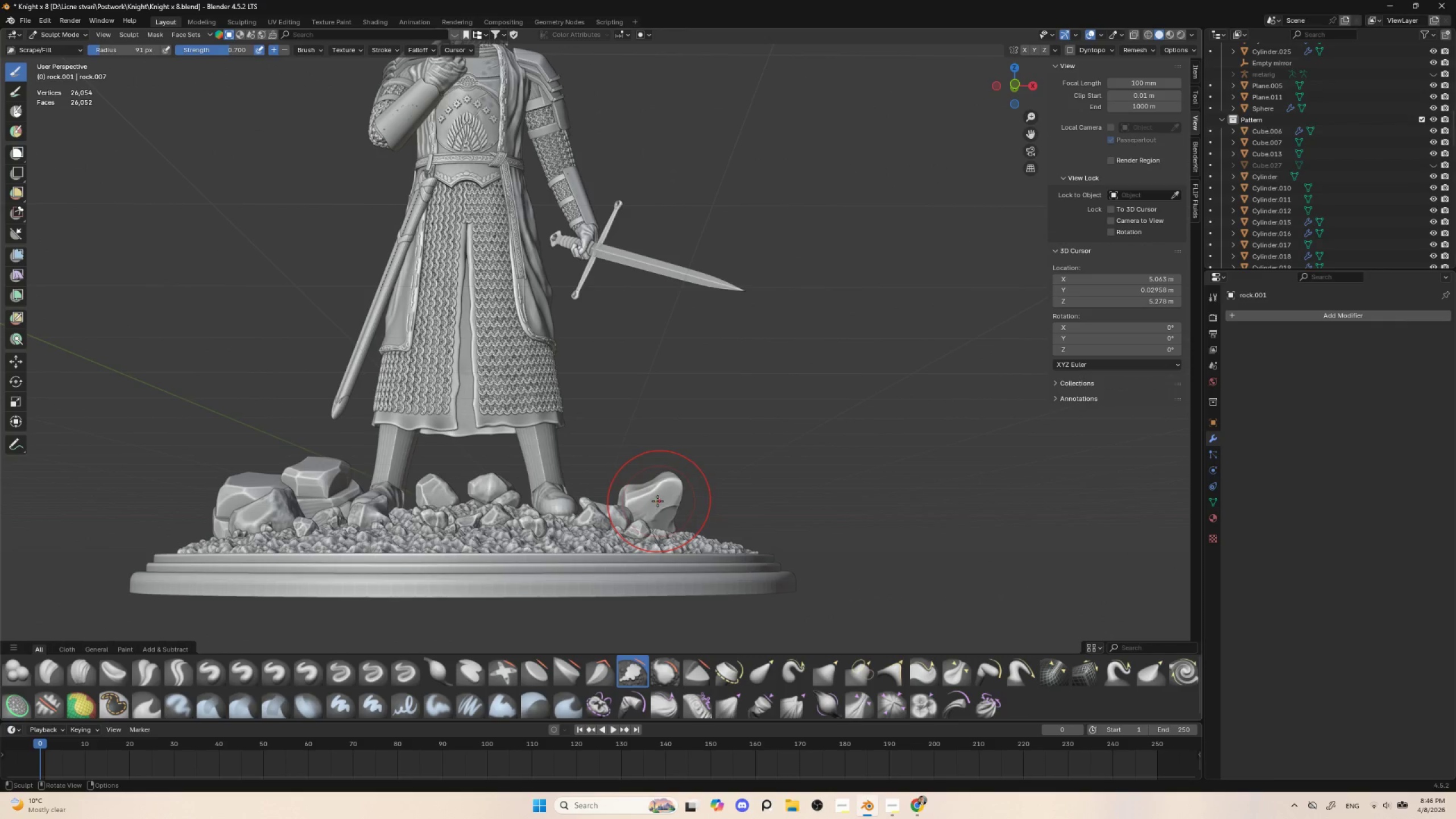 
key(BracketLeft)
 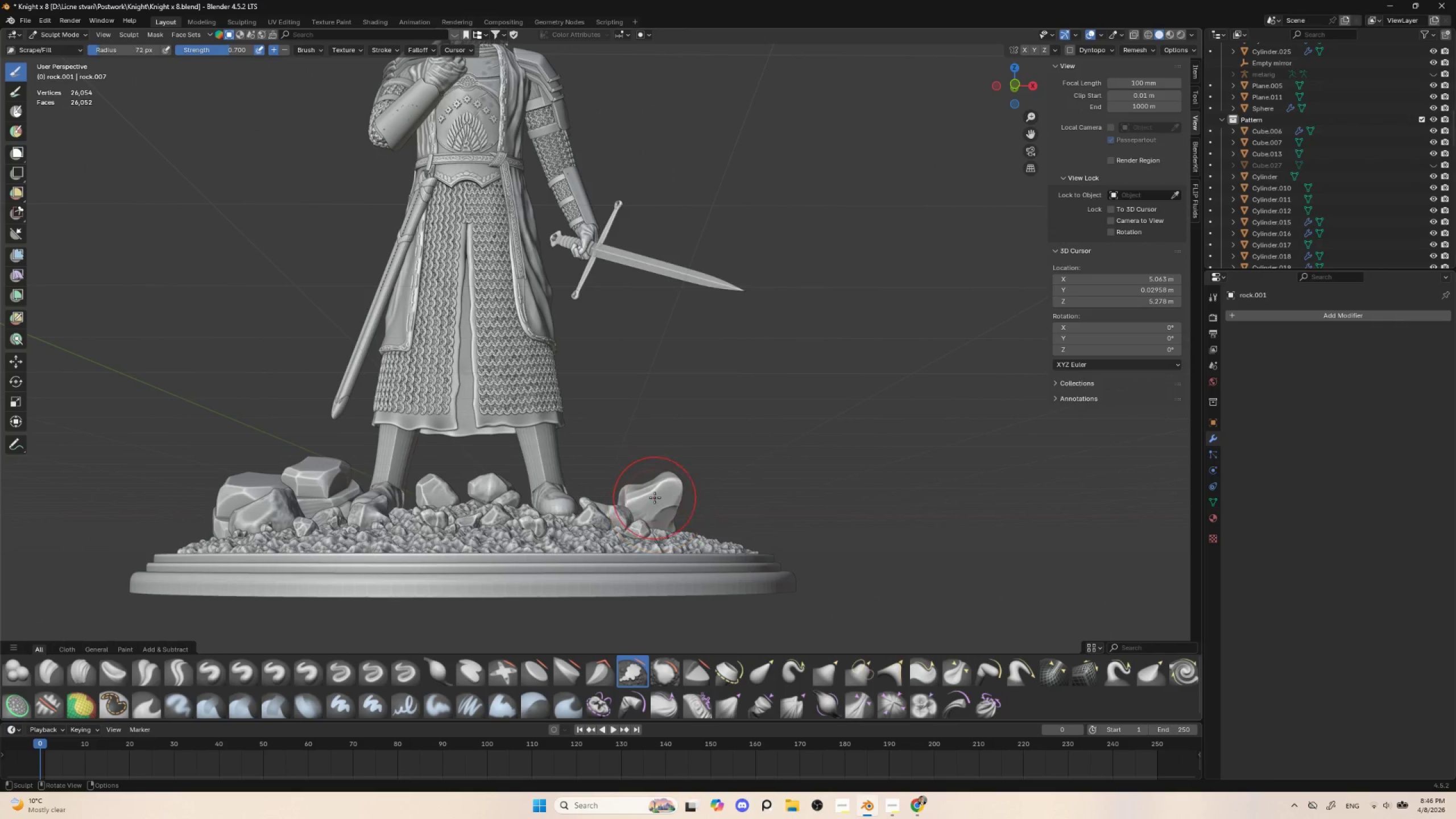 
key(BracketLeft)
 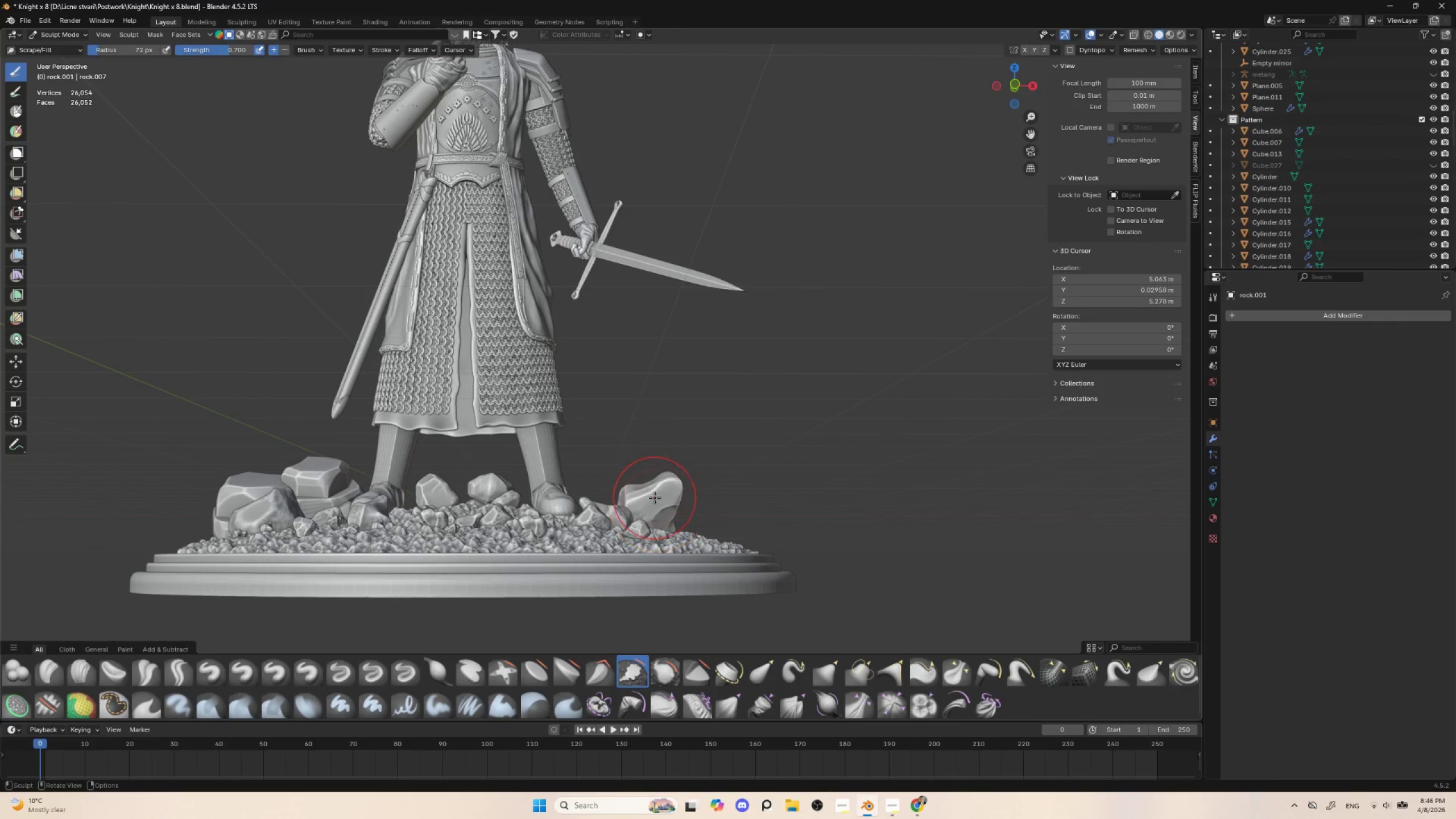 
key(BracketLeft)
 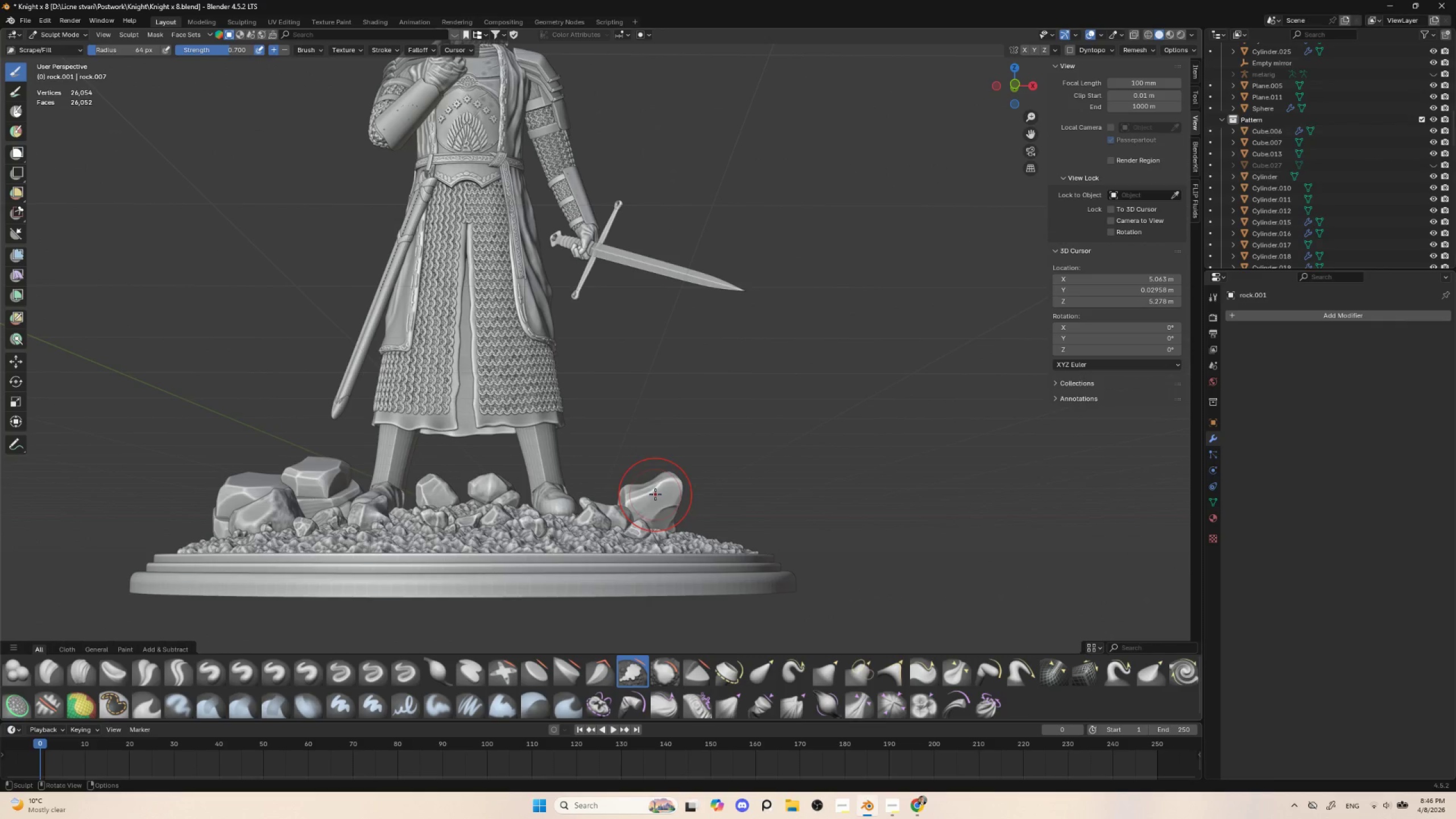 
key(BracketLeft)
 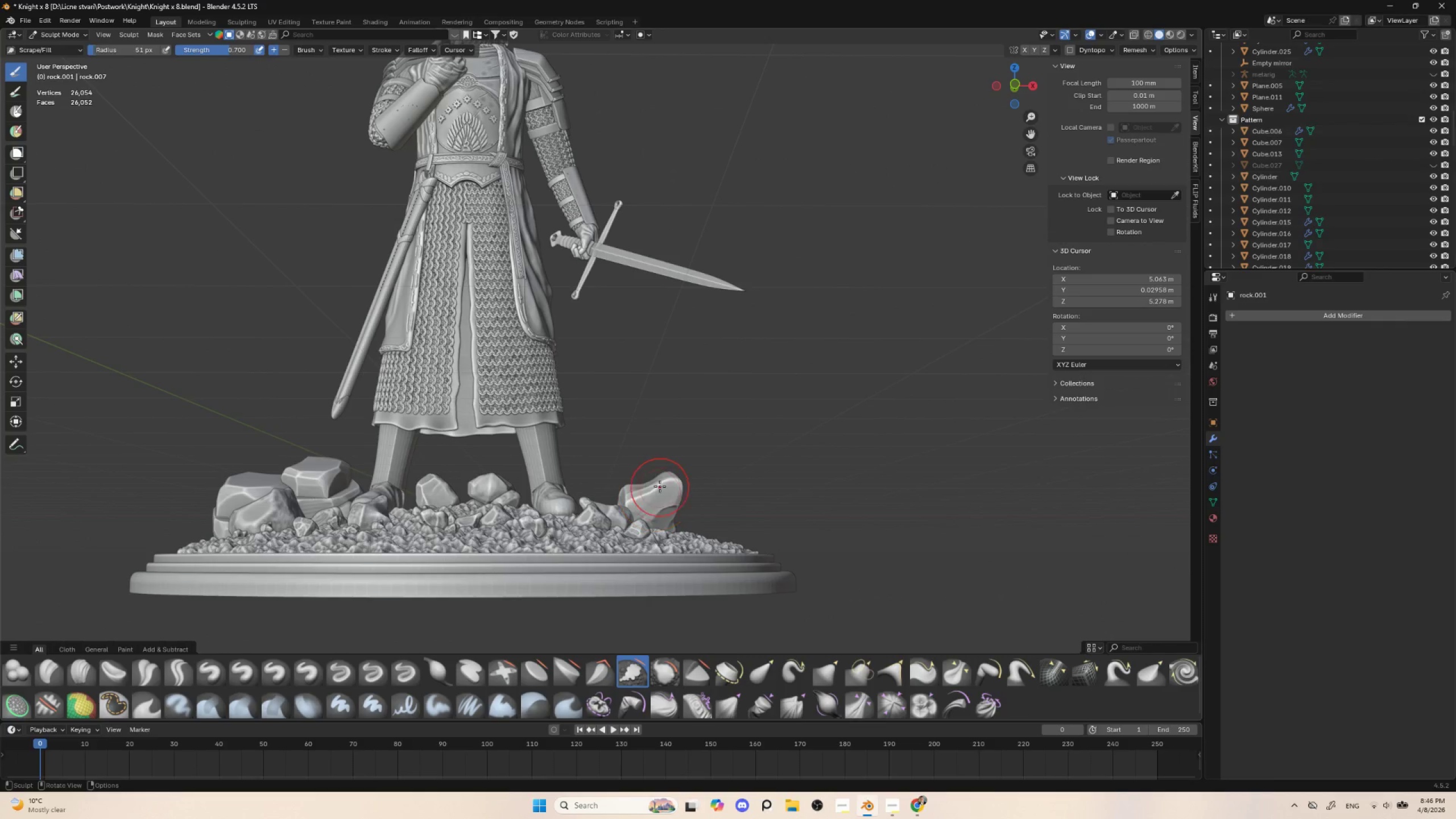 
key(BracketLeft)
 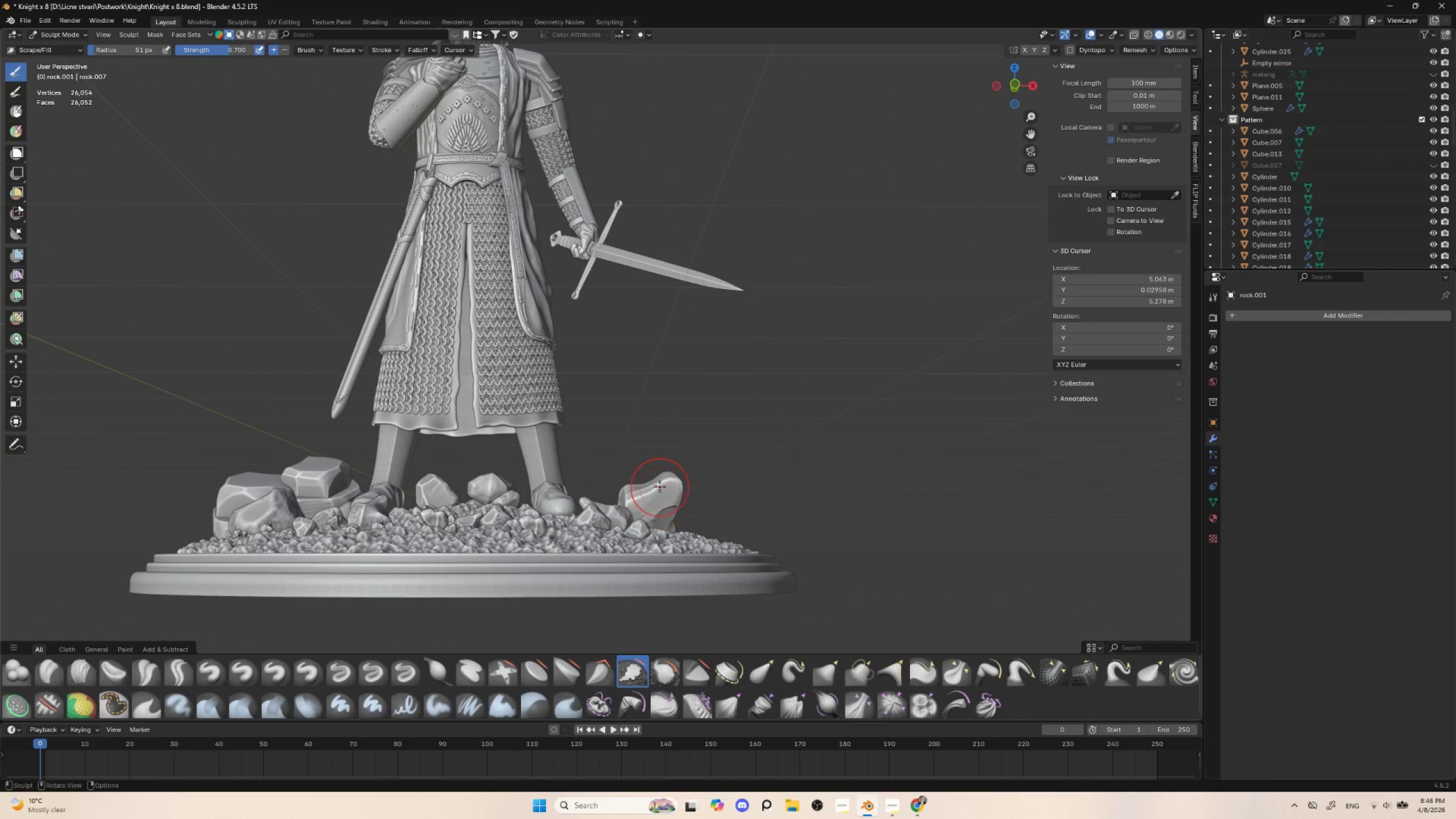 
left_click_drag(start_coordinate=[660, 486], to_coordinate=[665, 517])
 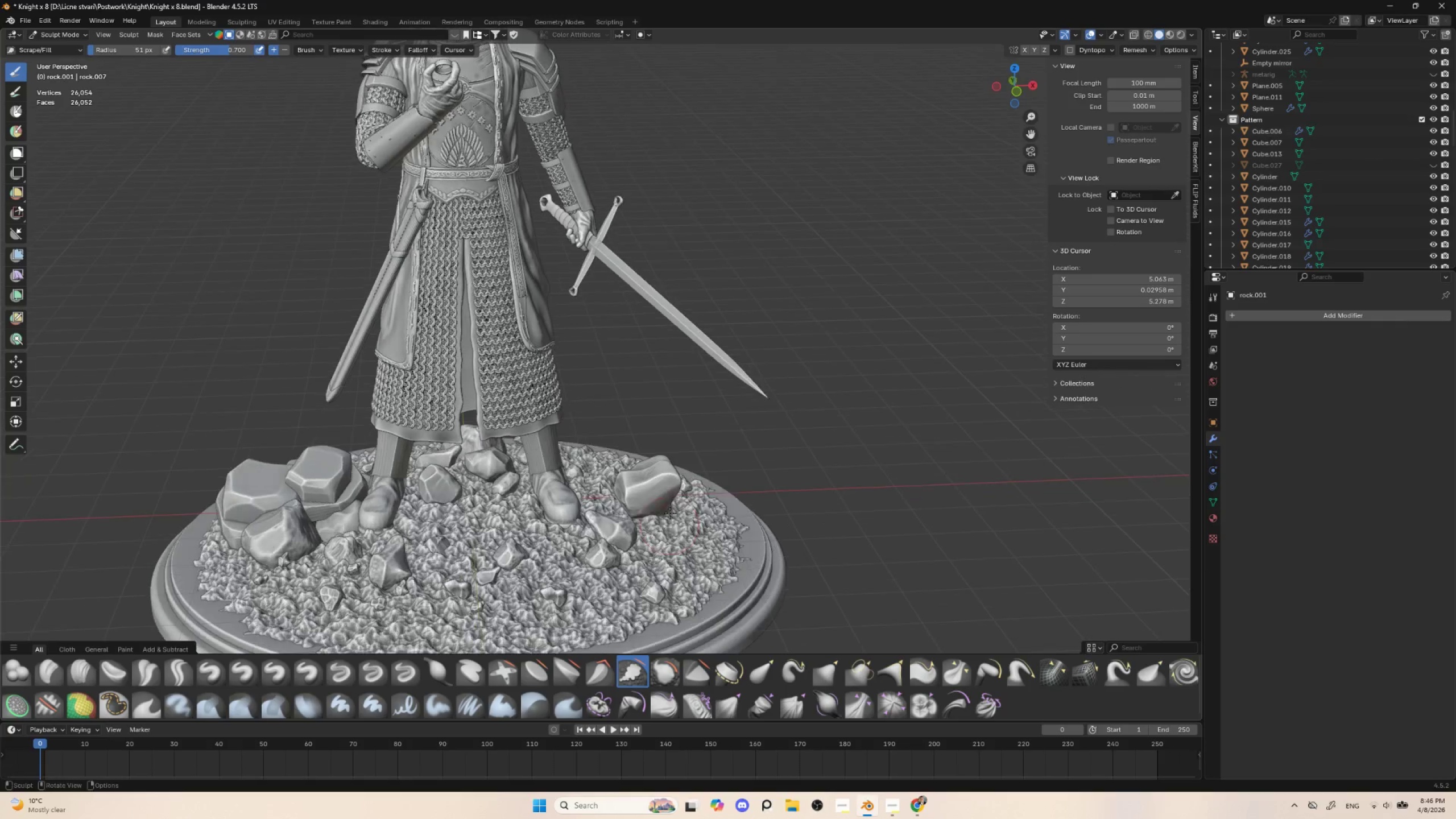 
key(BracketLeft)
 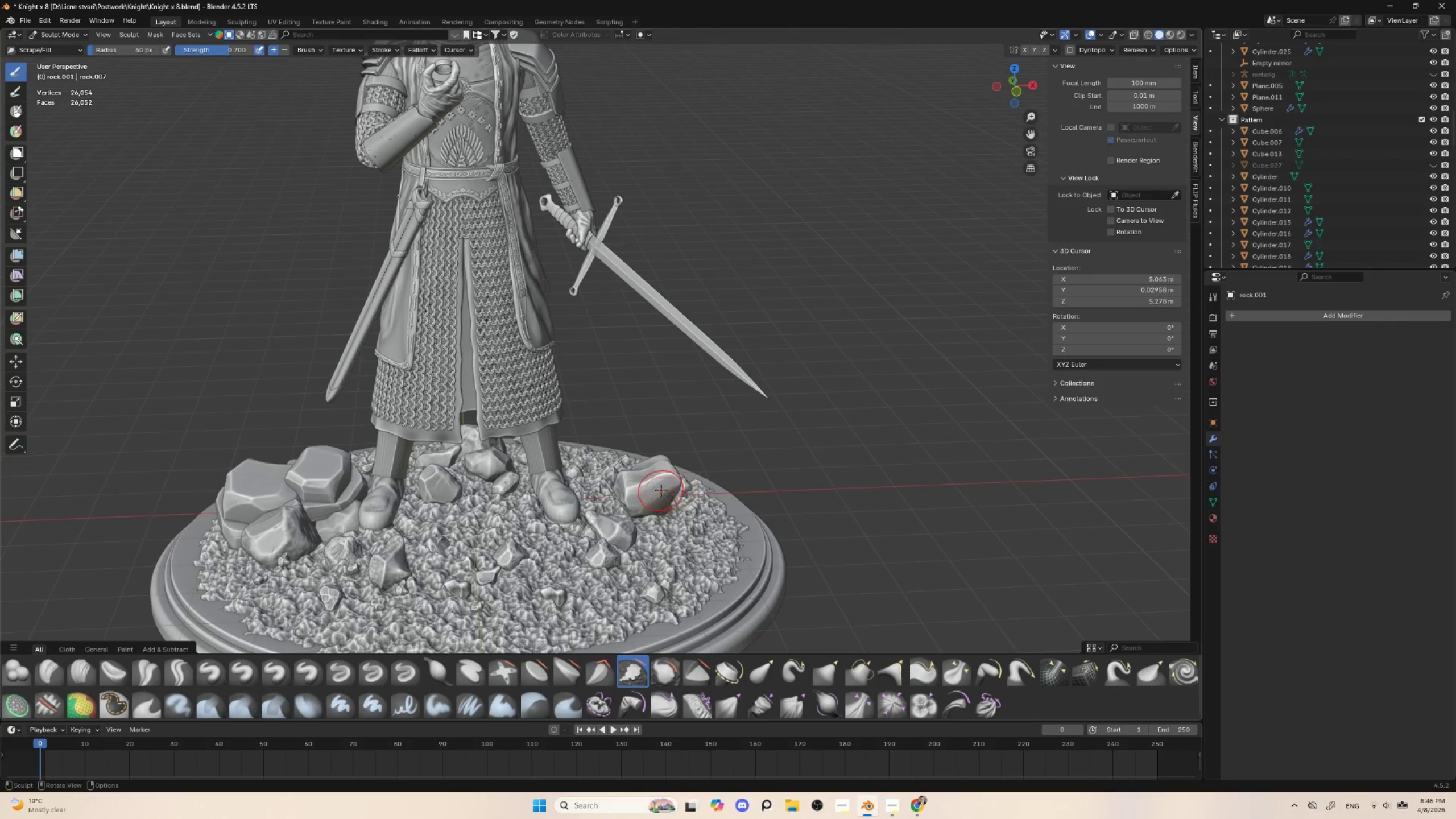 
key(BracketLeft)
 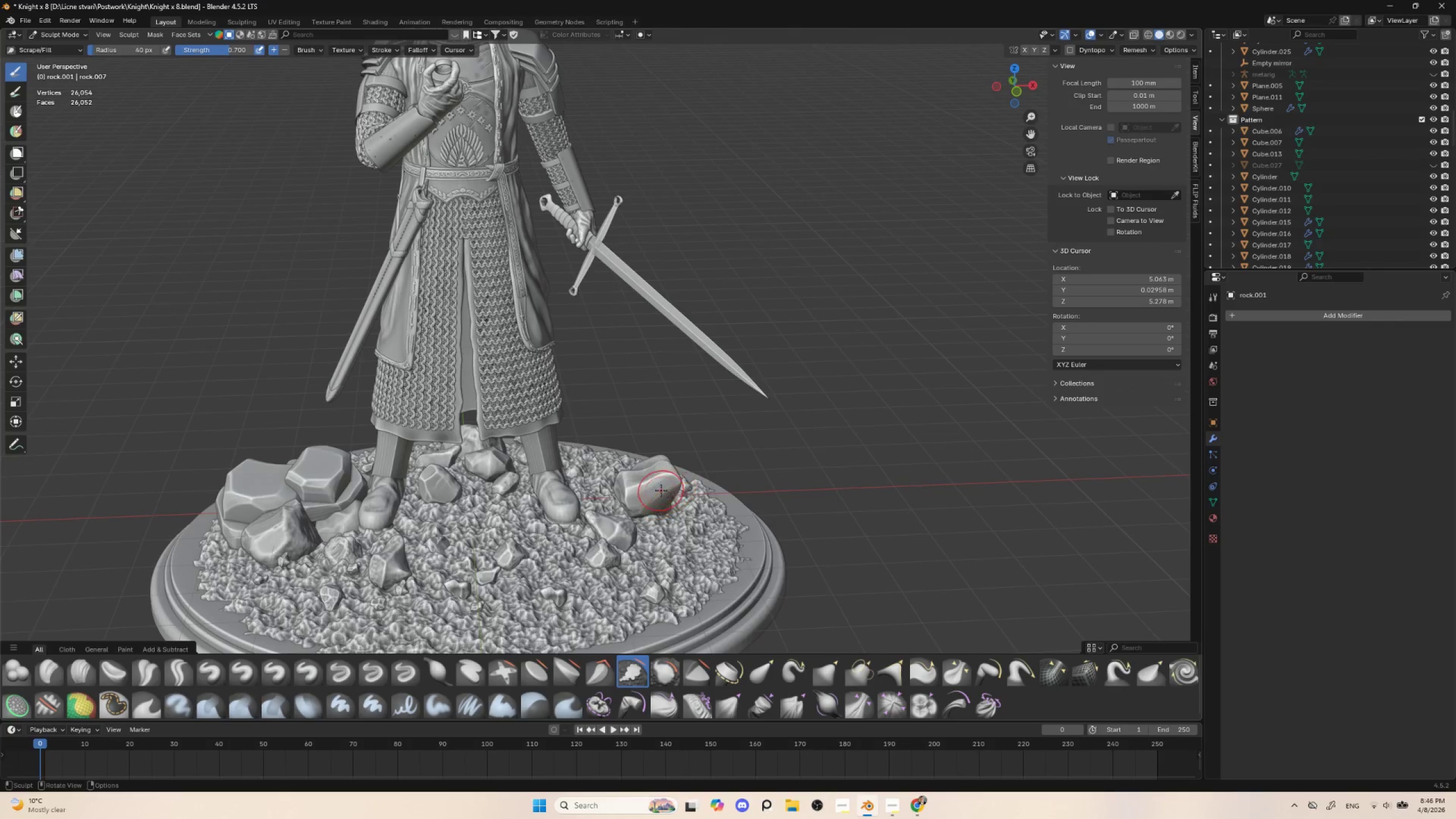 
key(BracketLeft)
 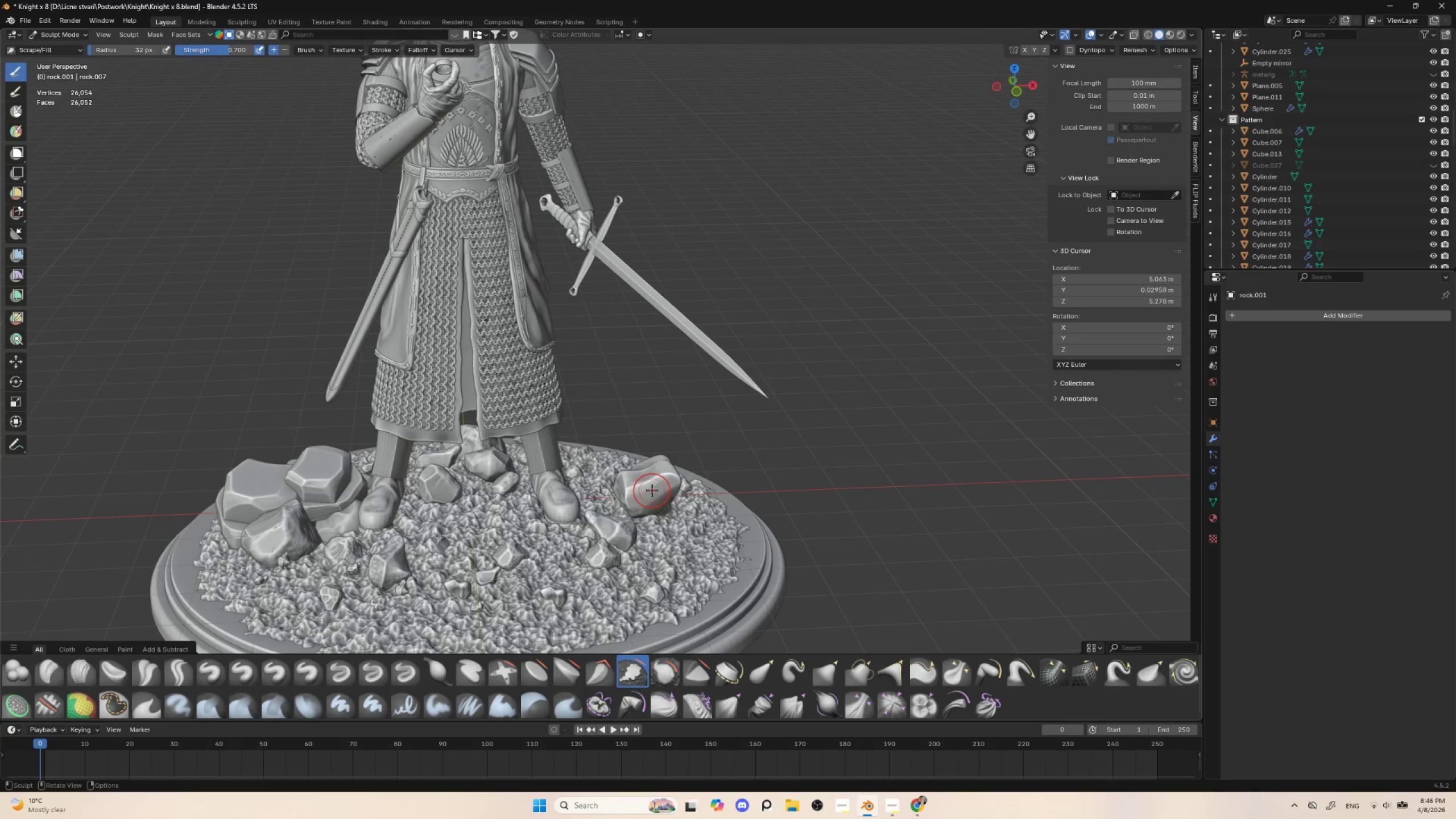 
key(BracketLeft)
 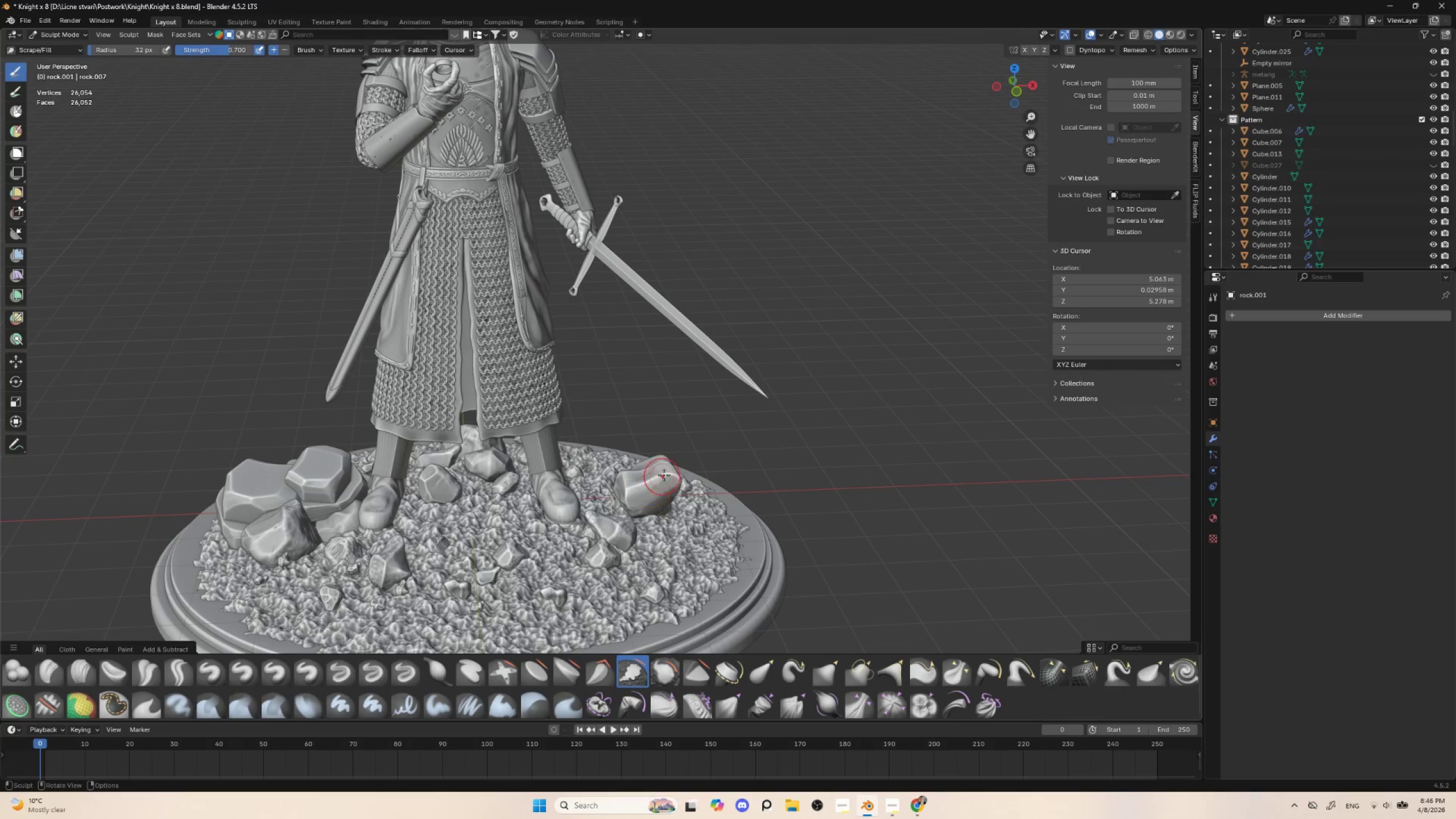 
left_click_drag(start_coordinate=[663, 475], to_coordinate=[659, 479])
 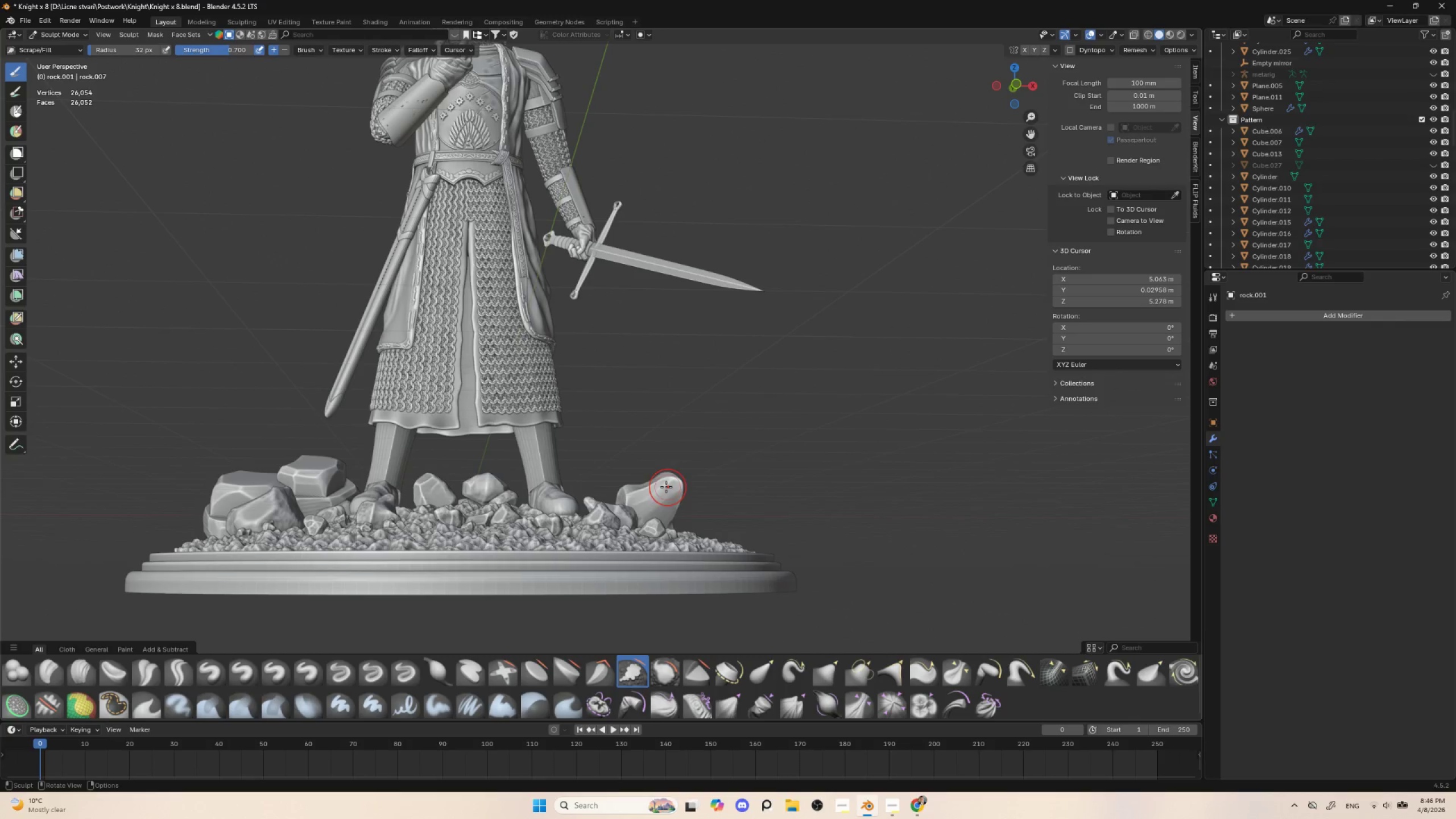 
left_click_drag(start_coordinate=[663, 491], to_coordinate=[645, 499])
 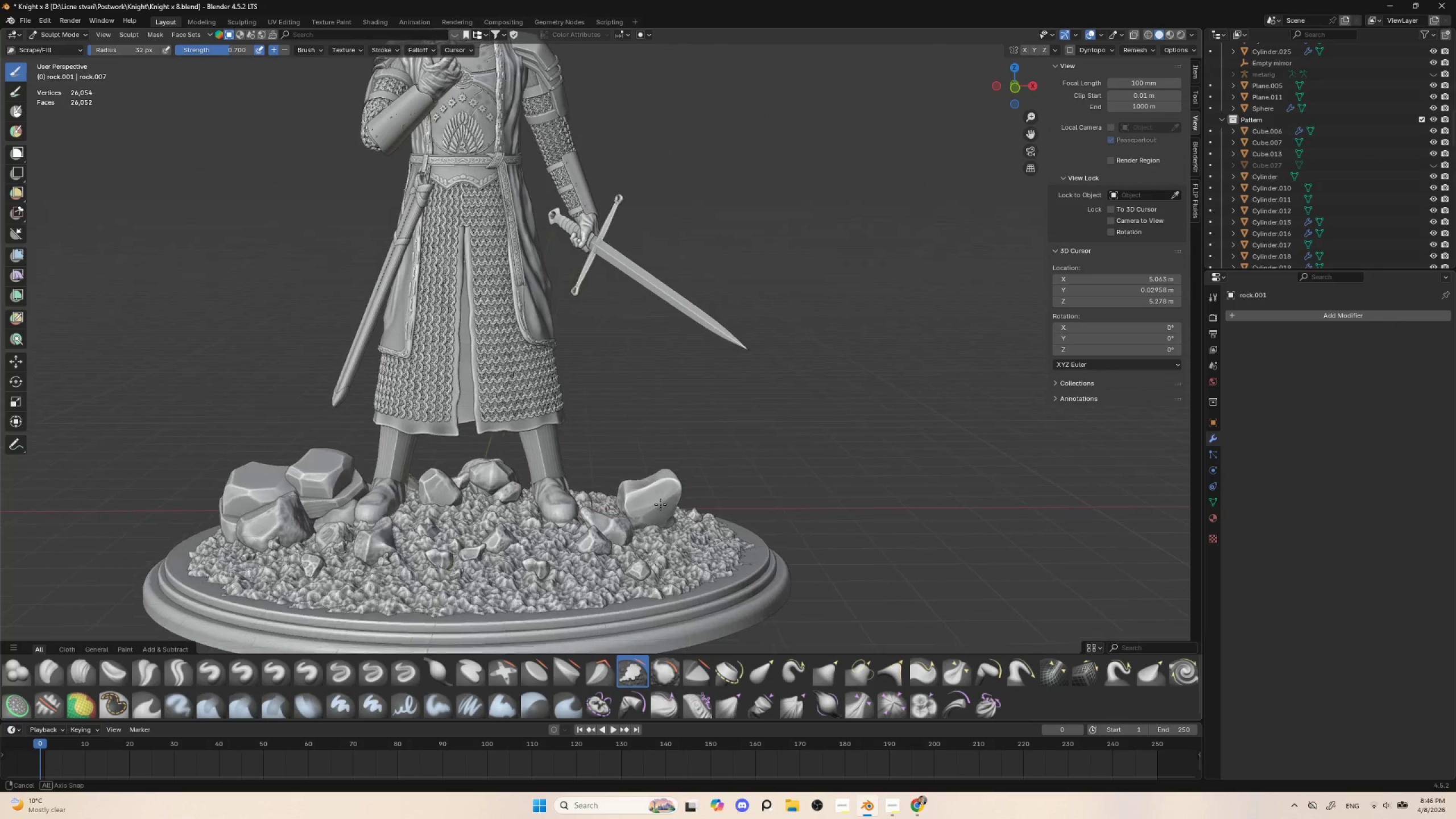 
left_click_drag(start_coordinate=[662, 483], to_coordinate=[643, 486])
 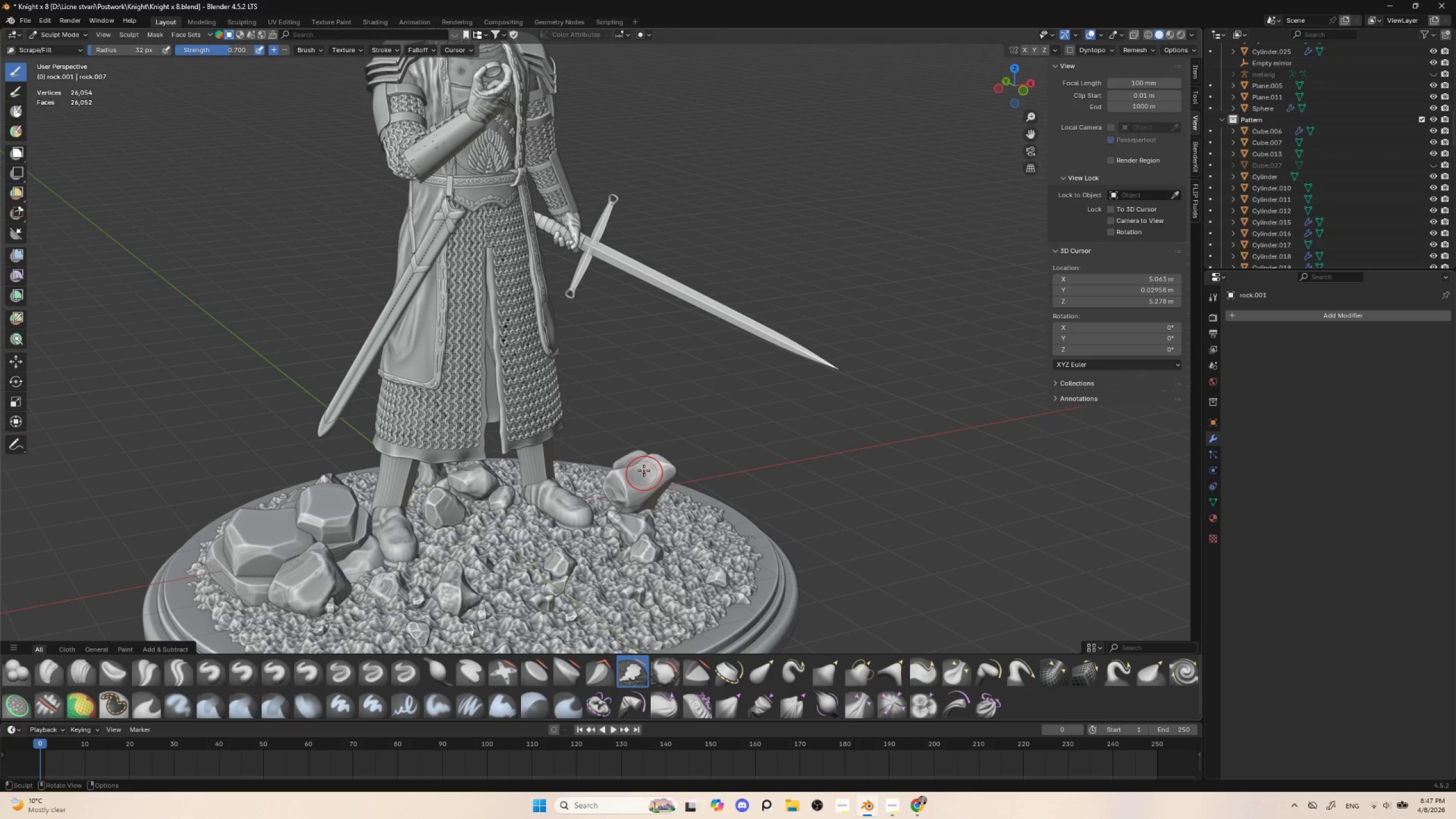 
key(BracketRight)
 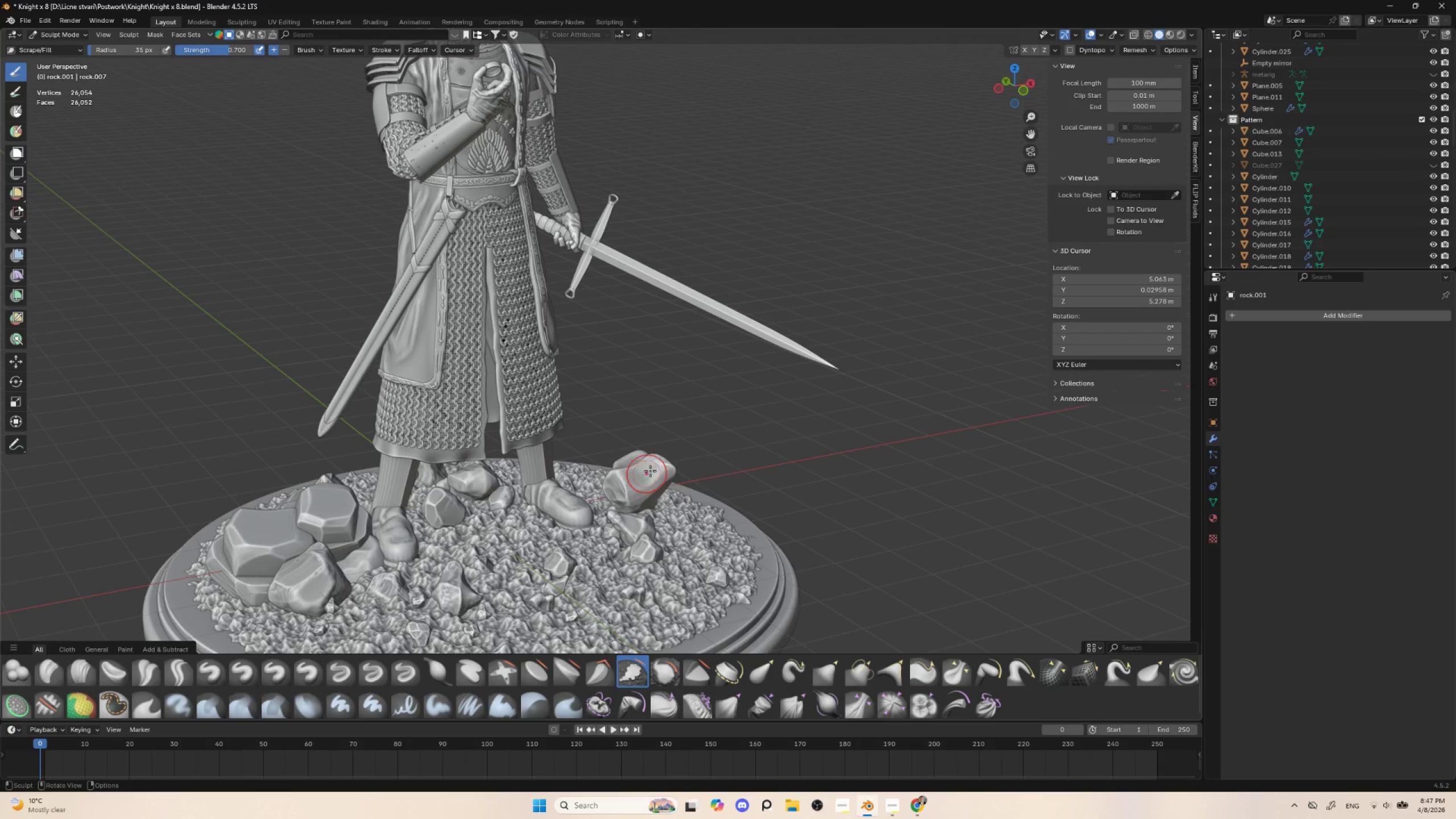 
key(BracketRight)
 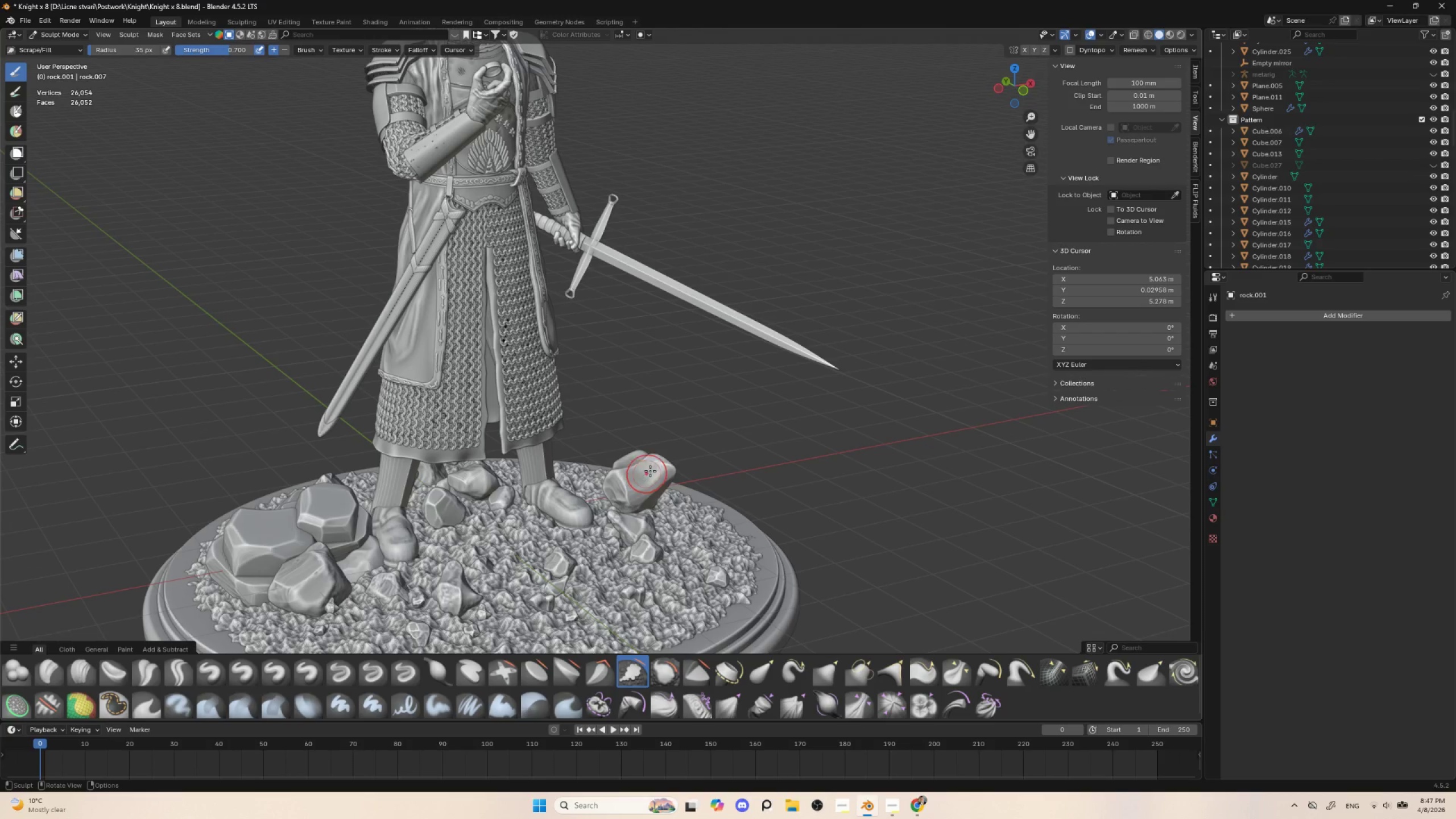 
key(BracketRight)
 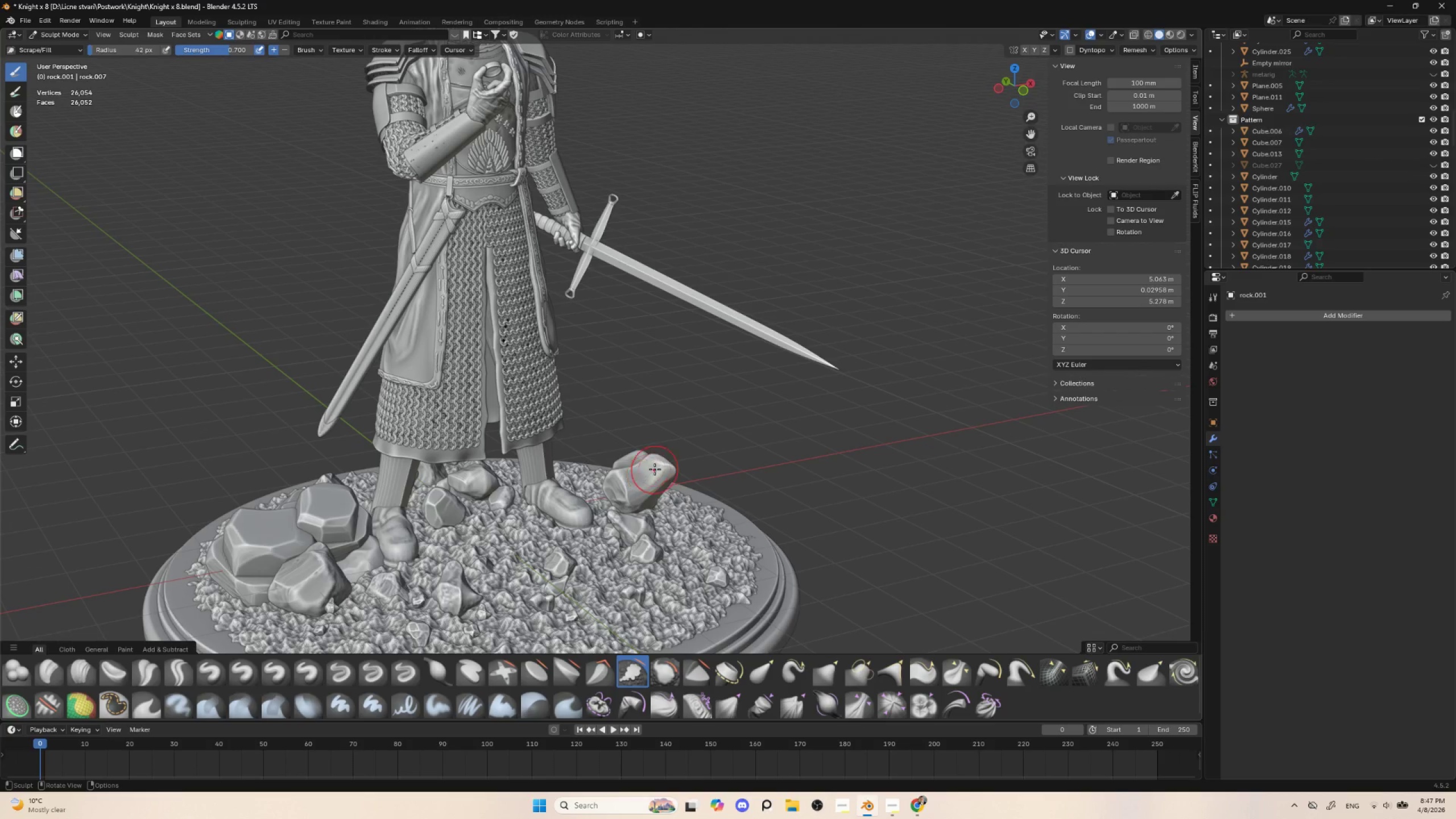 
key(BracketRight)
 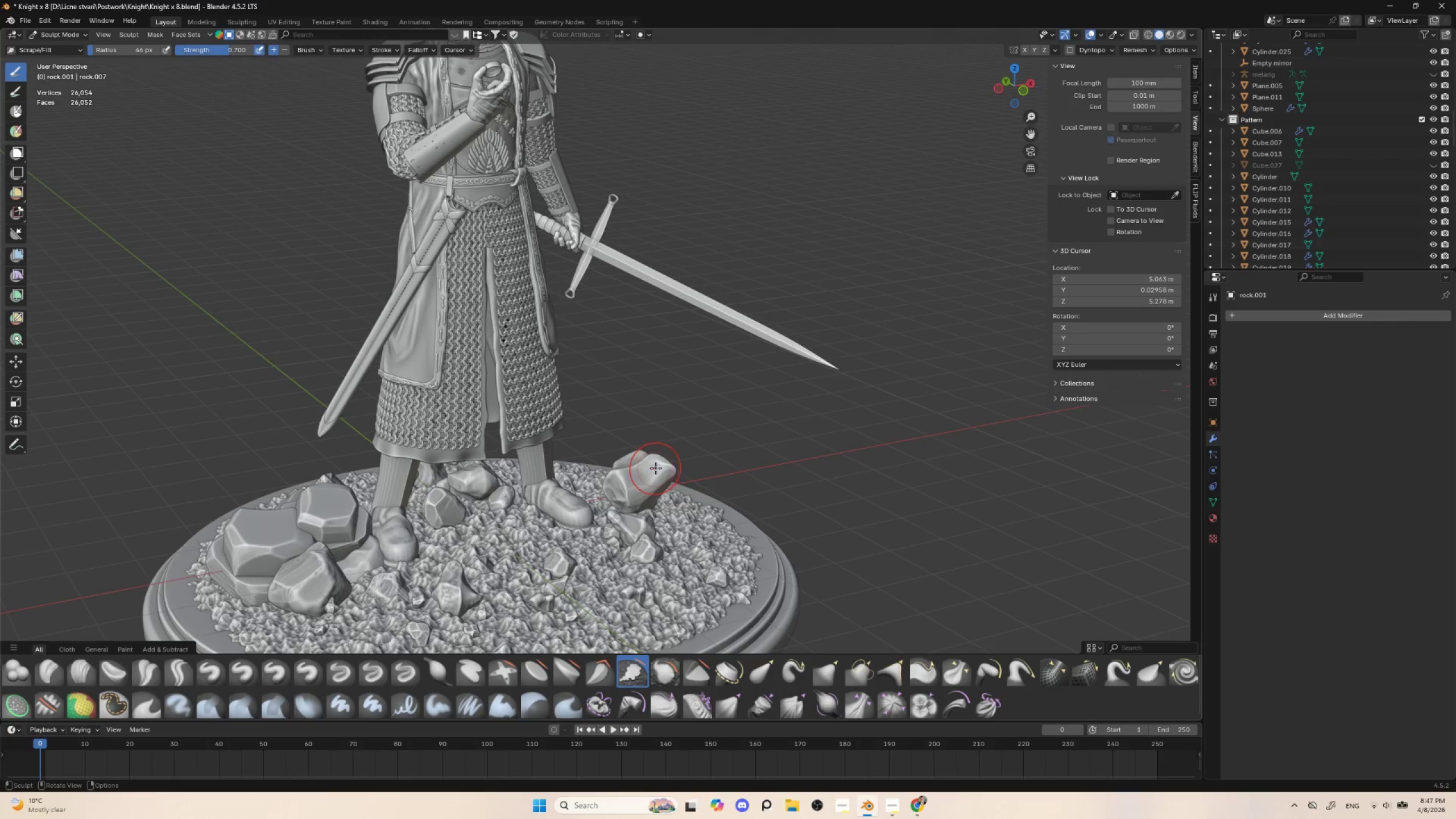 
left_click_drag(start_coordinate=[655, 469], to_coordinate=[653, 477])
 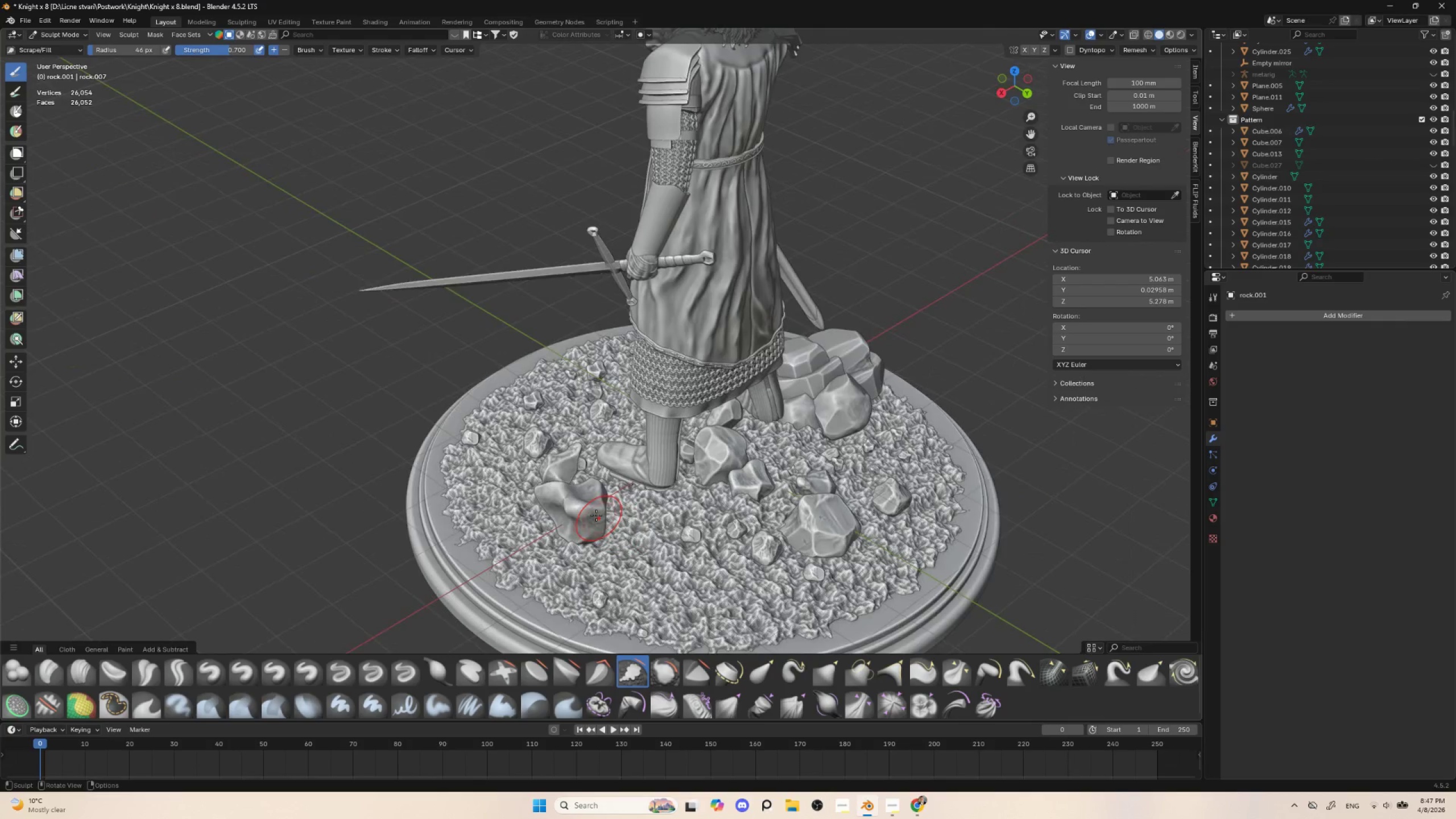 
key(BracketRight)
 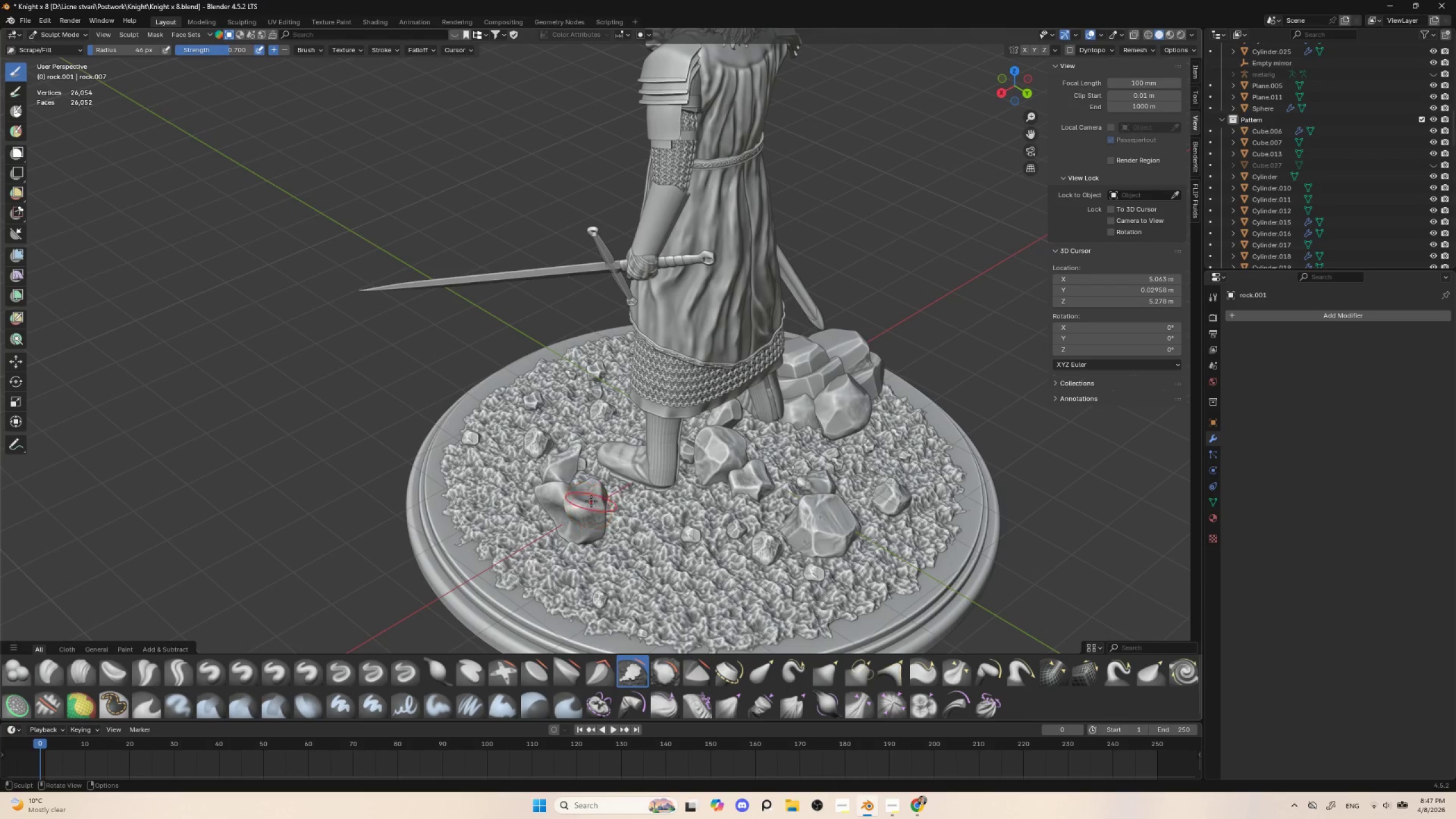 
key(BracketRight)
 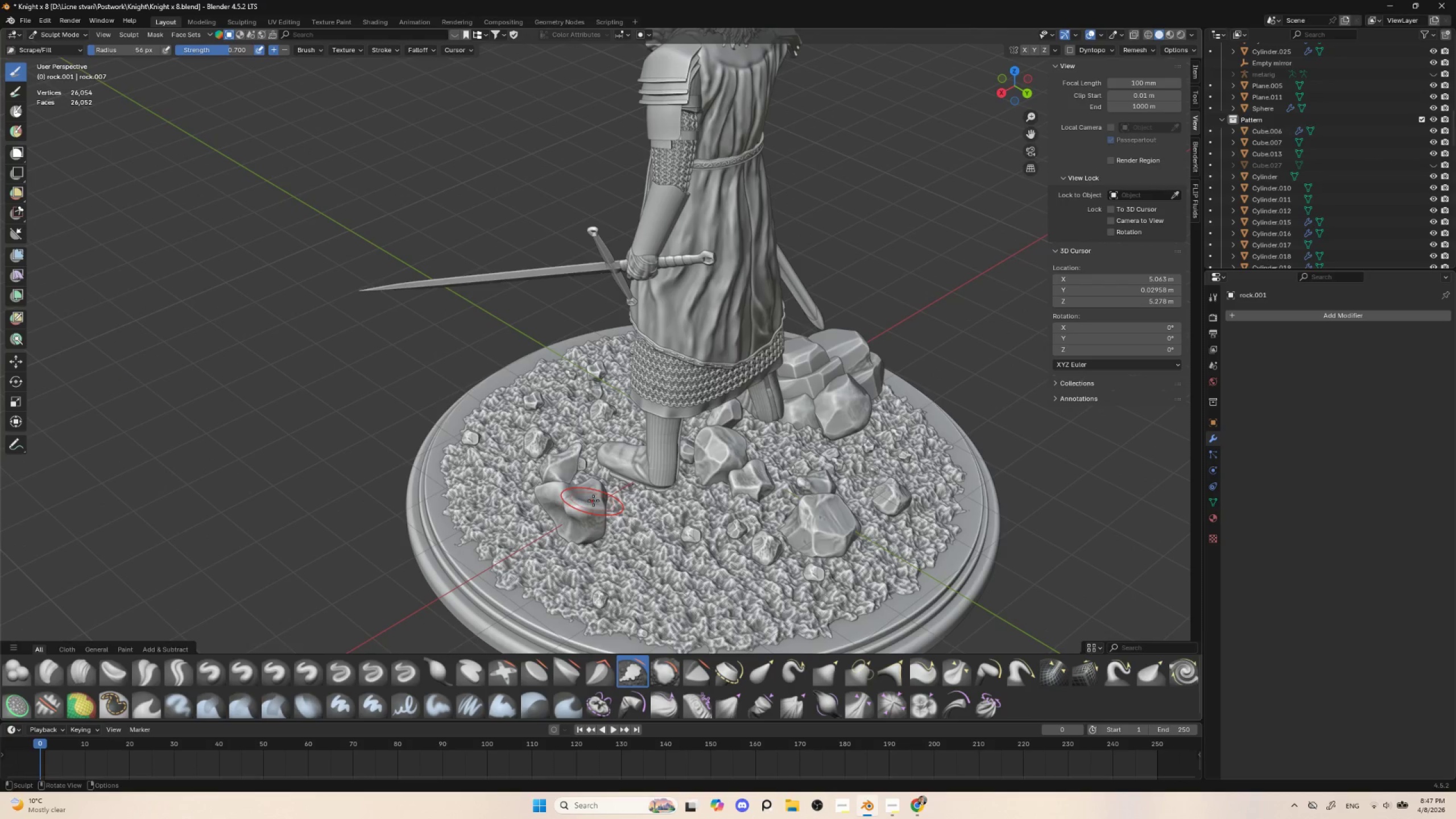 
key(BracketRight)
 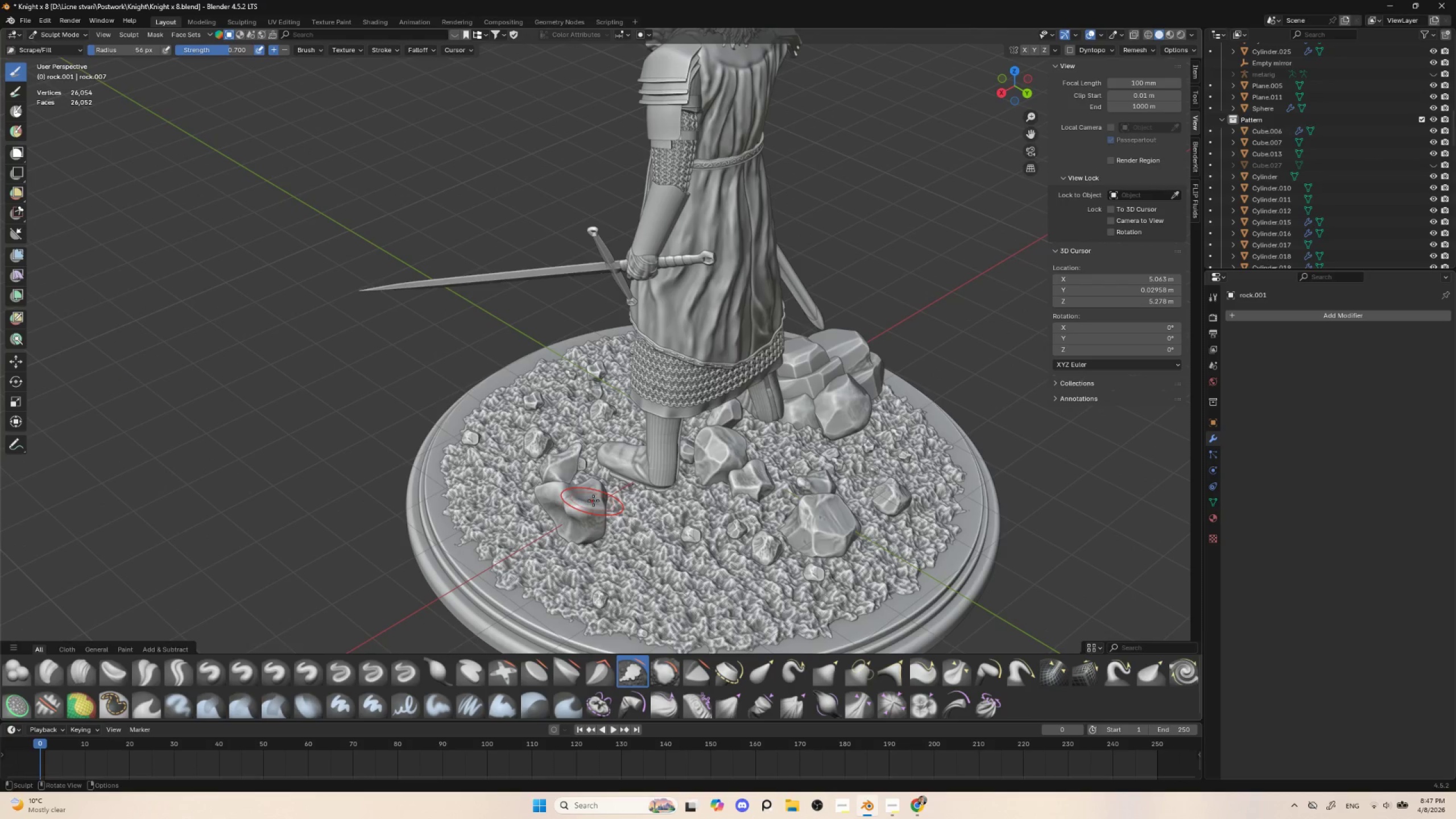 
left_click_drag(start_coordinate=[592, 501], to_coordinate=[575, 507])
 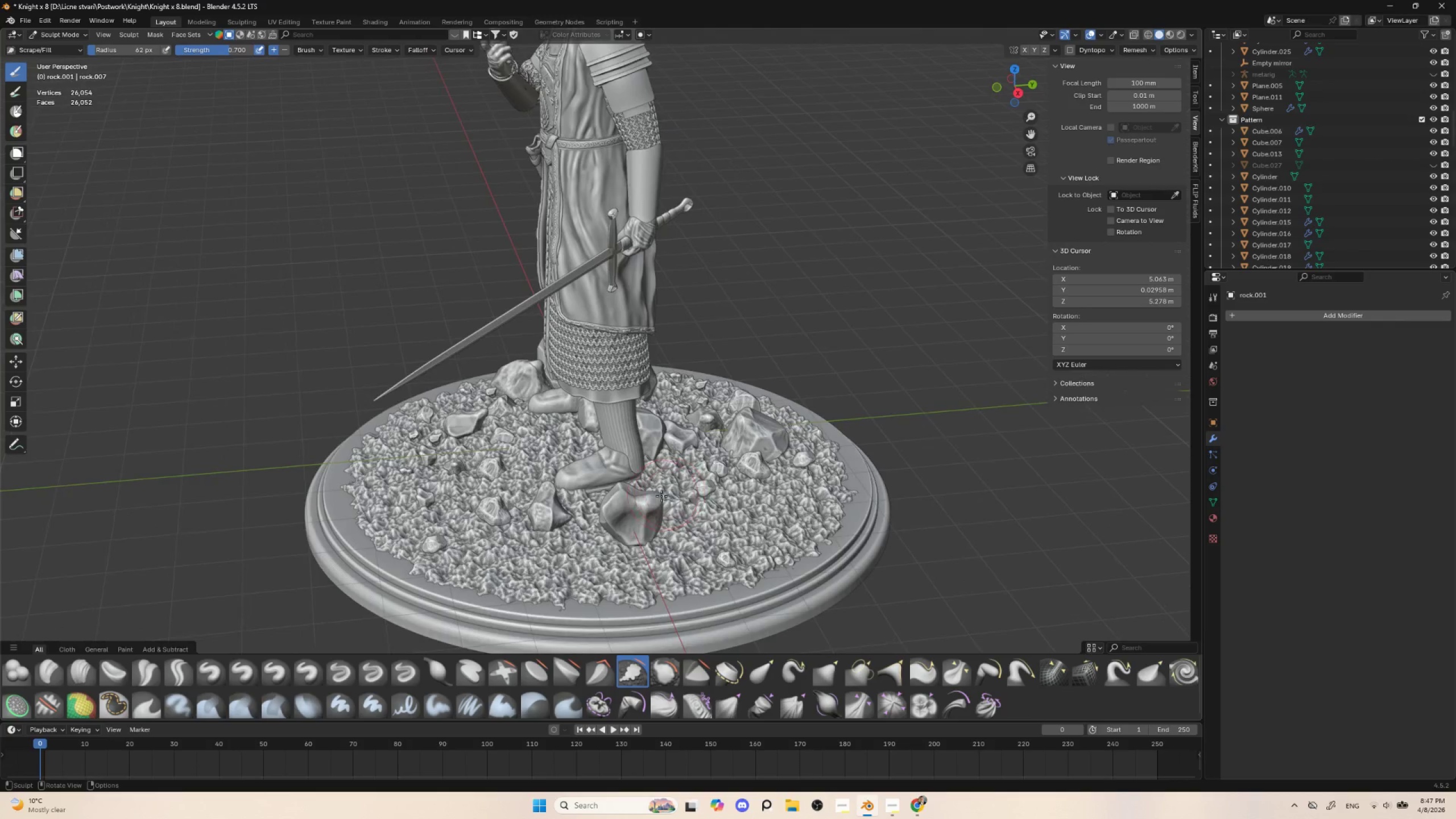 
key(BracketRight)
 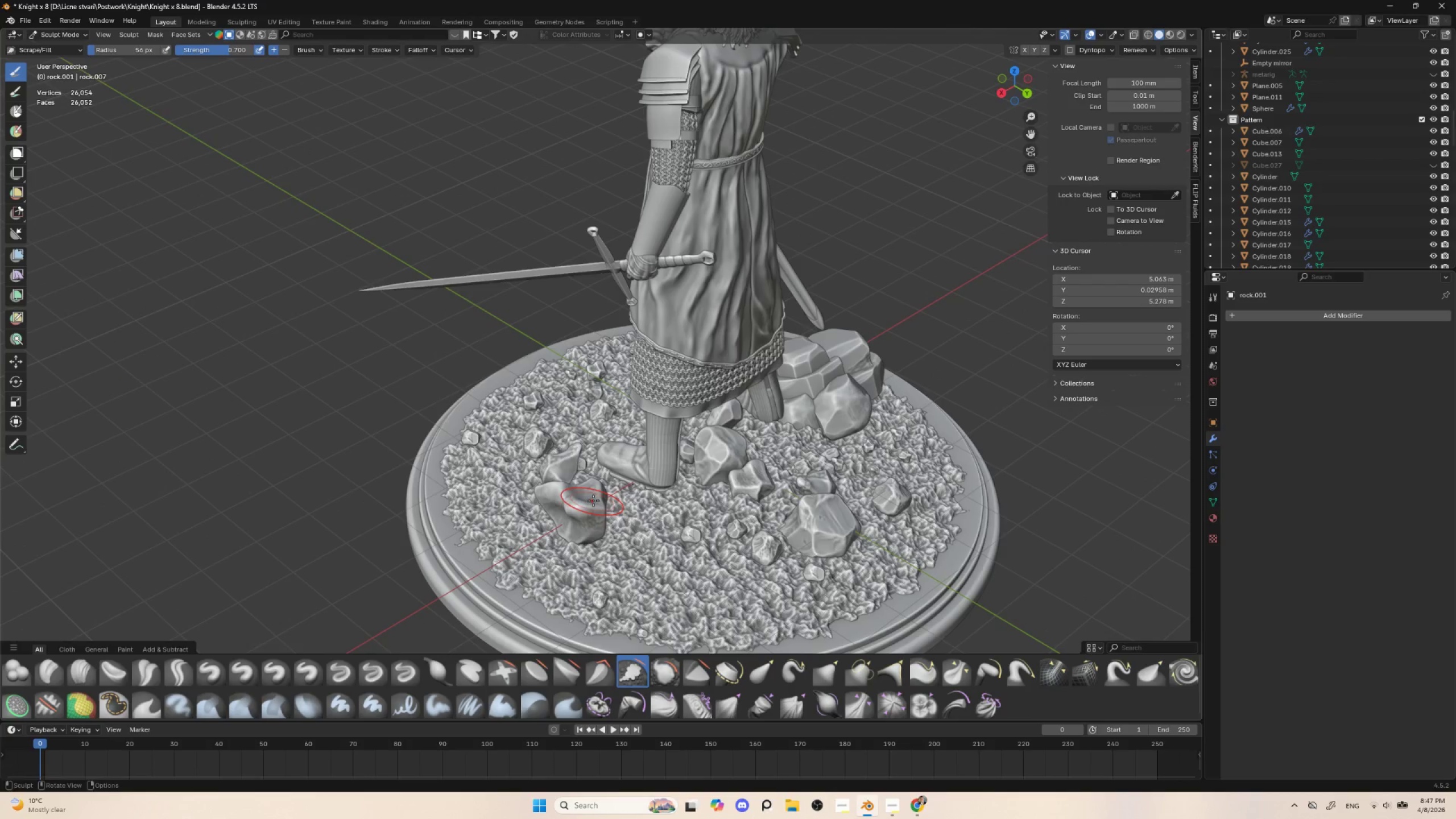 
left_click_drag(start_coordinate=[663, 490], to_coordinate=[643, 508])
 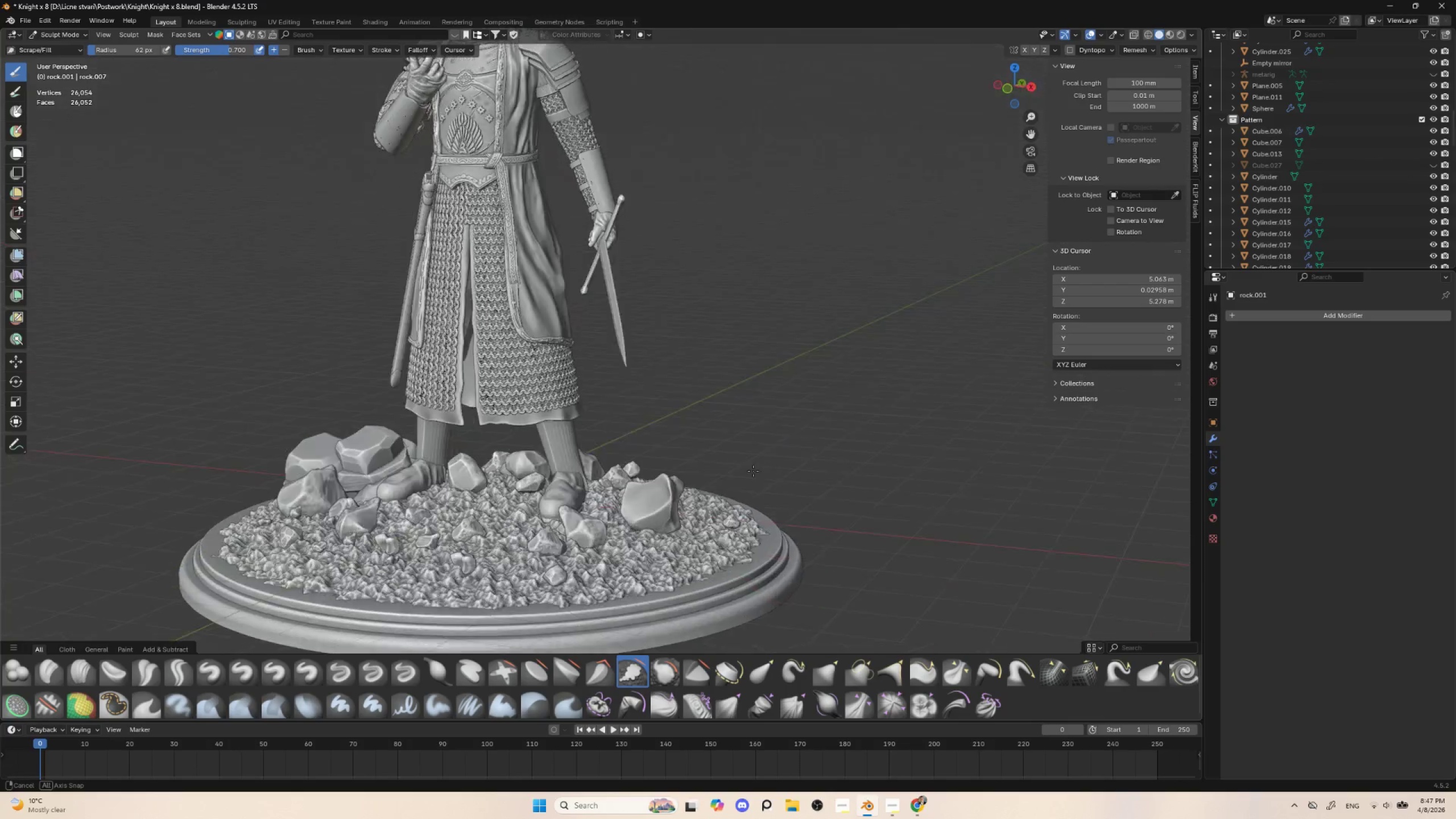 
hold_key(key=AltLeft, duration=0.52)
 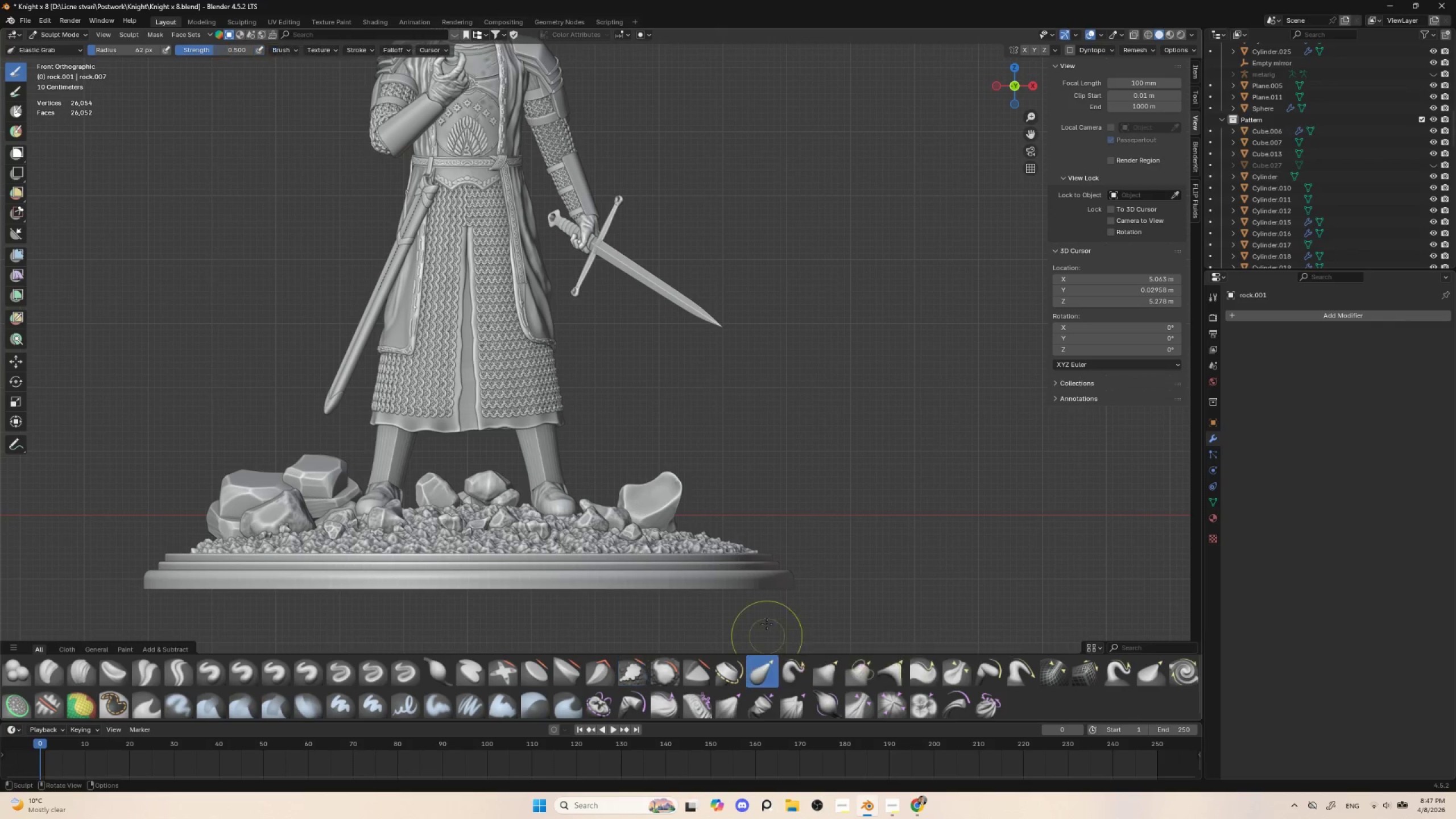 
left_click_drag(start_coordinate=[673, 474], to_coordinate=[688, 467])
 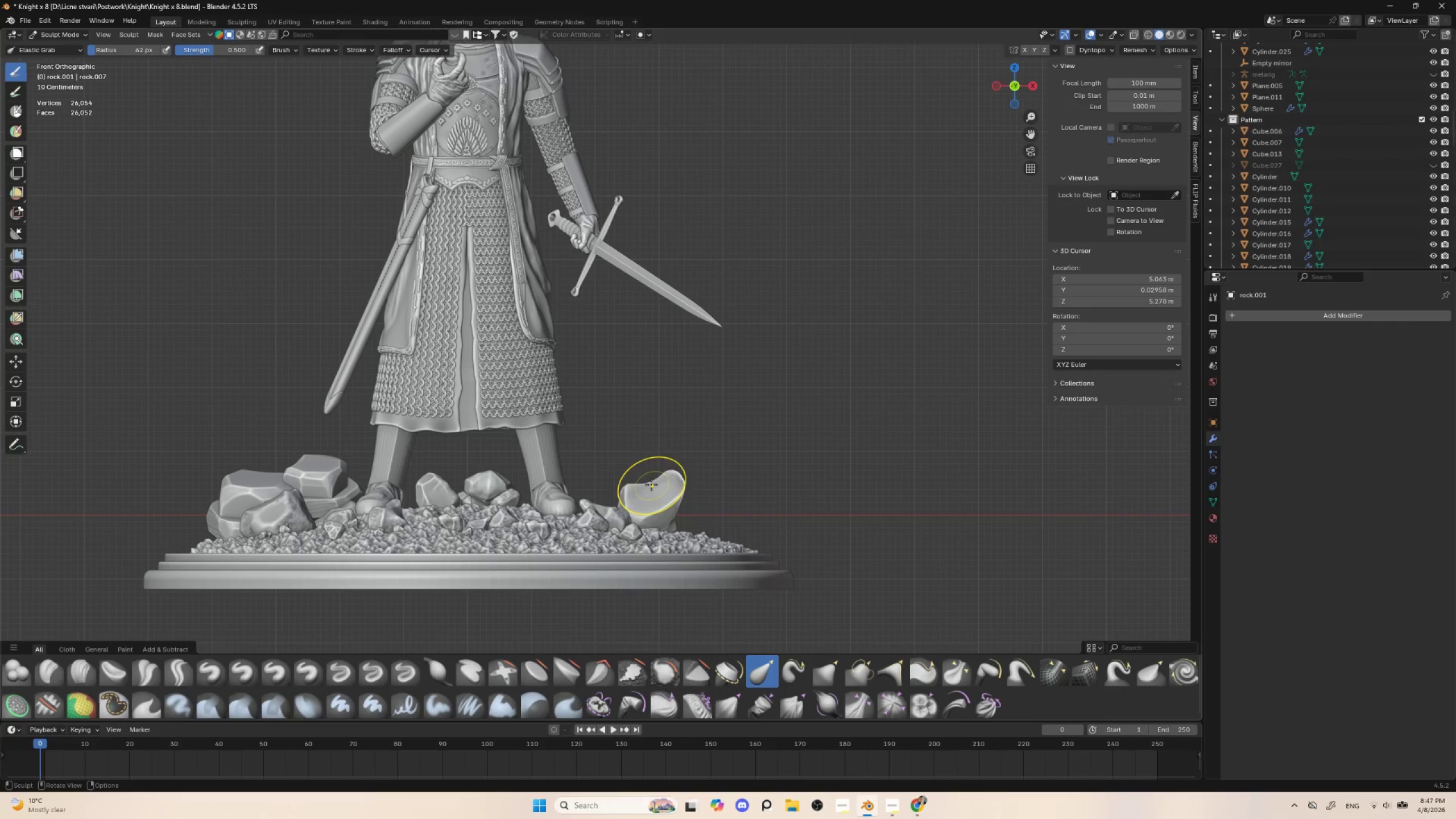 
key(BracketLeft)
 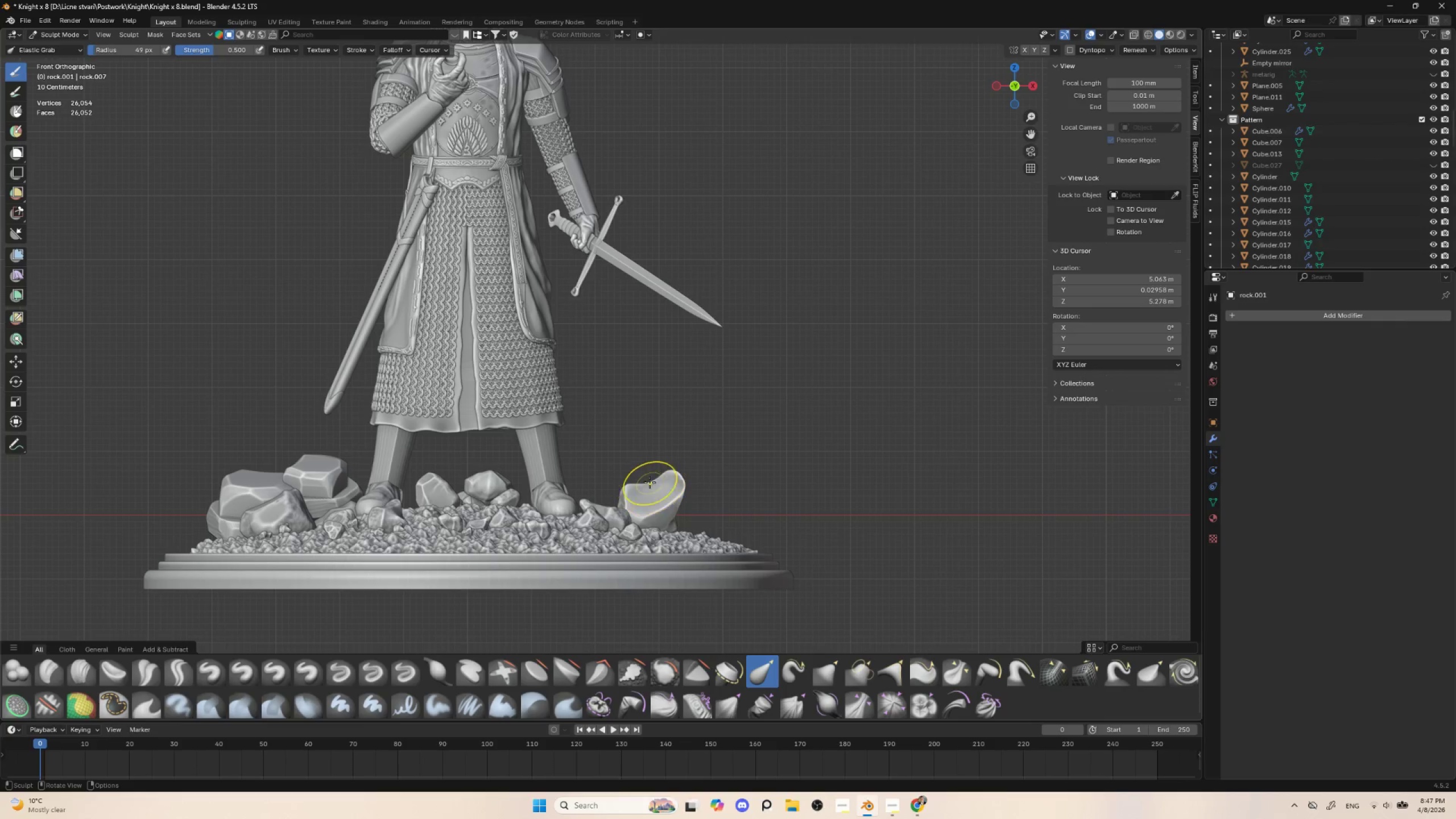 
key(BracketLeft)
 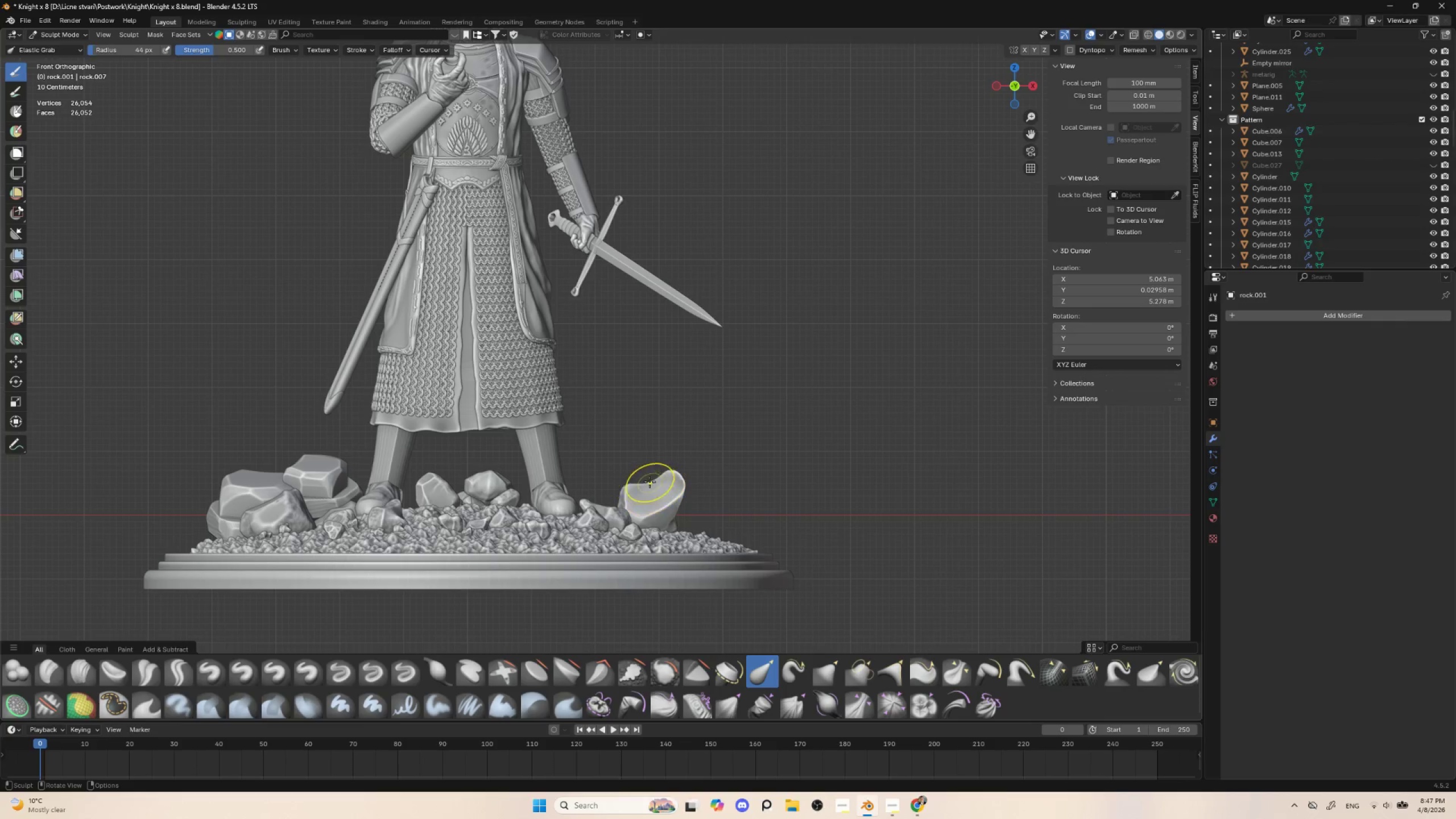 
key(BracketLeft)
 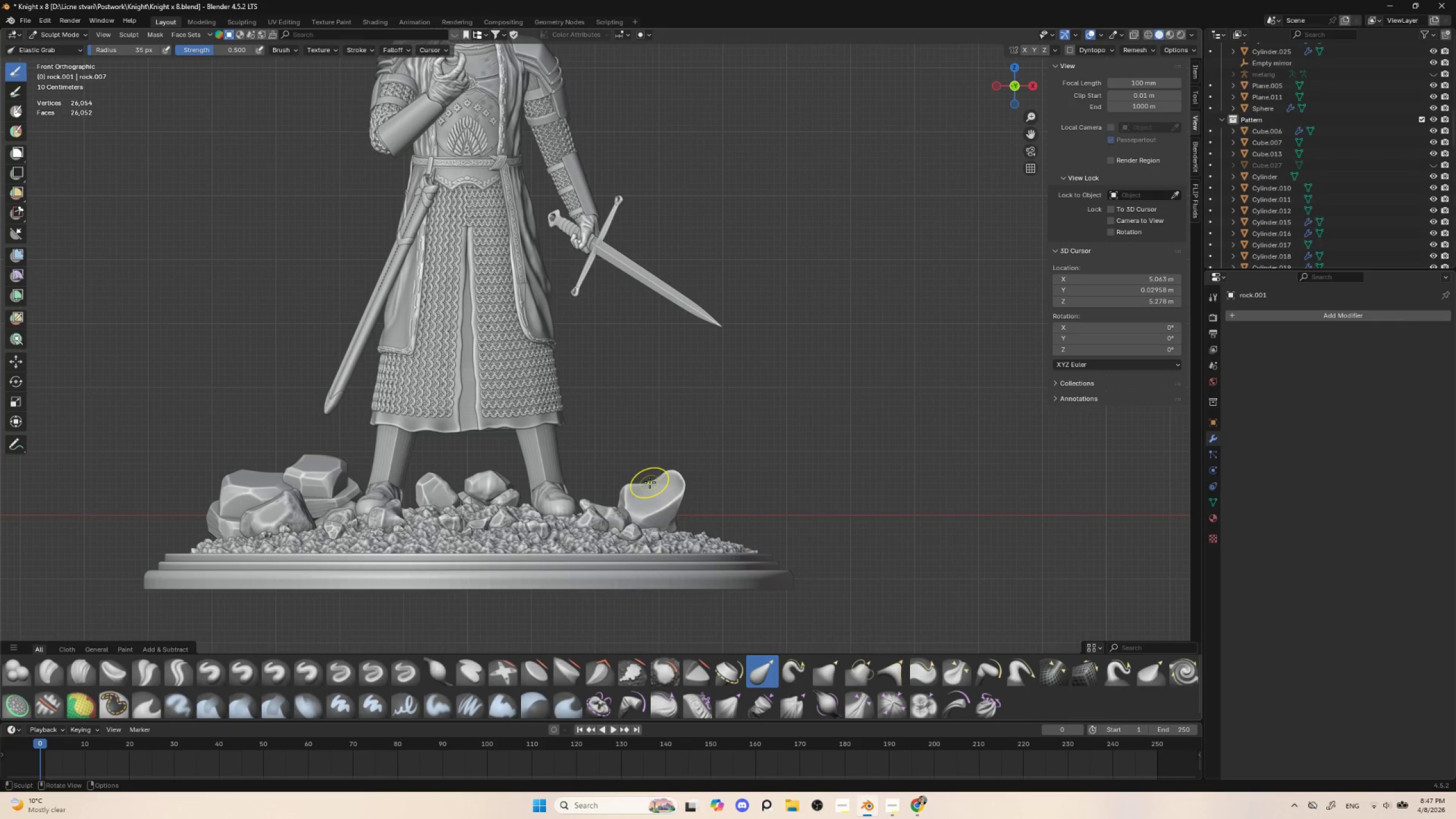 
key(BracketLeft)
 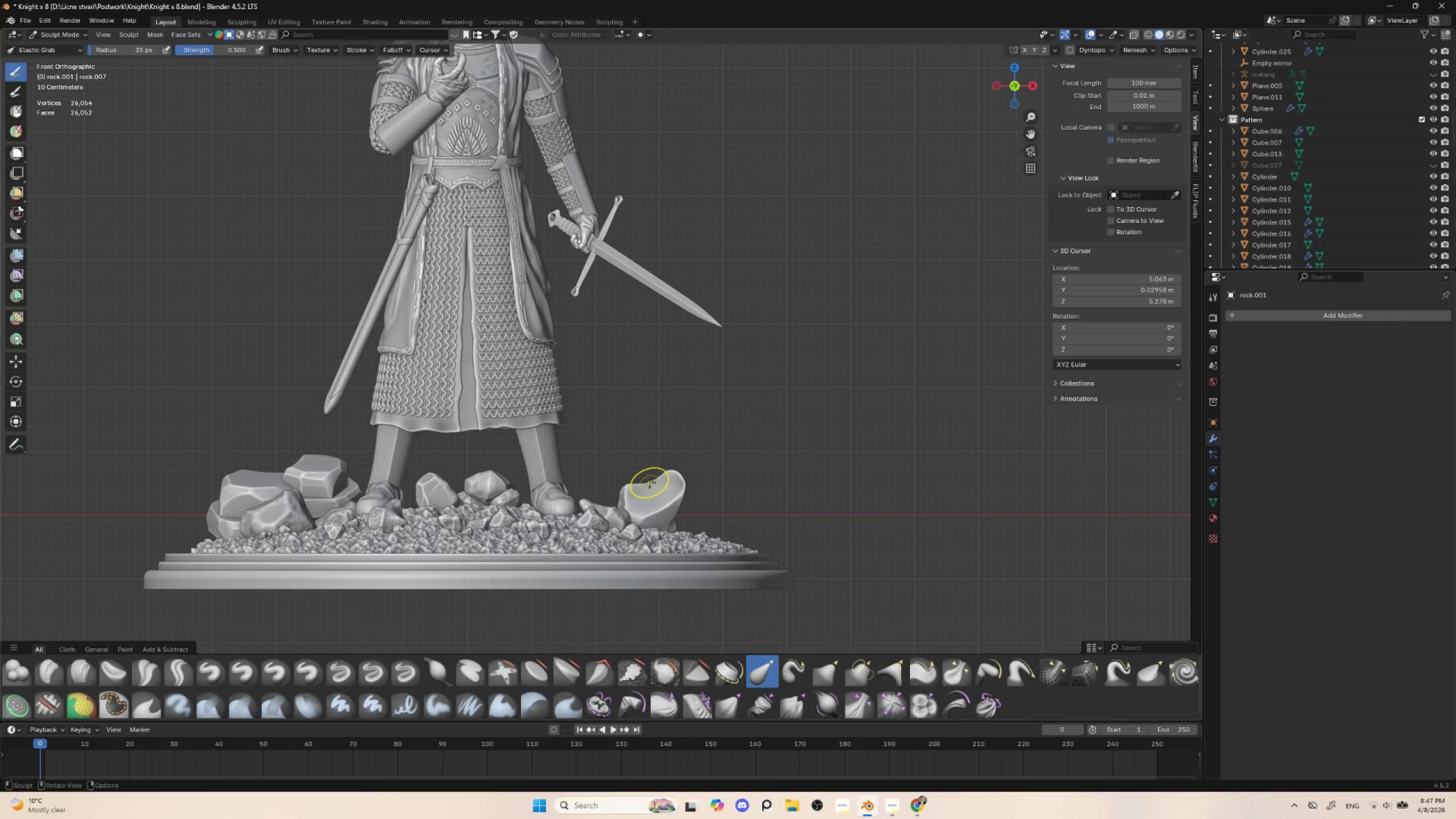 
key(BracketLeft)
 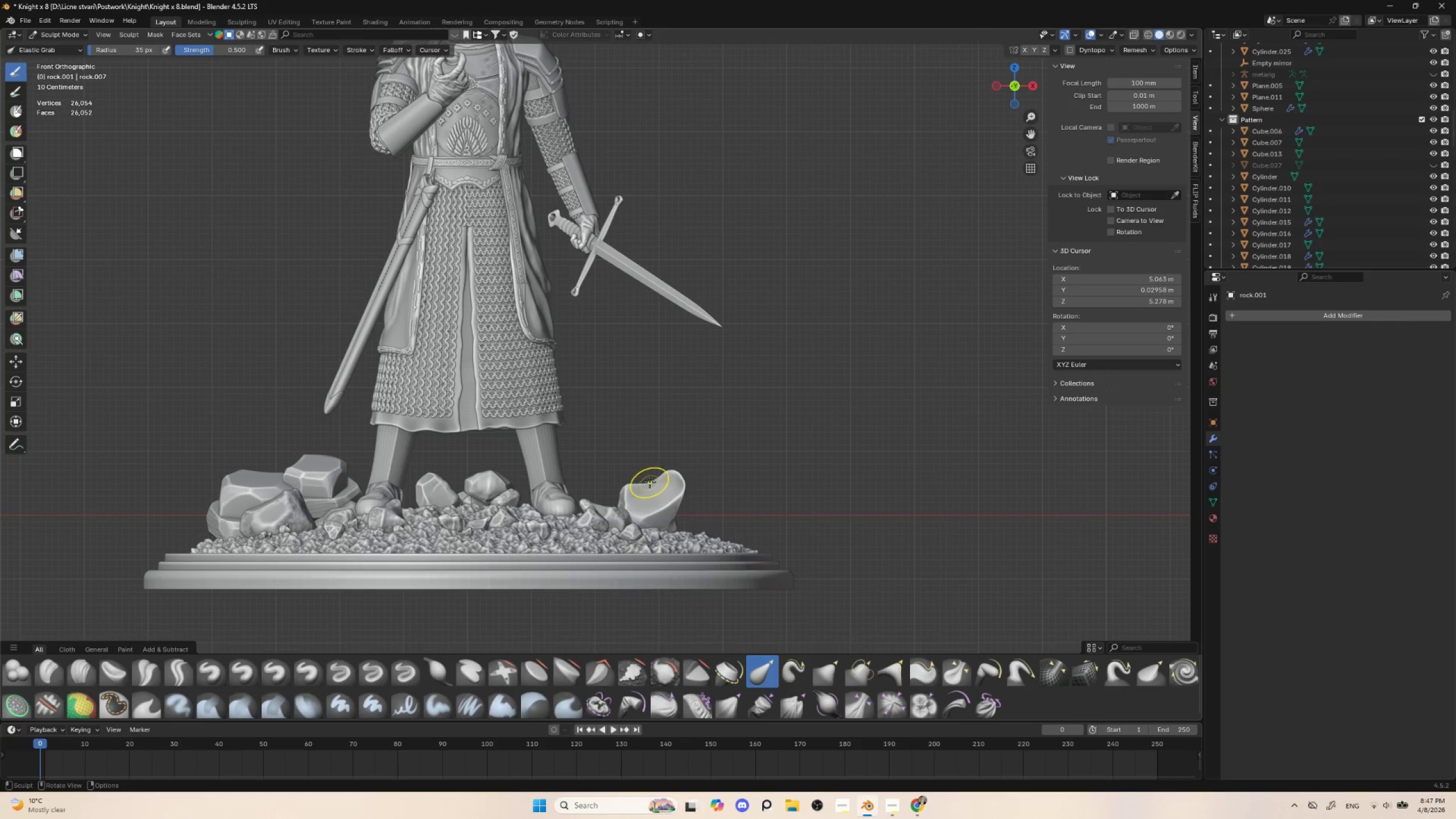 
left_click_drag(start_coordinate=[650, 482], to_coordinate=[647, 470])
 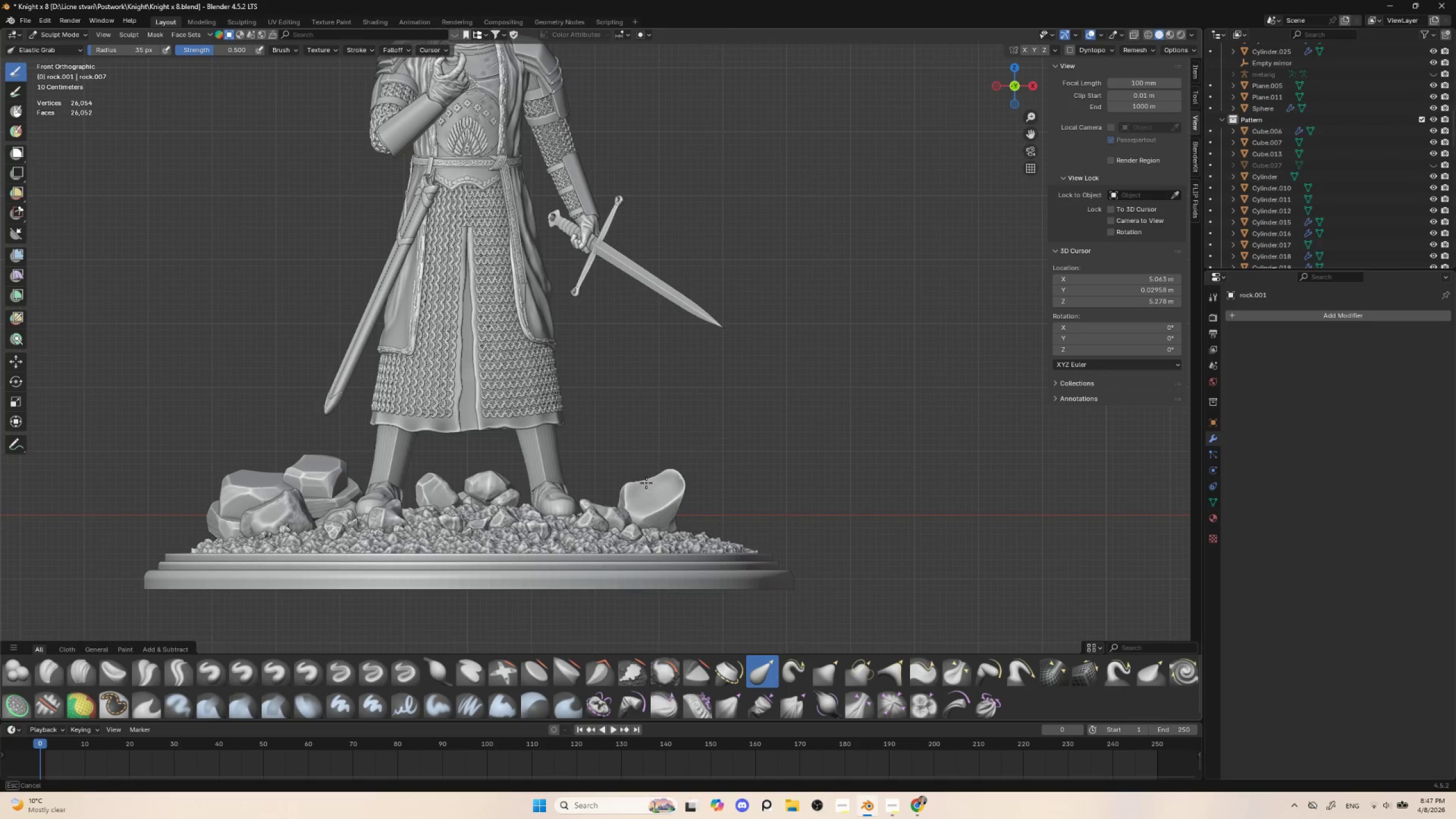 
left_click_drag(start_coordinate=[646, 483], to_coordinate=[644, 473])
 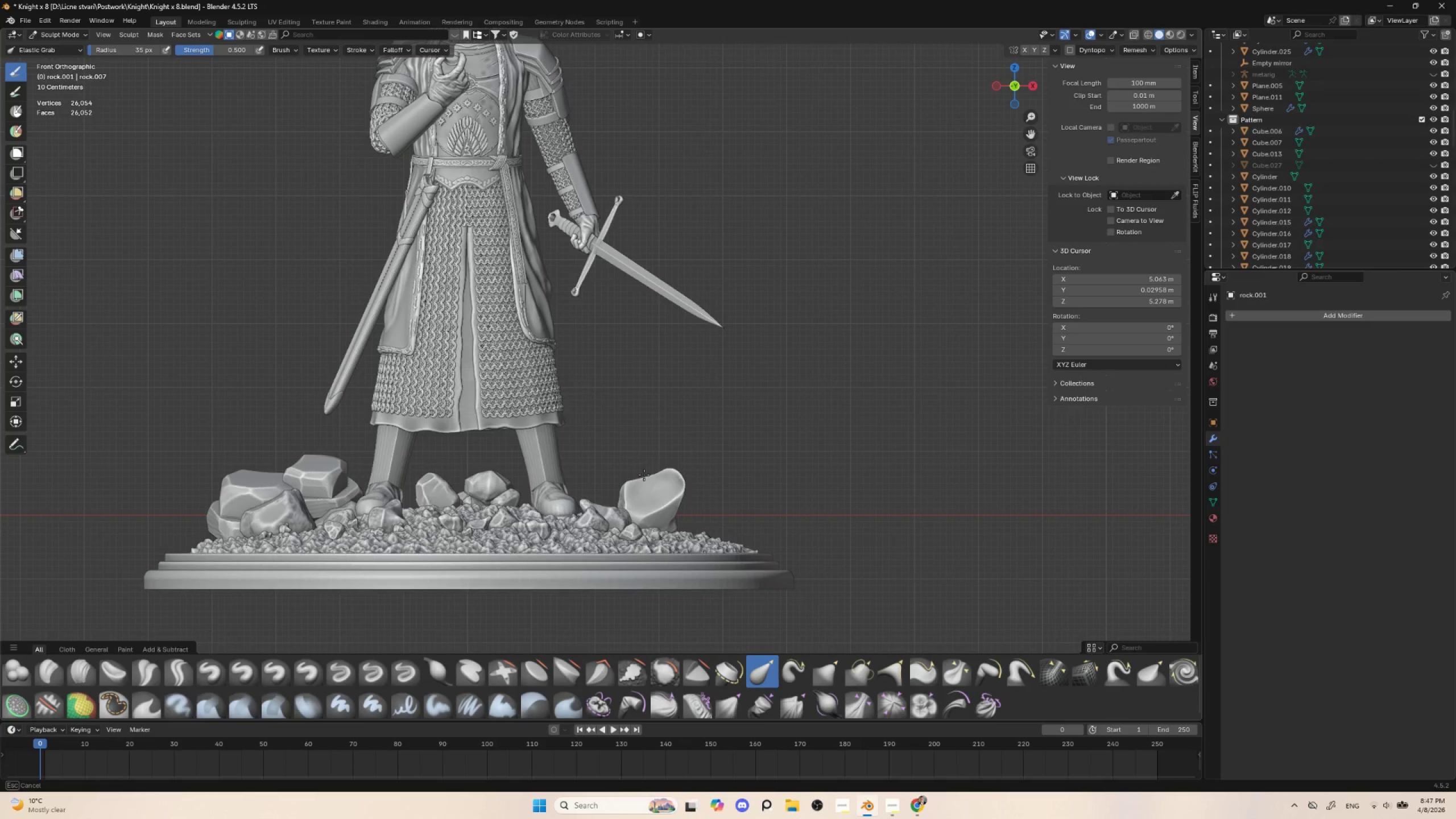 
left_click_drag(start_coordinate=[644, 479], to_coordinate=[644, 474])
 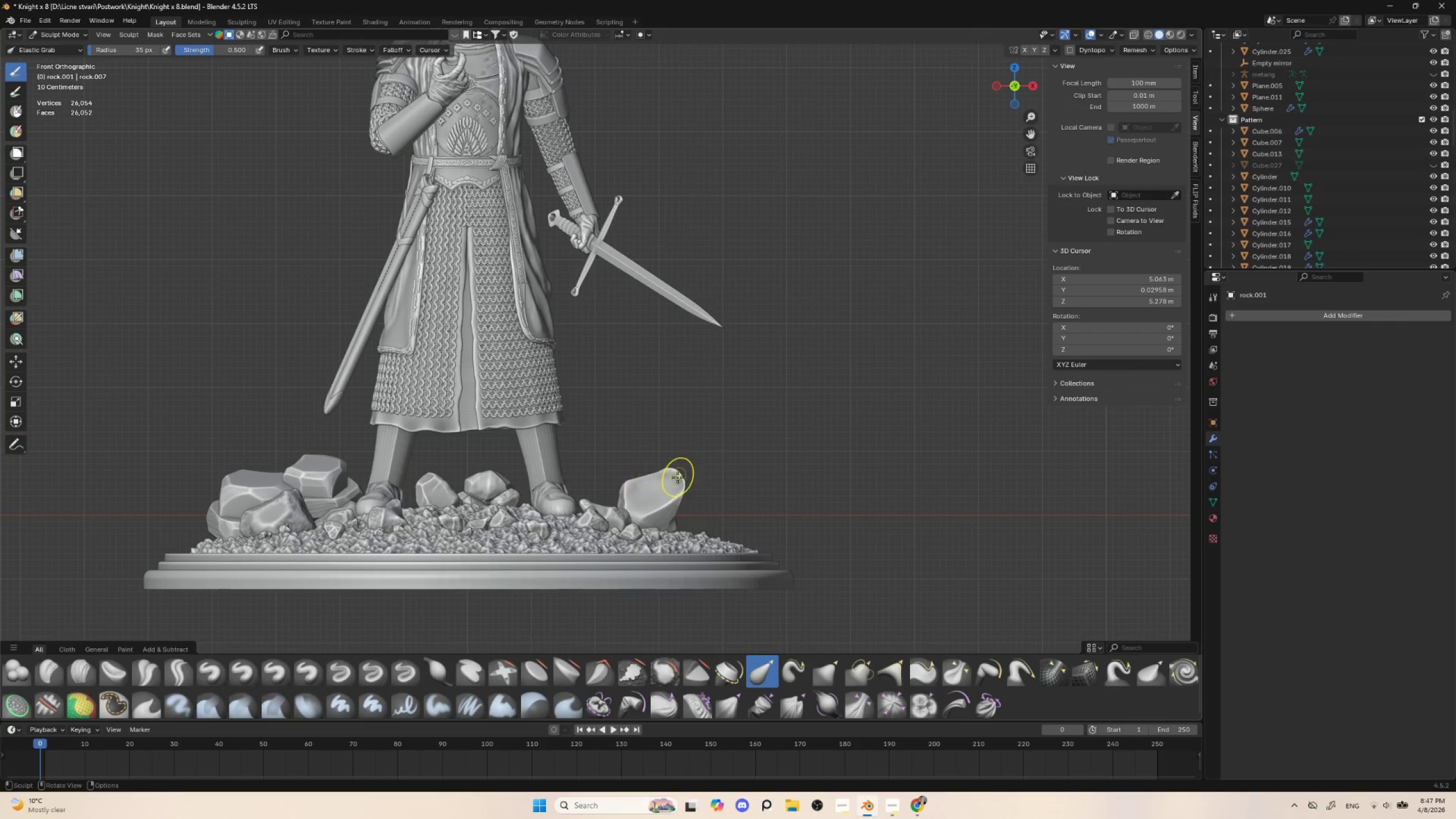 
key(BracketLeft)
 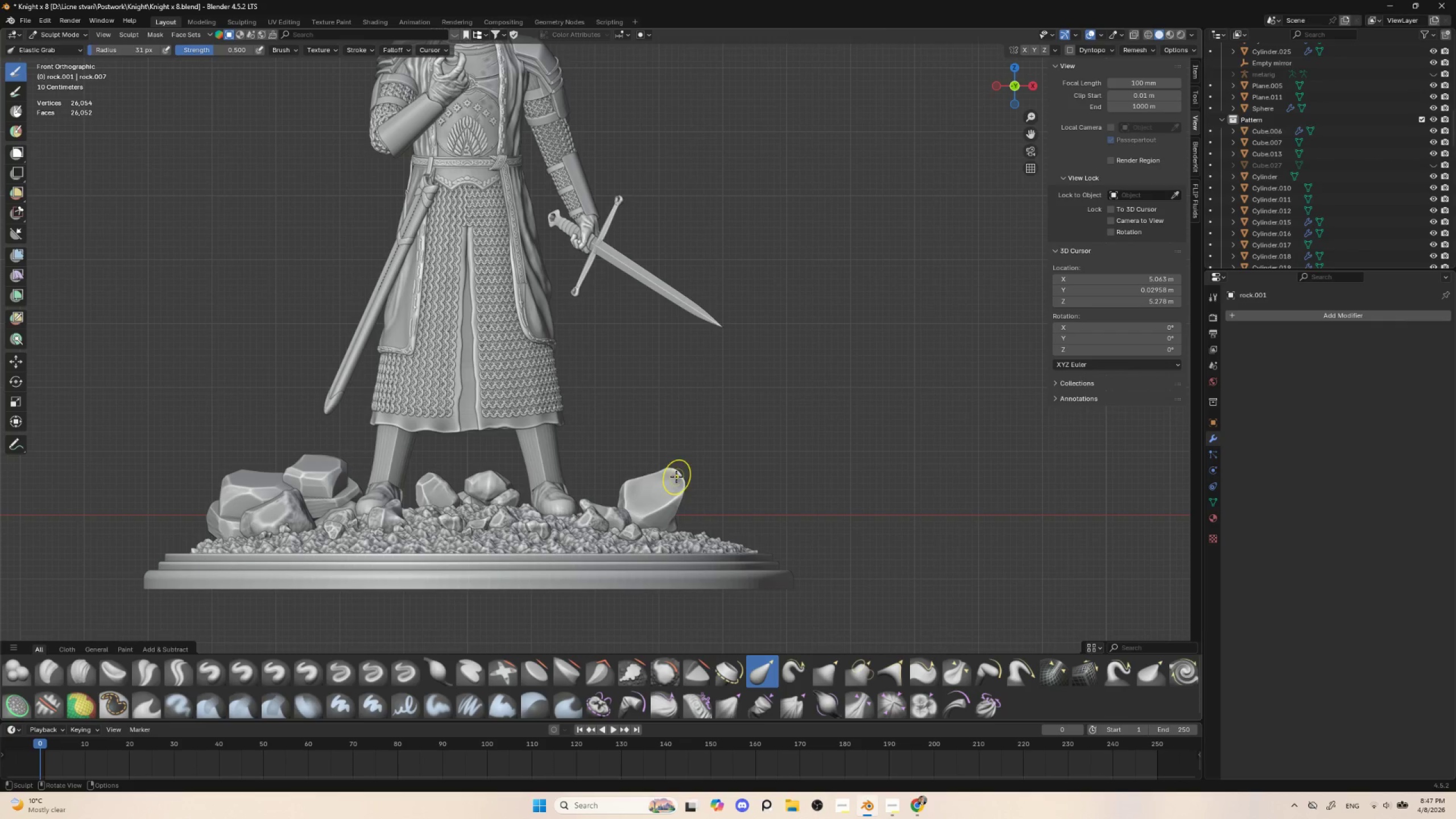 
key(BracketLeft)
 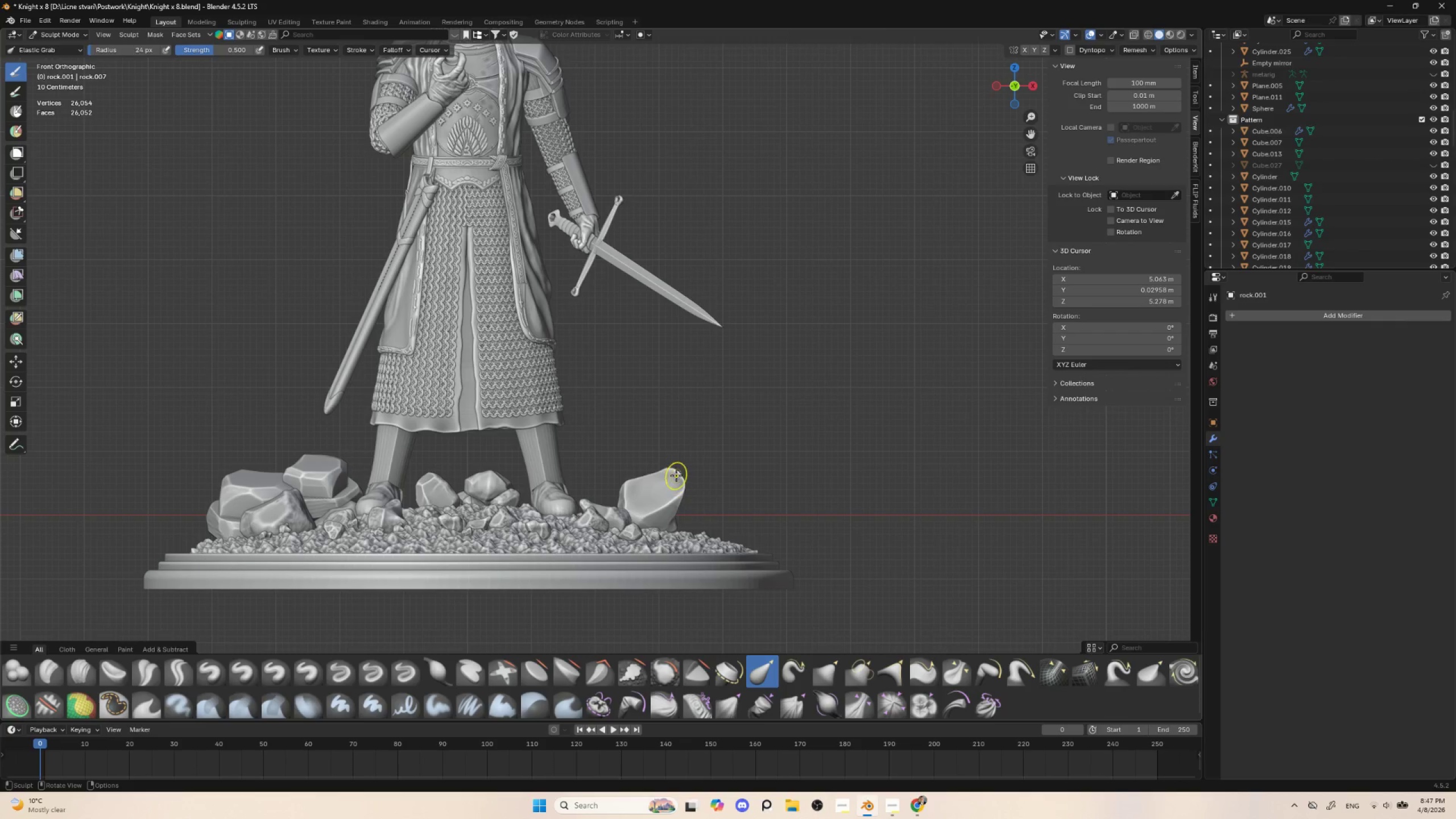 
key(BracketLeft)
 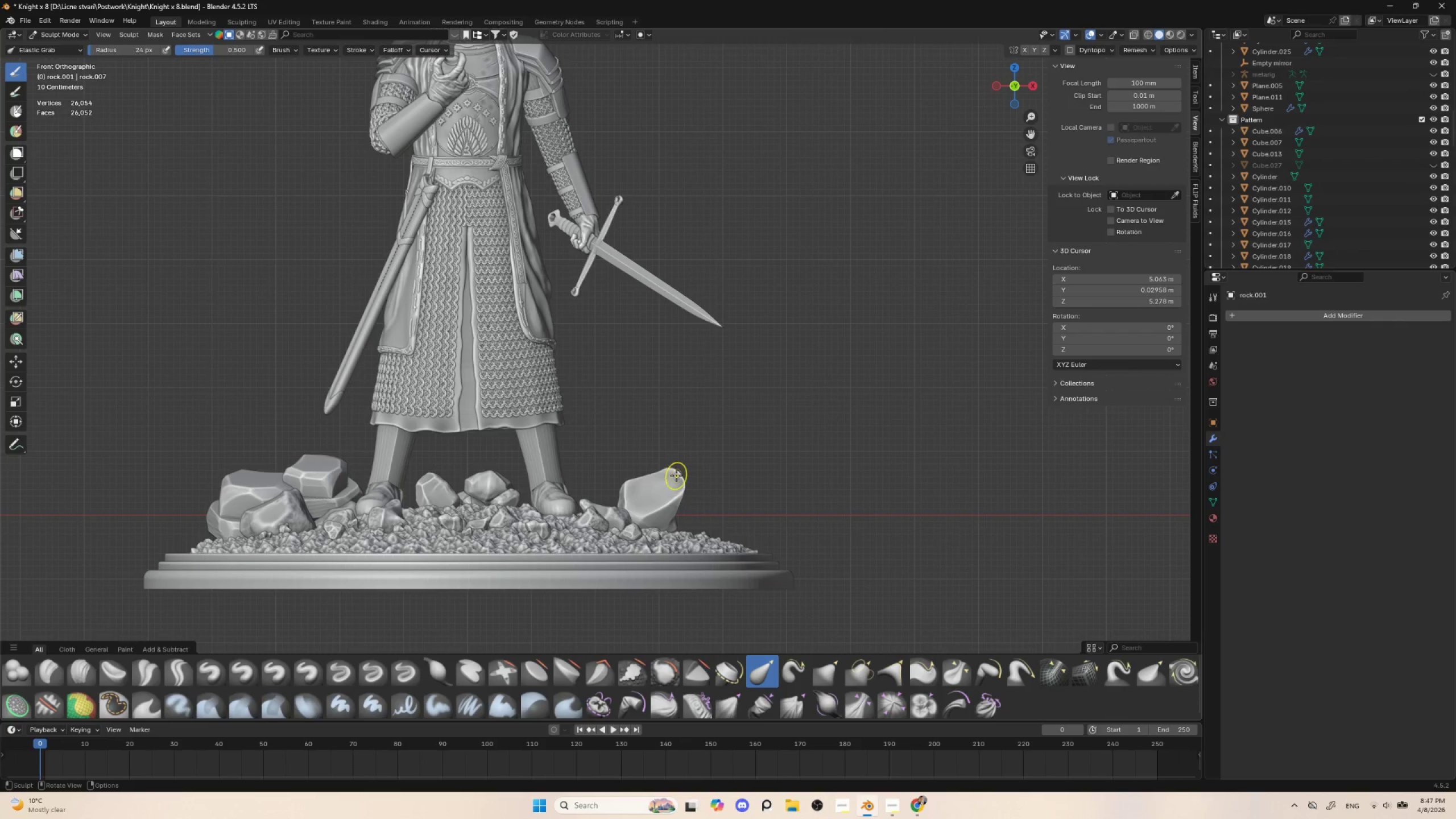 
key(BracketLeft)
 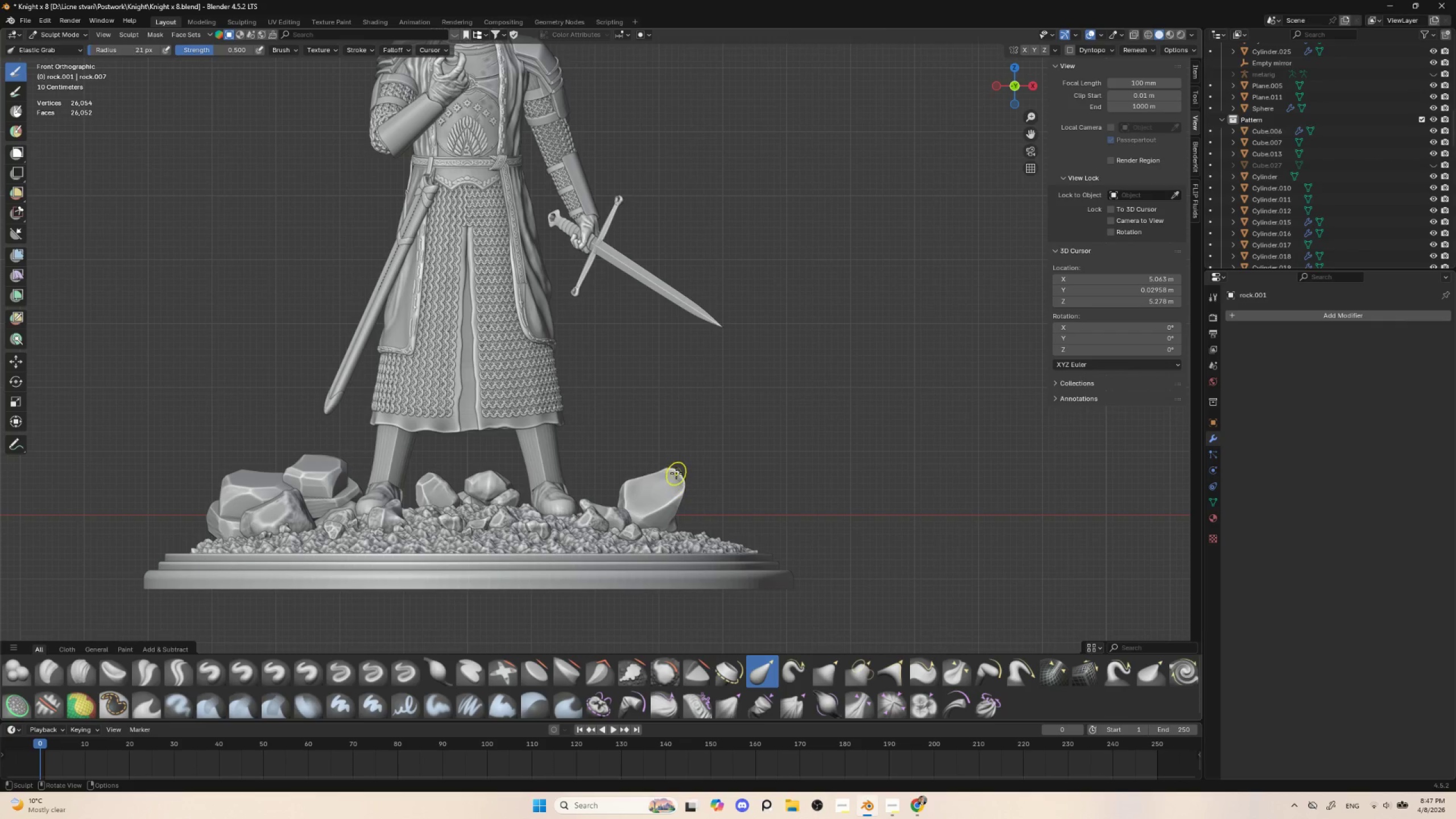 
key(BracketLeft)
 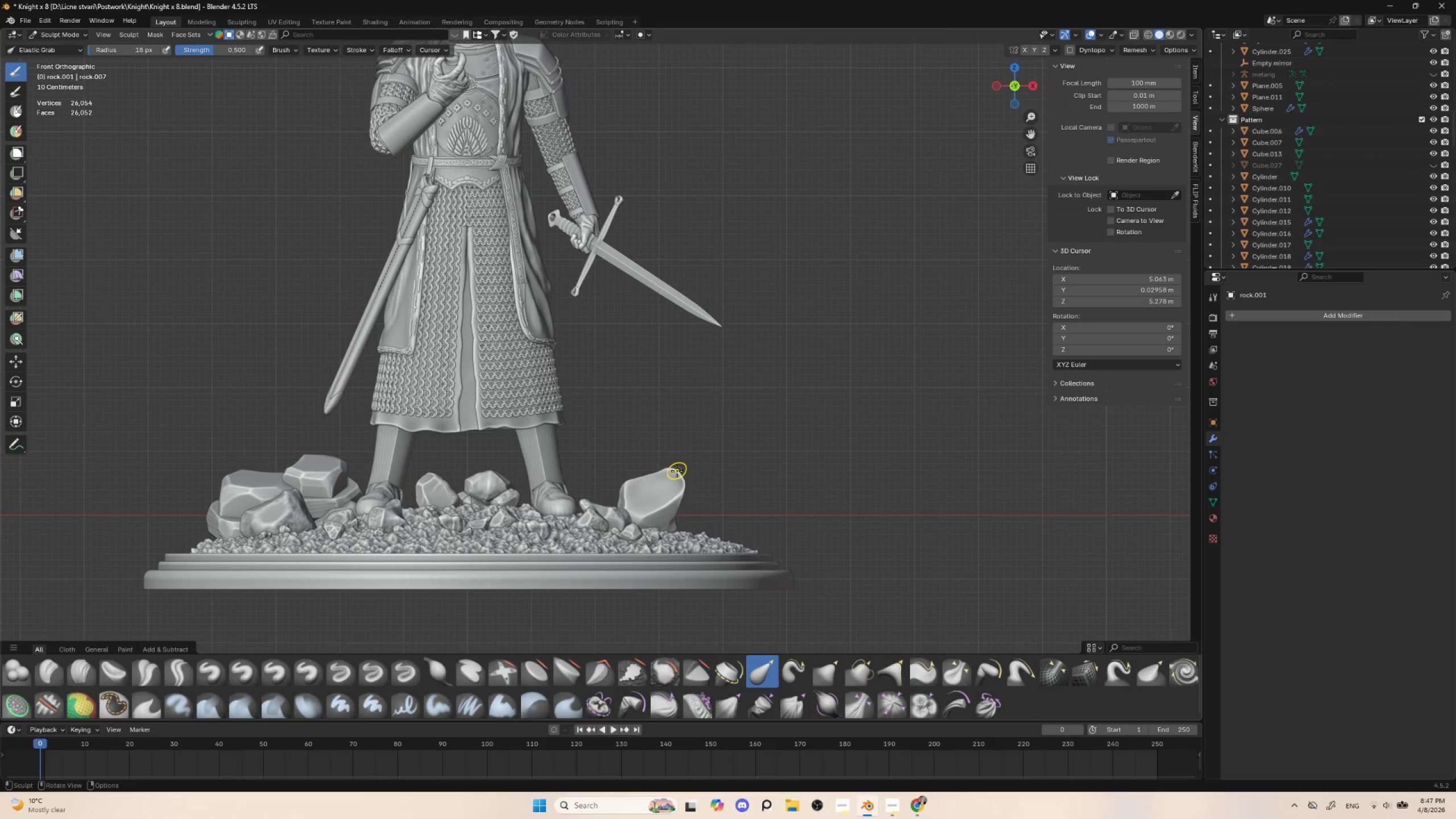 
left_click_drag(start_coordinate=[677, 471], to_coordinate=[693, 463])
 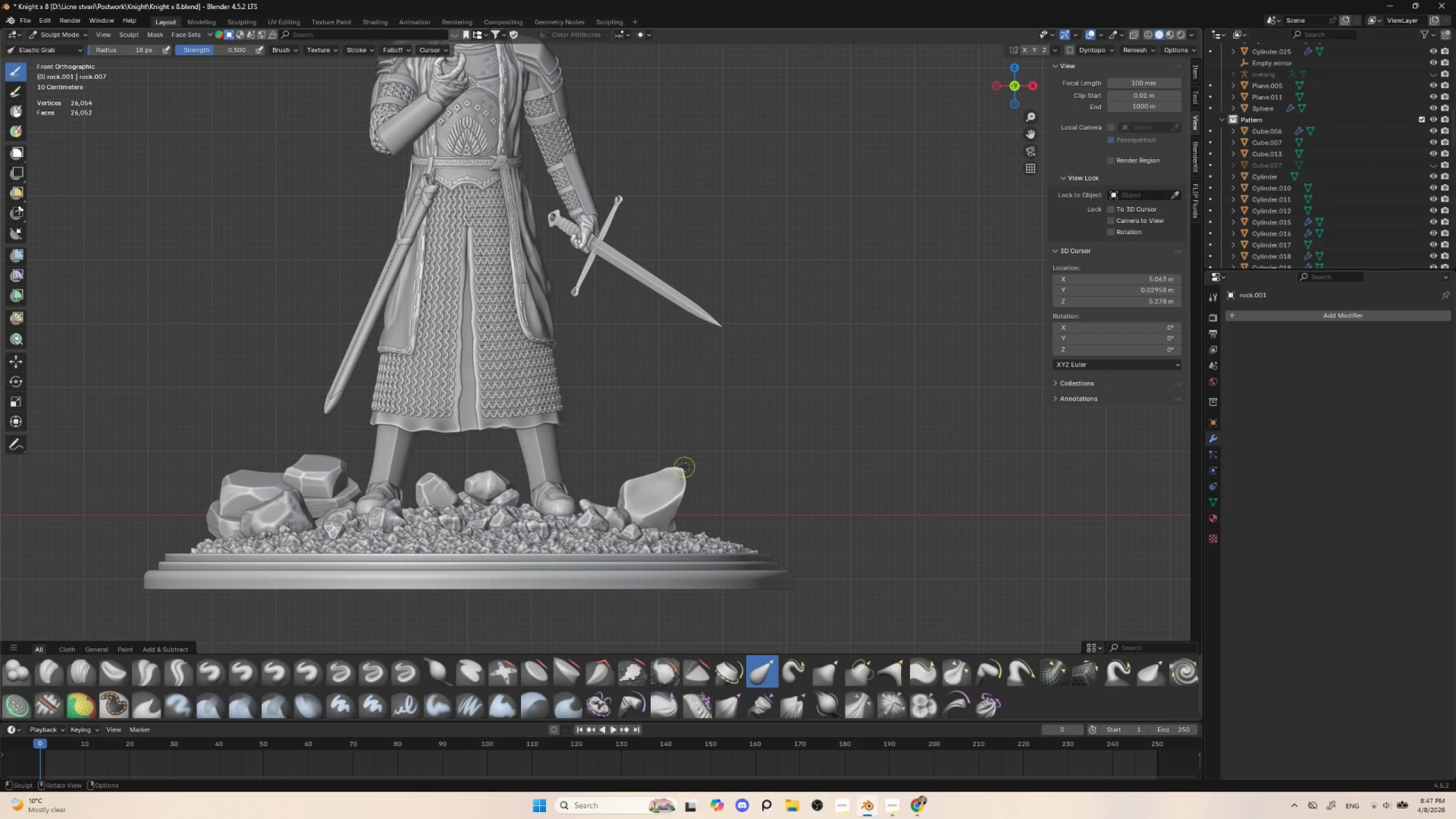 
left_click_drag(start_coordinate=[684, 466], to_coordinate=[689, 461])
 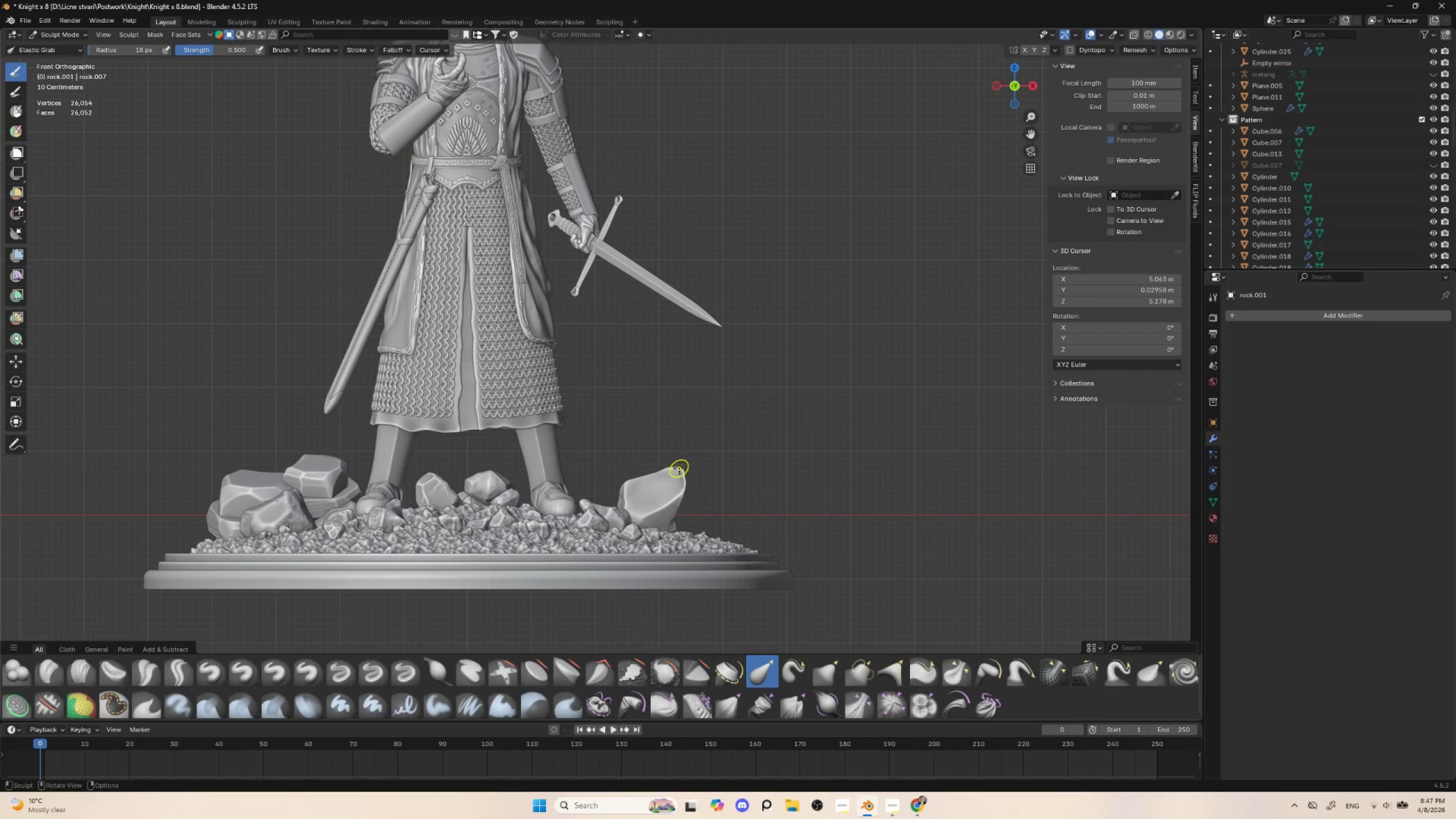 
left_click_drag(start_coordinate=[680, 469], to_coordinate=[692, 461])
 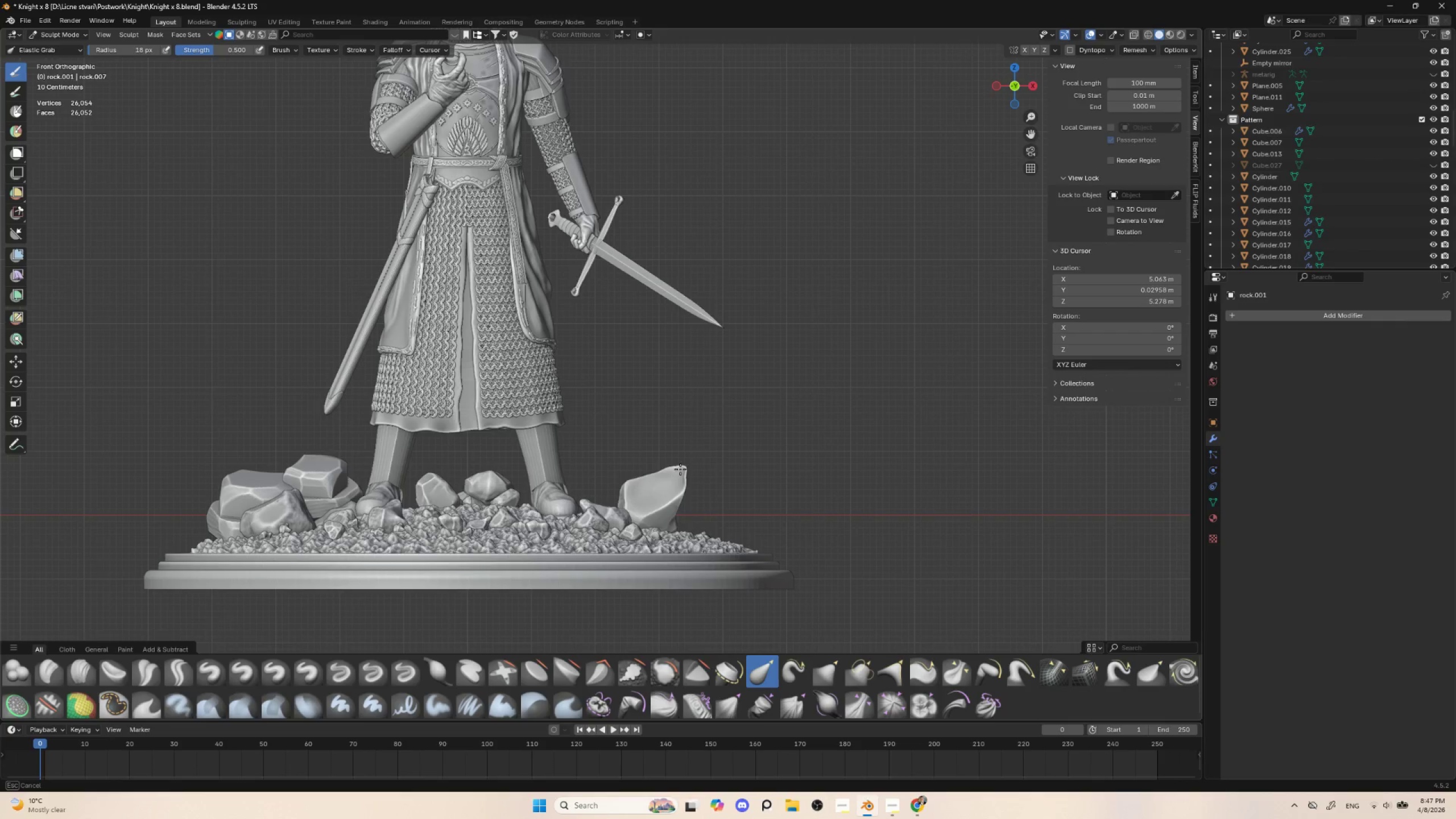 
left_click_drag(start_coordinate=[680, 469], to_coordinate=[688, 461])
 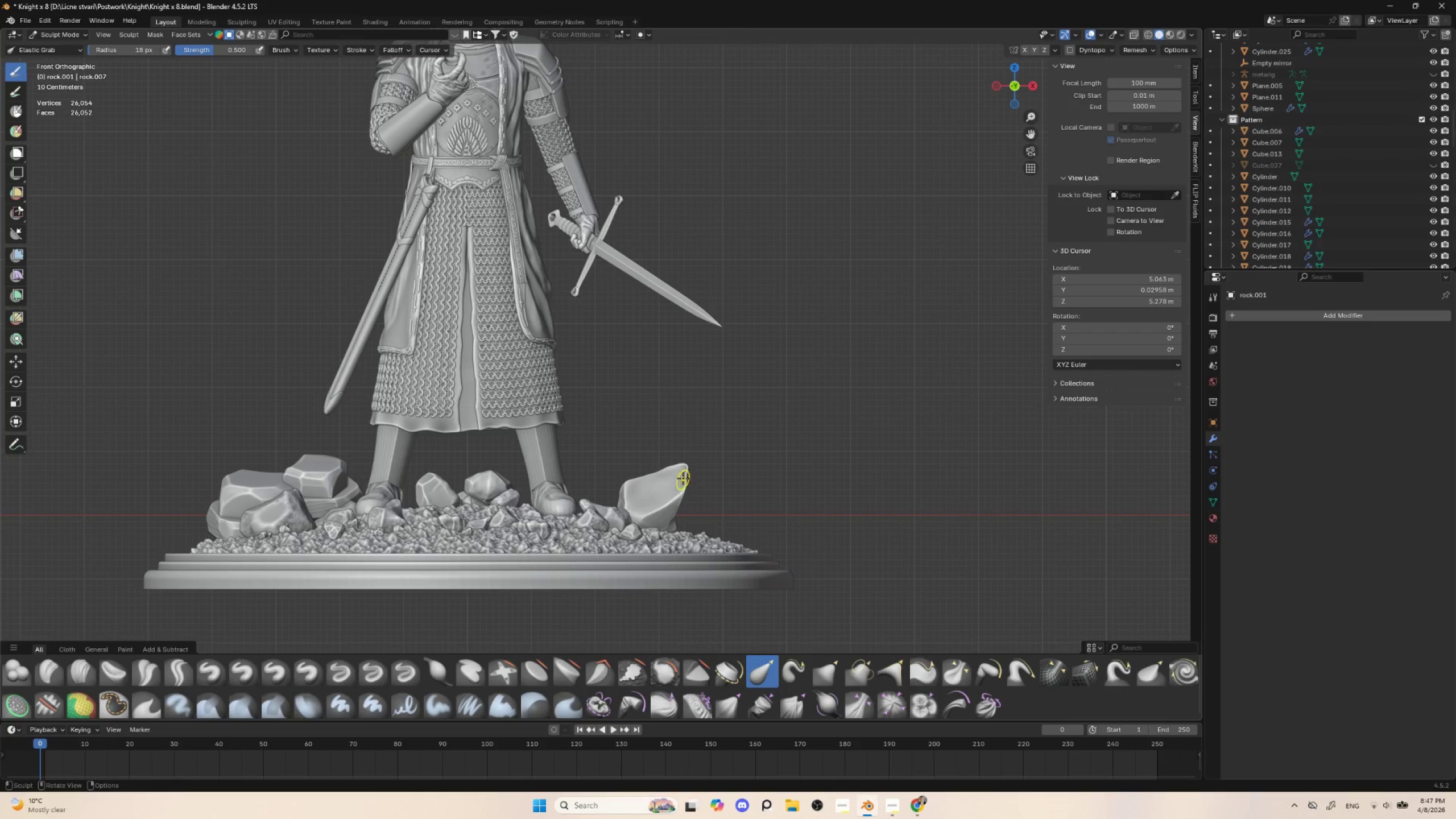 
left_click([686, 475])
 